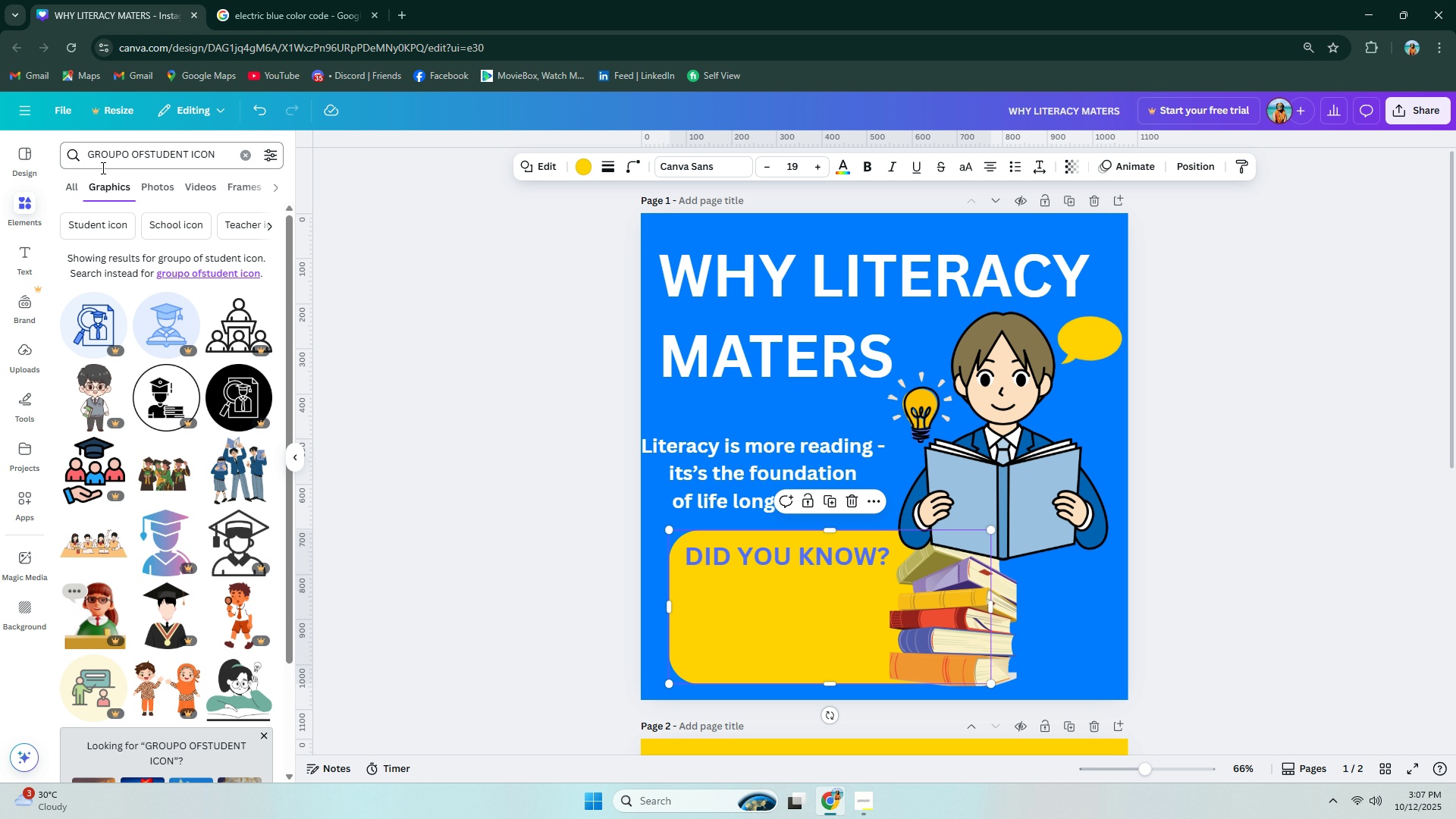 
double_click([143, 154])
 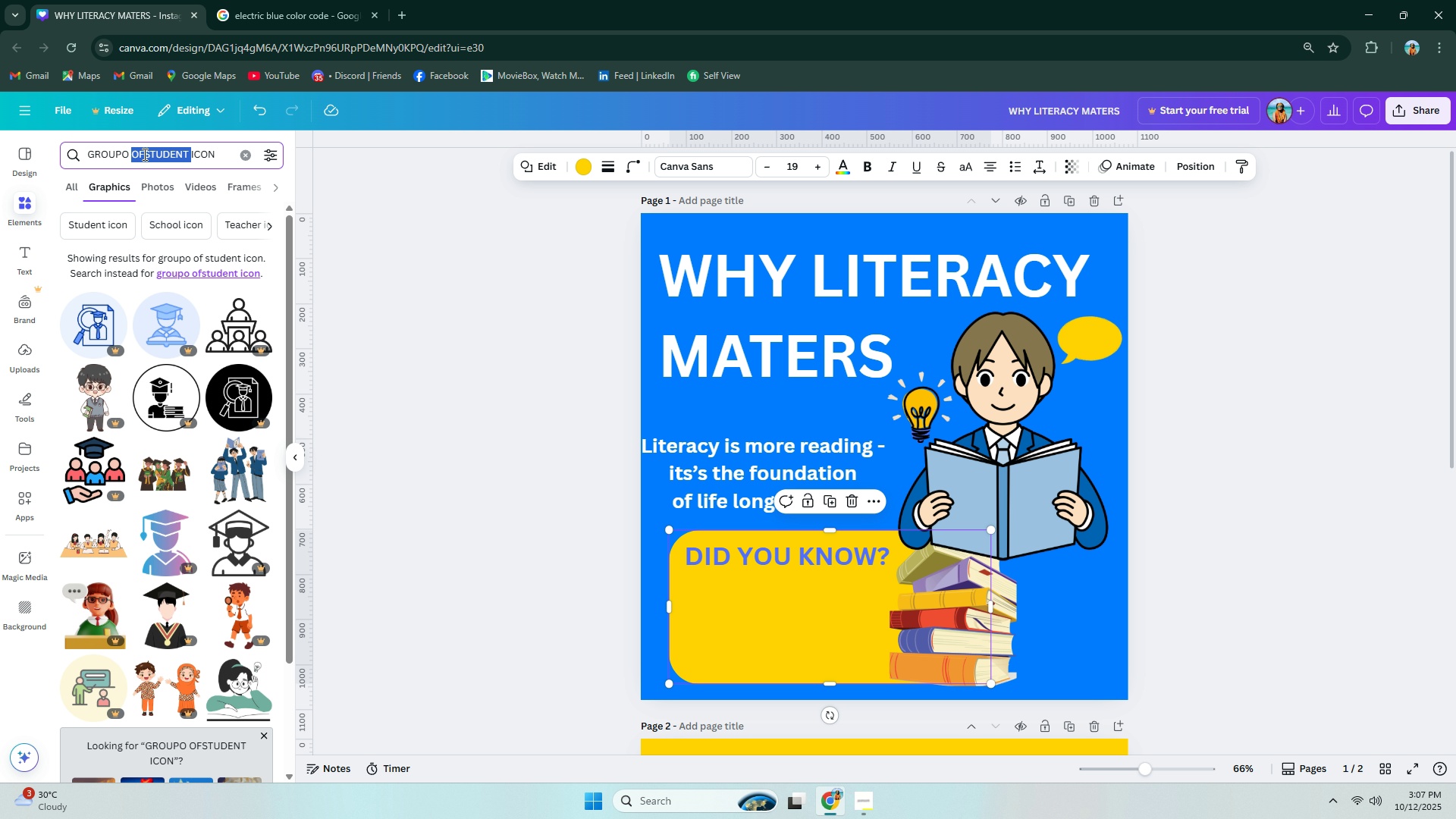 
left_click([141, 152])
 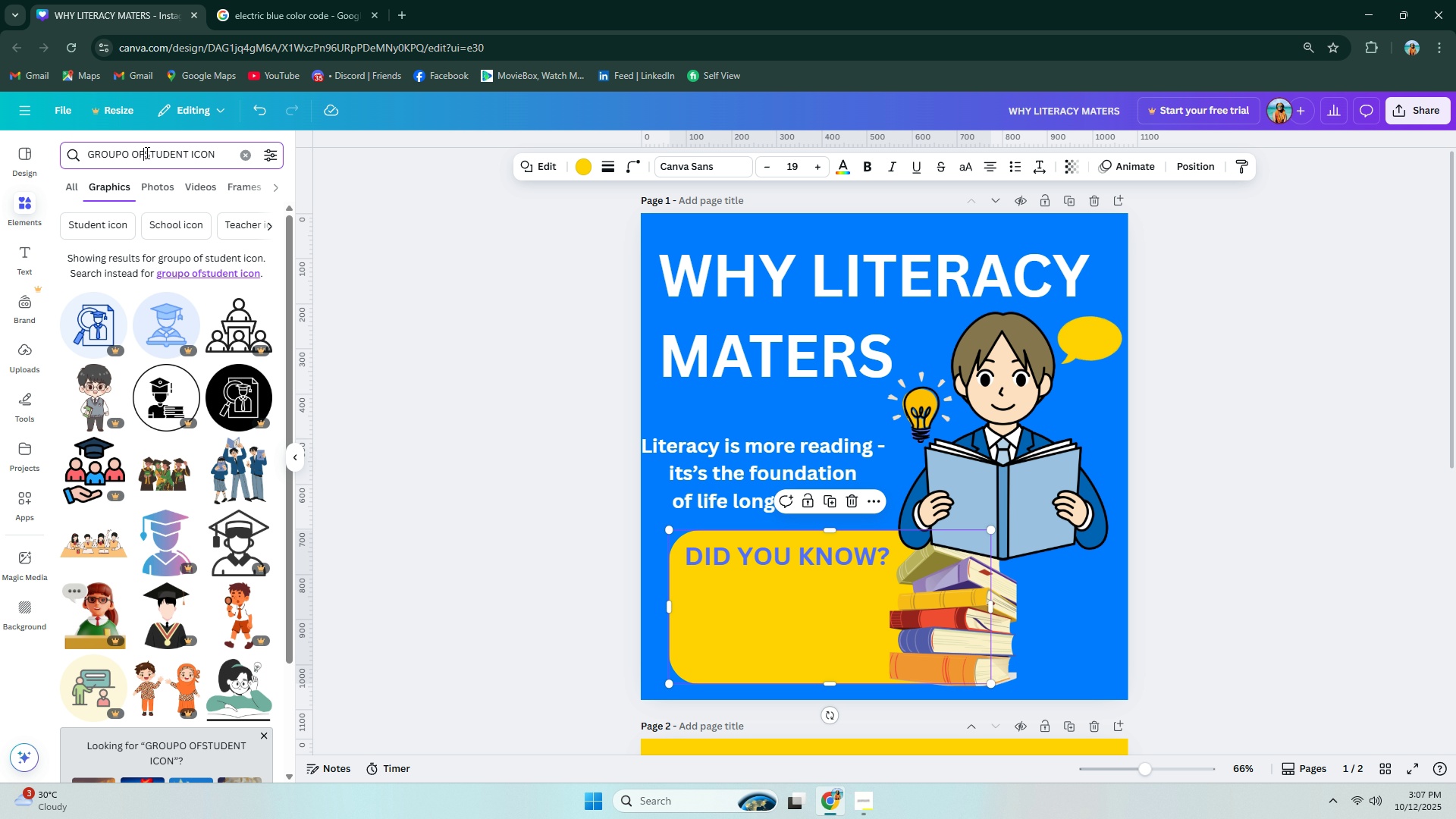 
left_click([146, 152])
 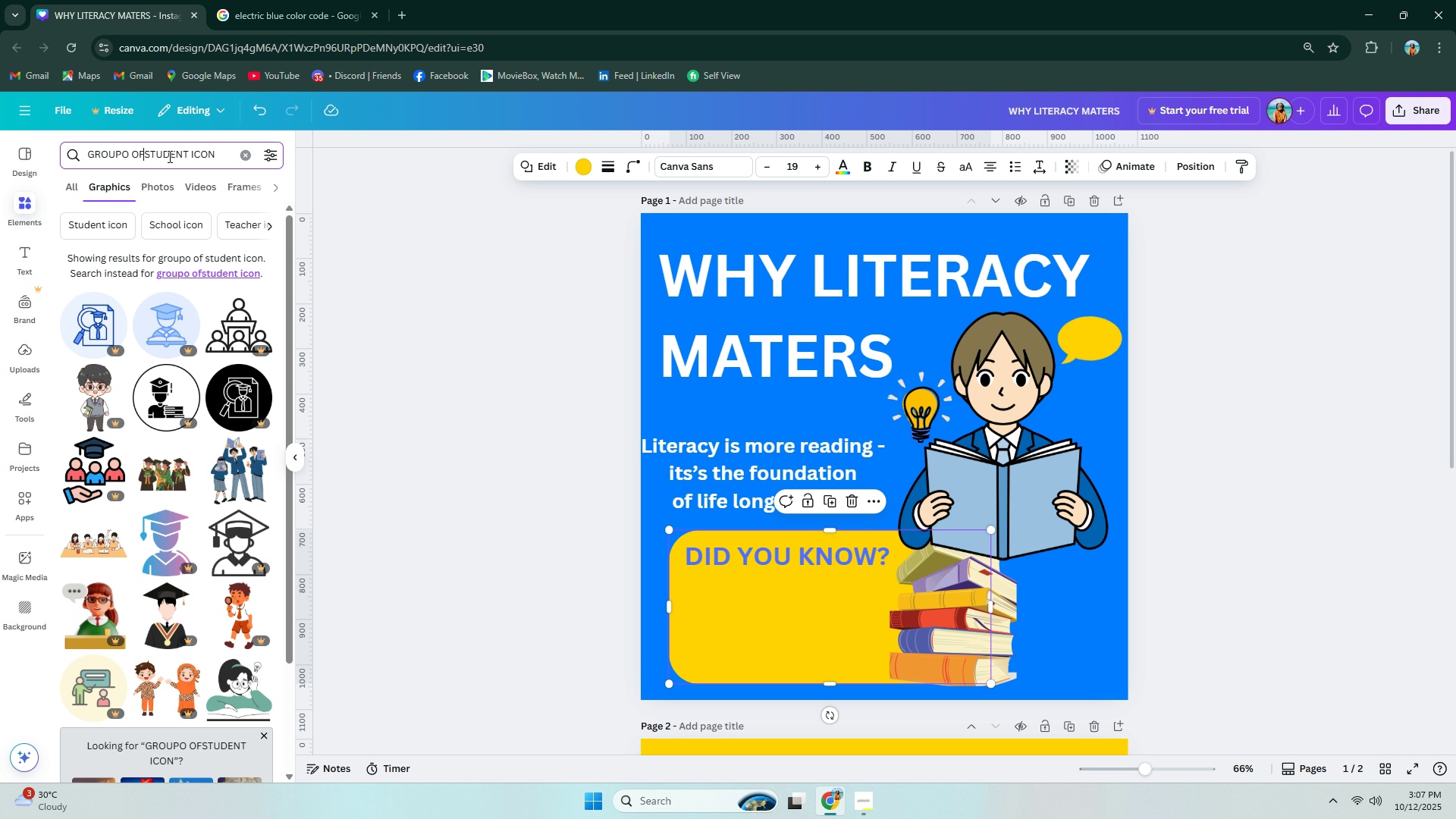 
key(Space)
 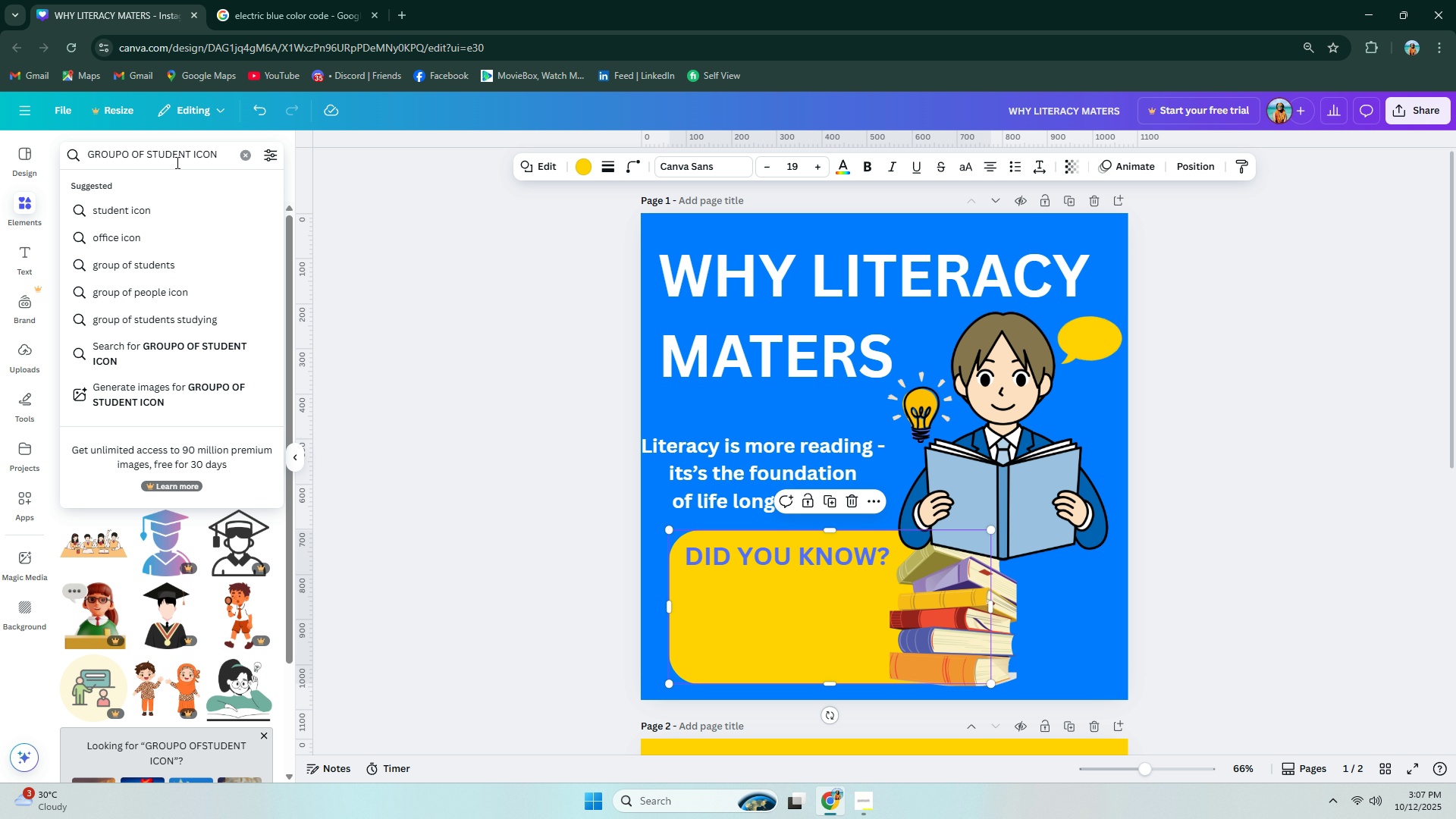 
key(Enter)
 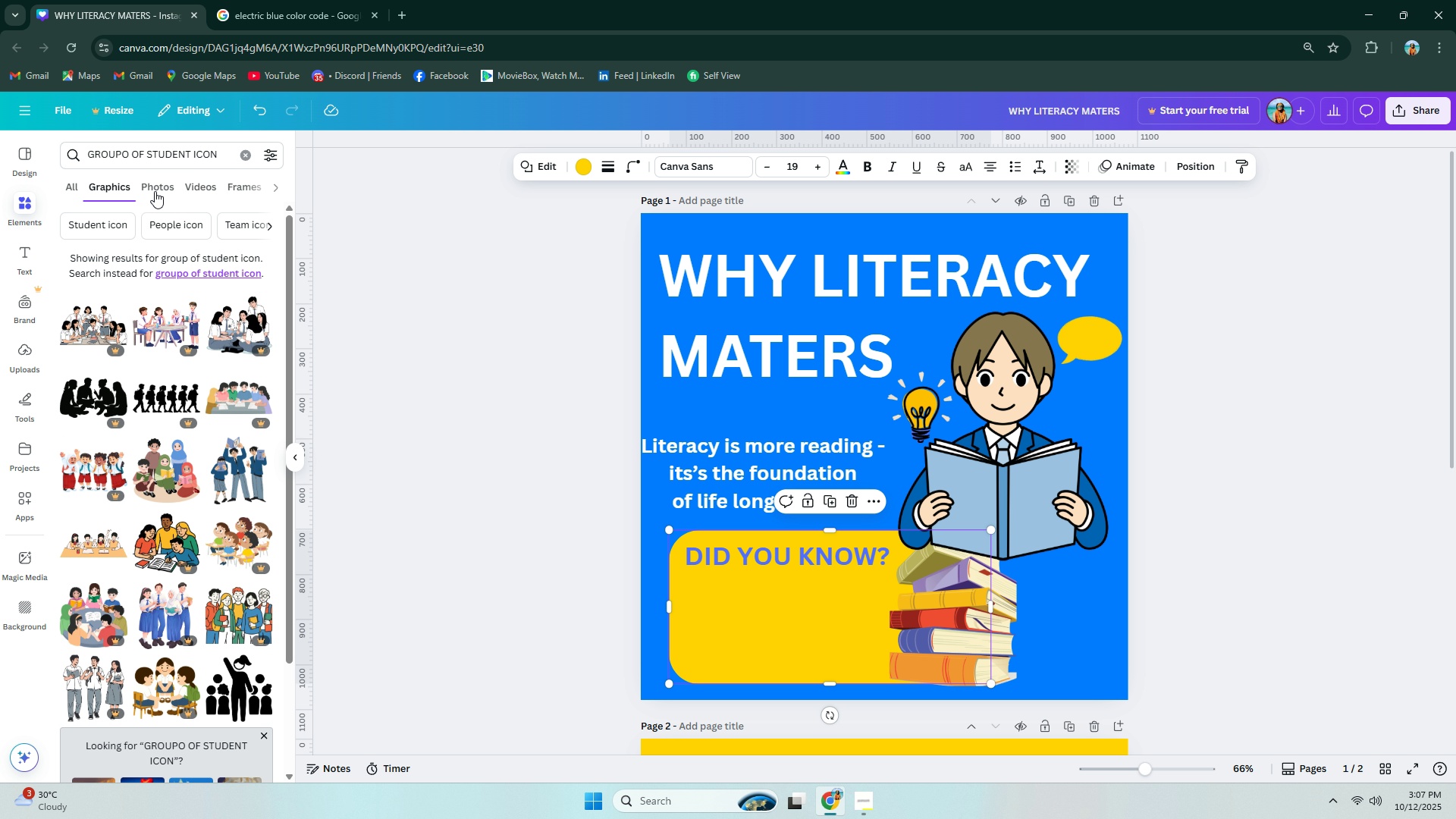 
left_click([127, 150])
 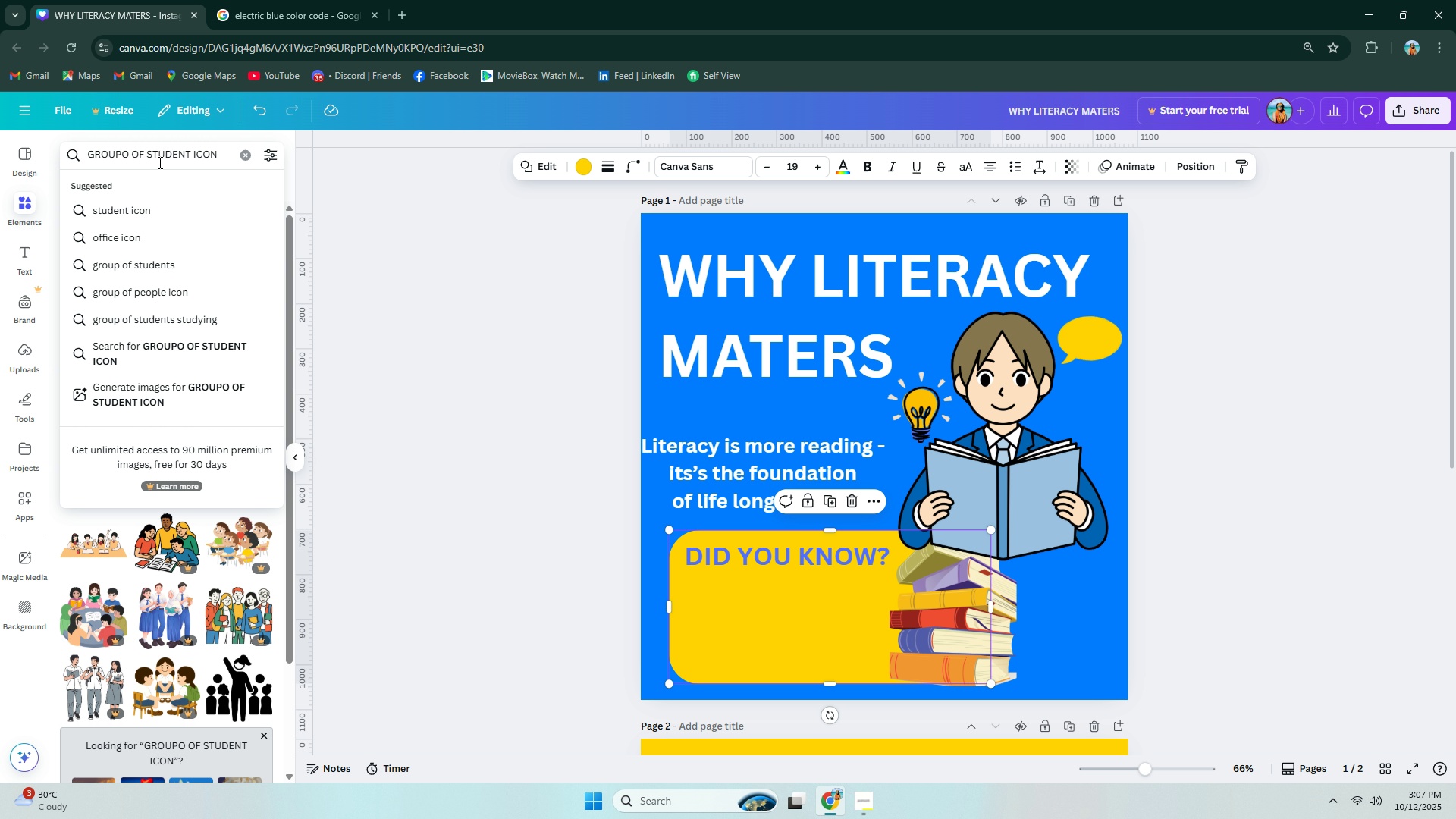 
key(Backspace)
 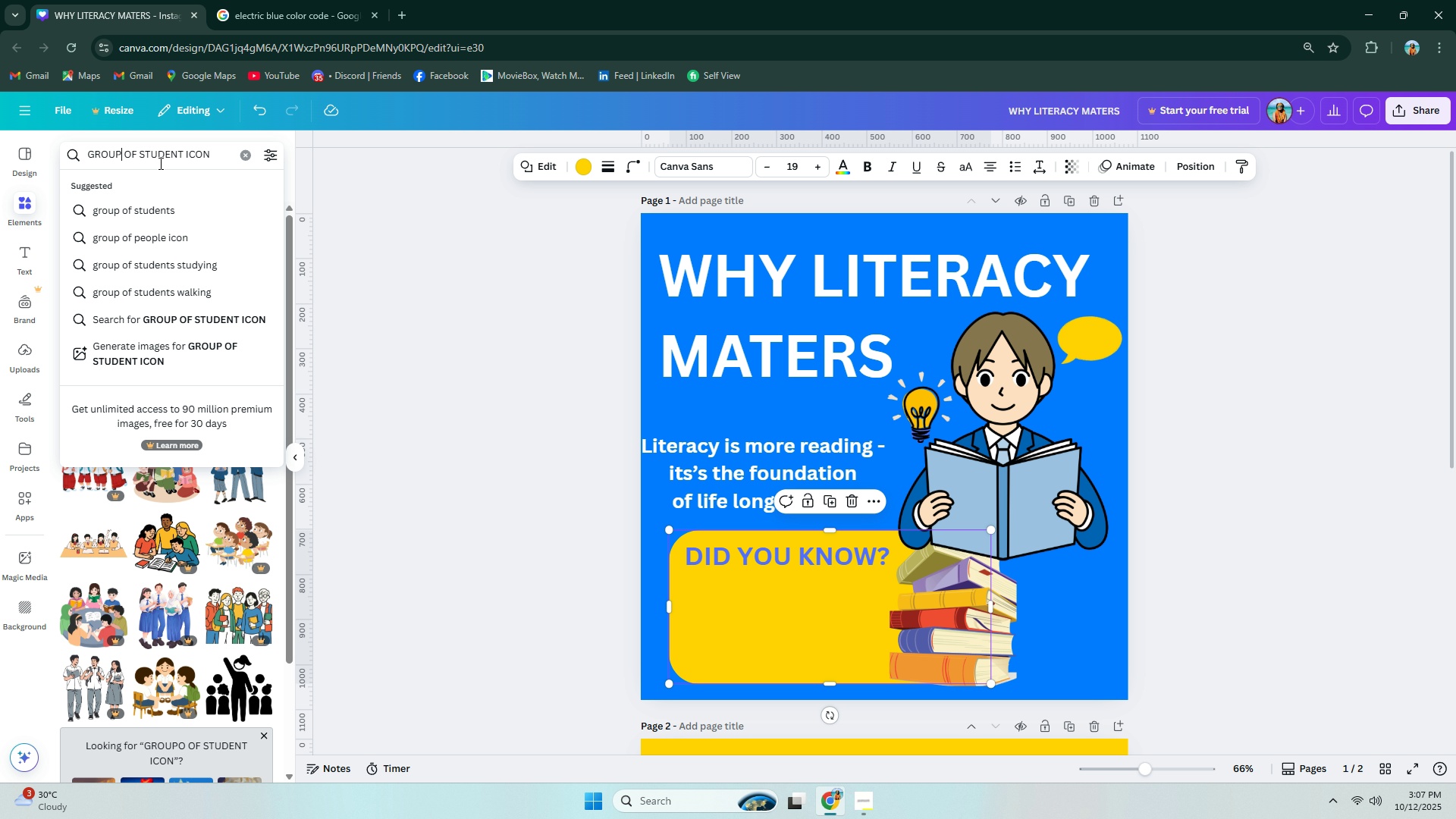 
key(Enter)
 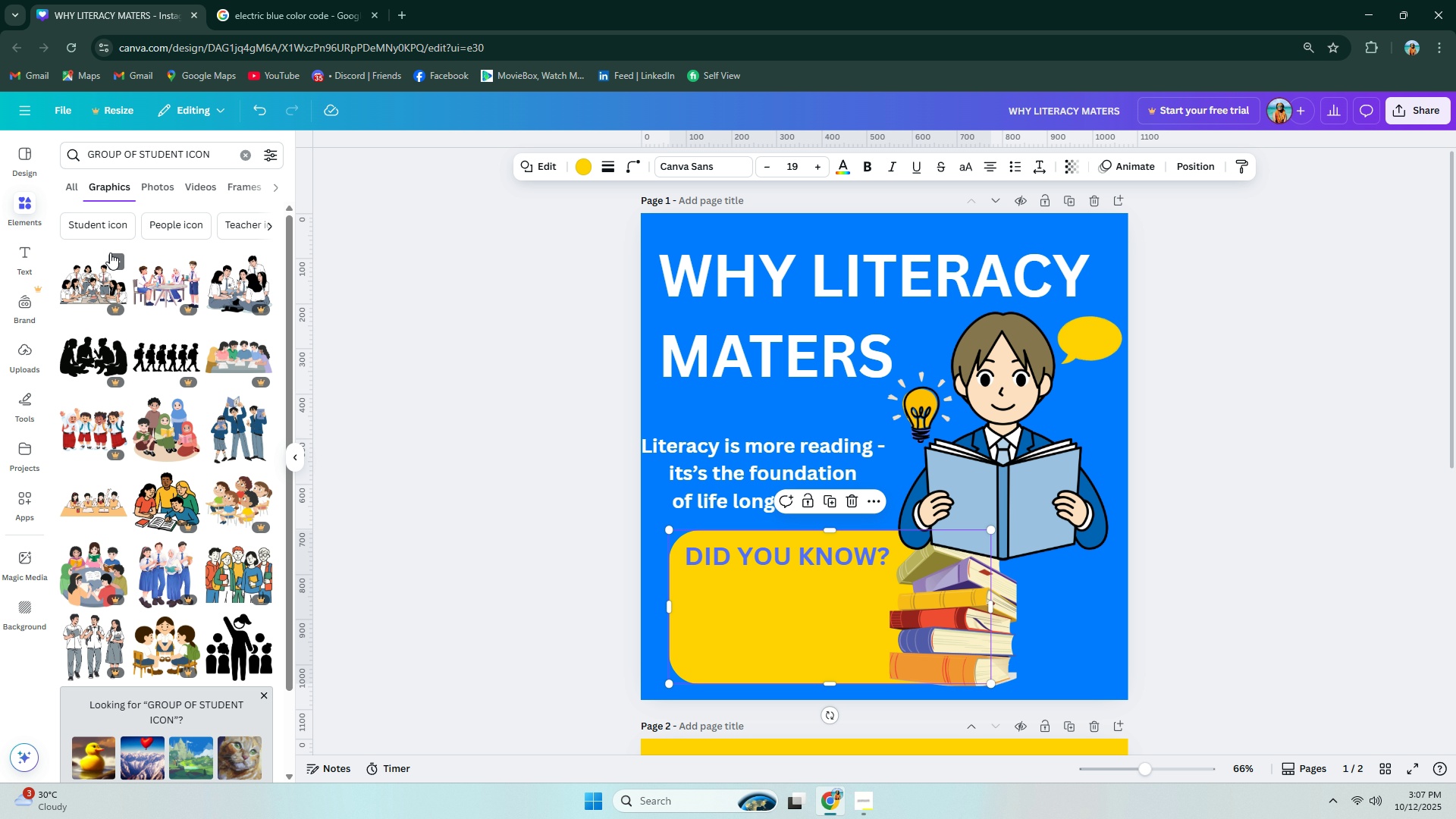 
scroll: coordinate [119, 303], scroll_direction: down, amount: 25.0
 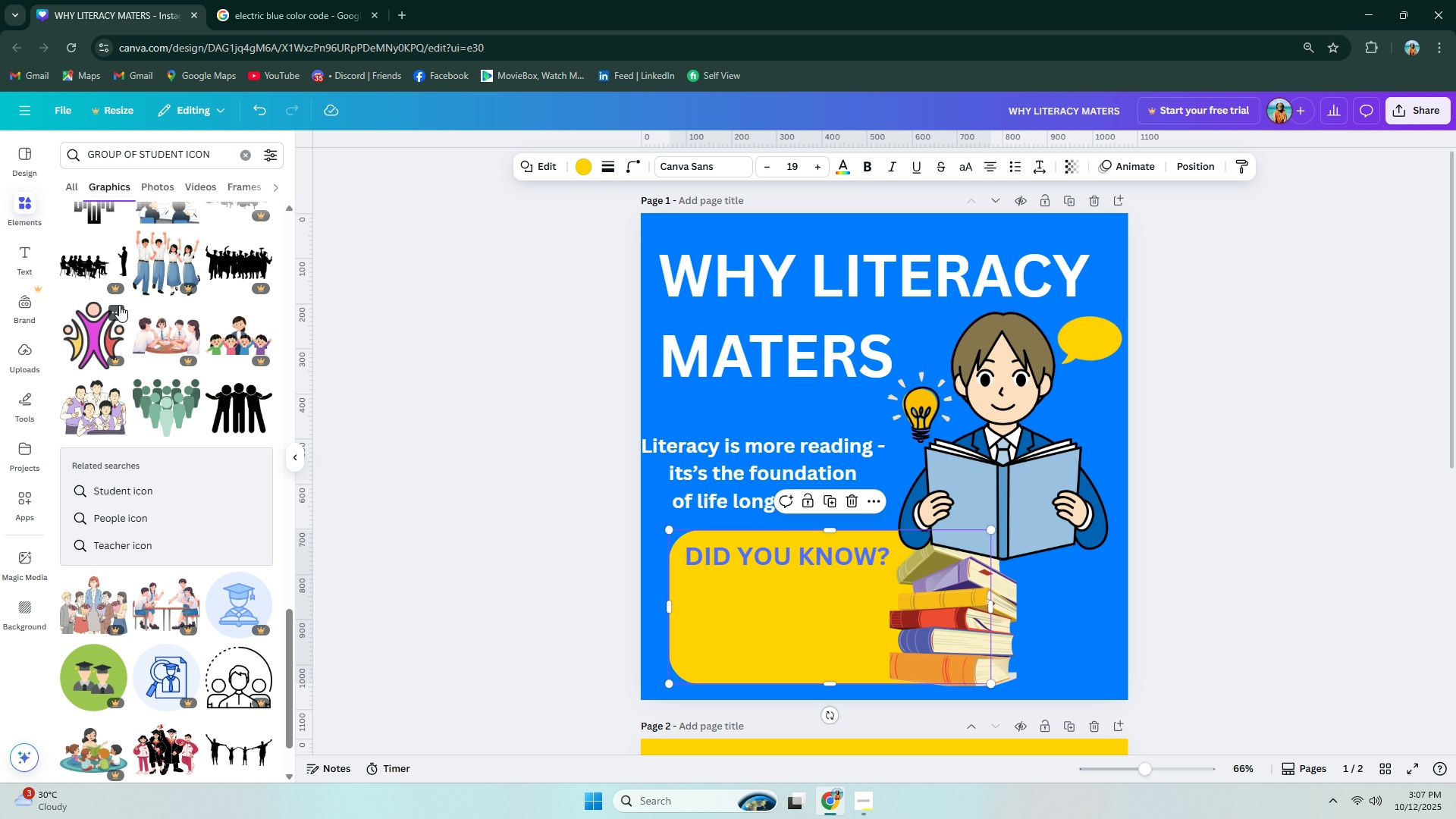 
scroll: coordinate [119, 305], scroll_direction: up, amount: 1.0
 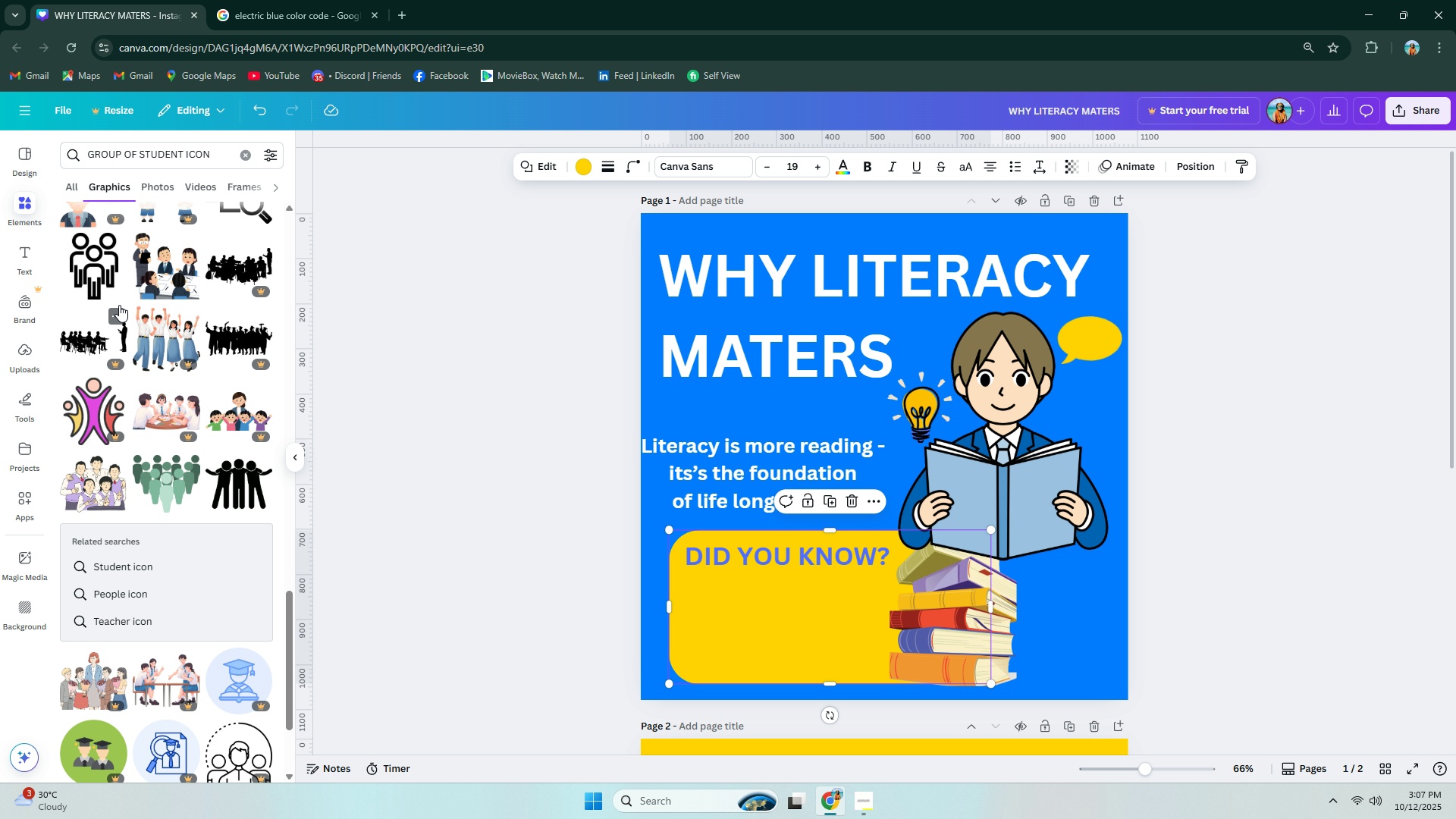 
scroll: coordinate [191, 373], scroll_direction: down, amount: 12.0
 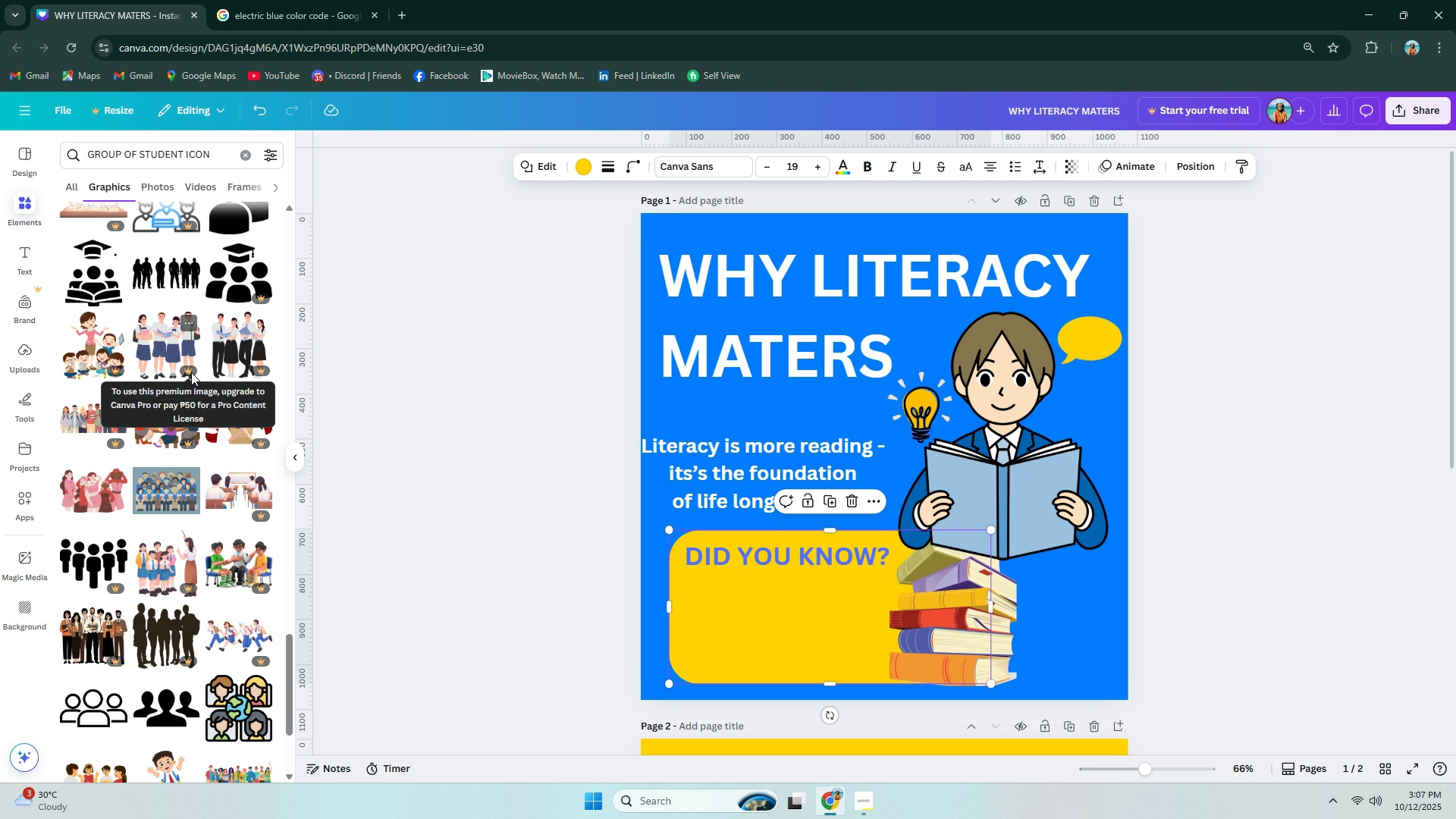 
scroll: coordinate [192, 369], scroll_direction: down, amount: 8.0
 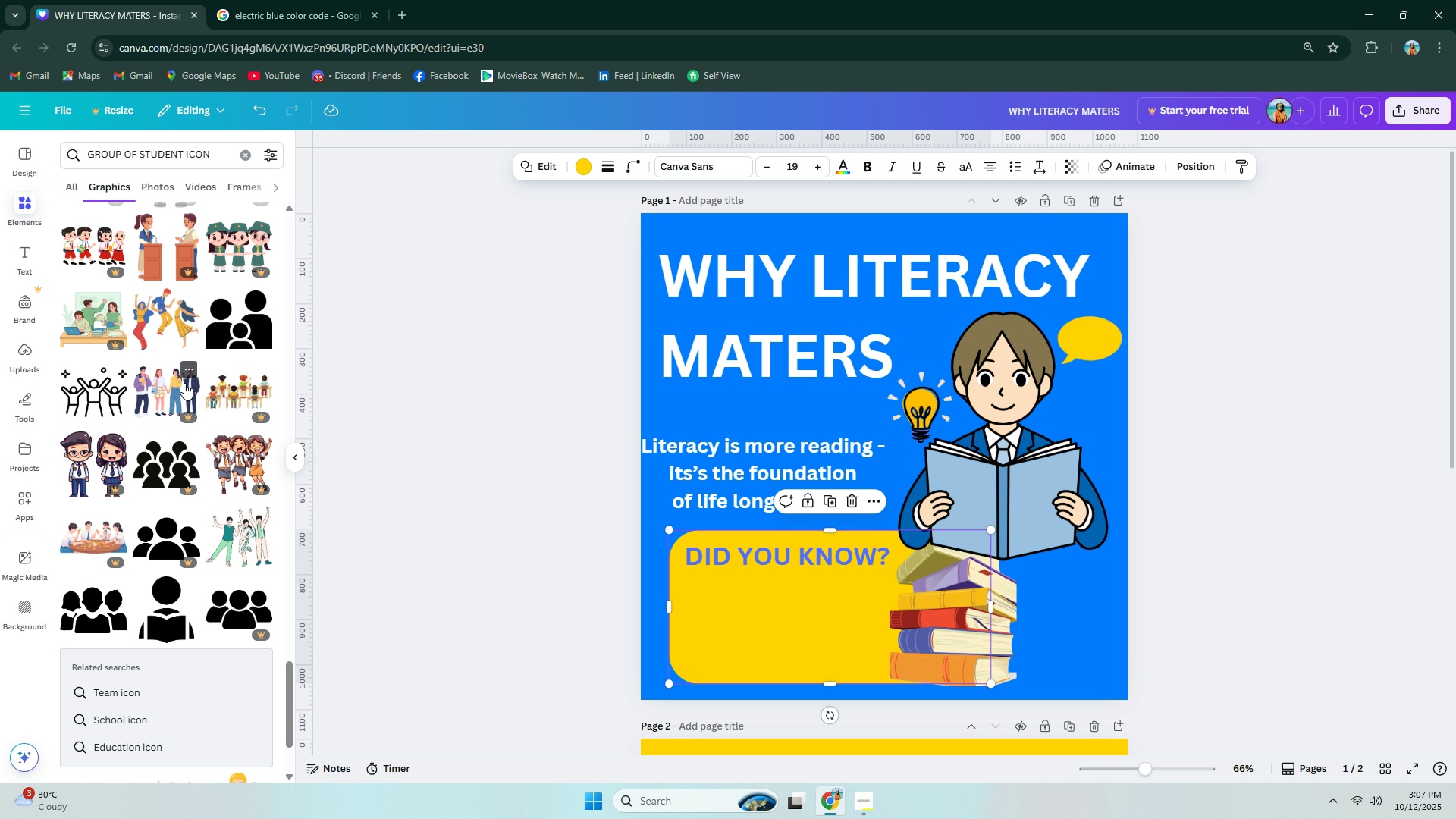 
left_click([102, 613])
 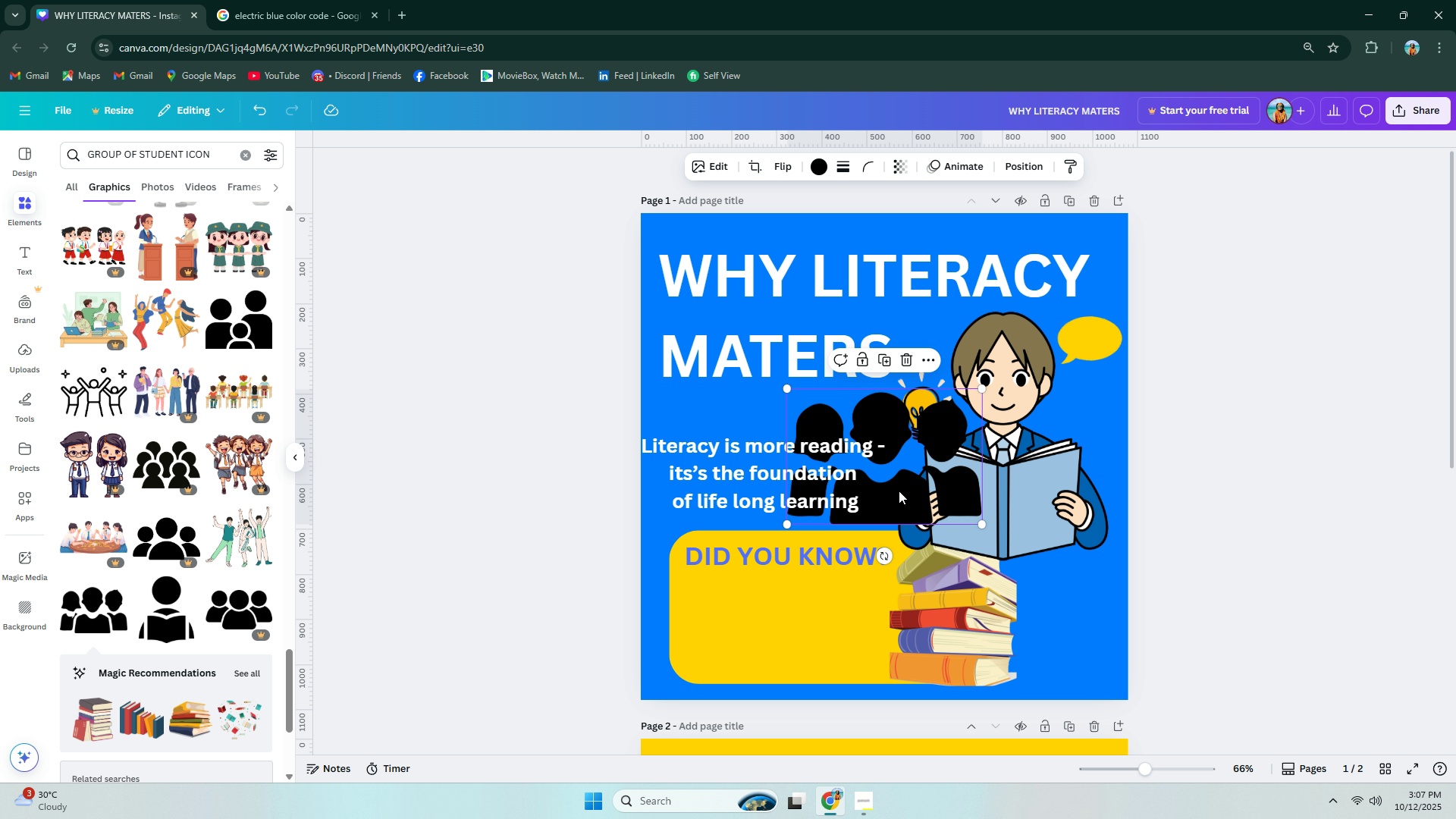 
left_click_drag(start_coordinate=[911, 494], to_coordinate=[820, 650])
 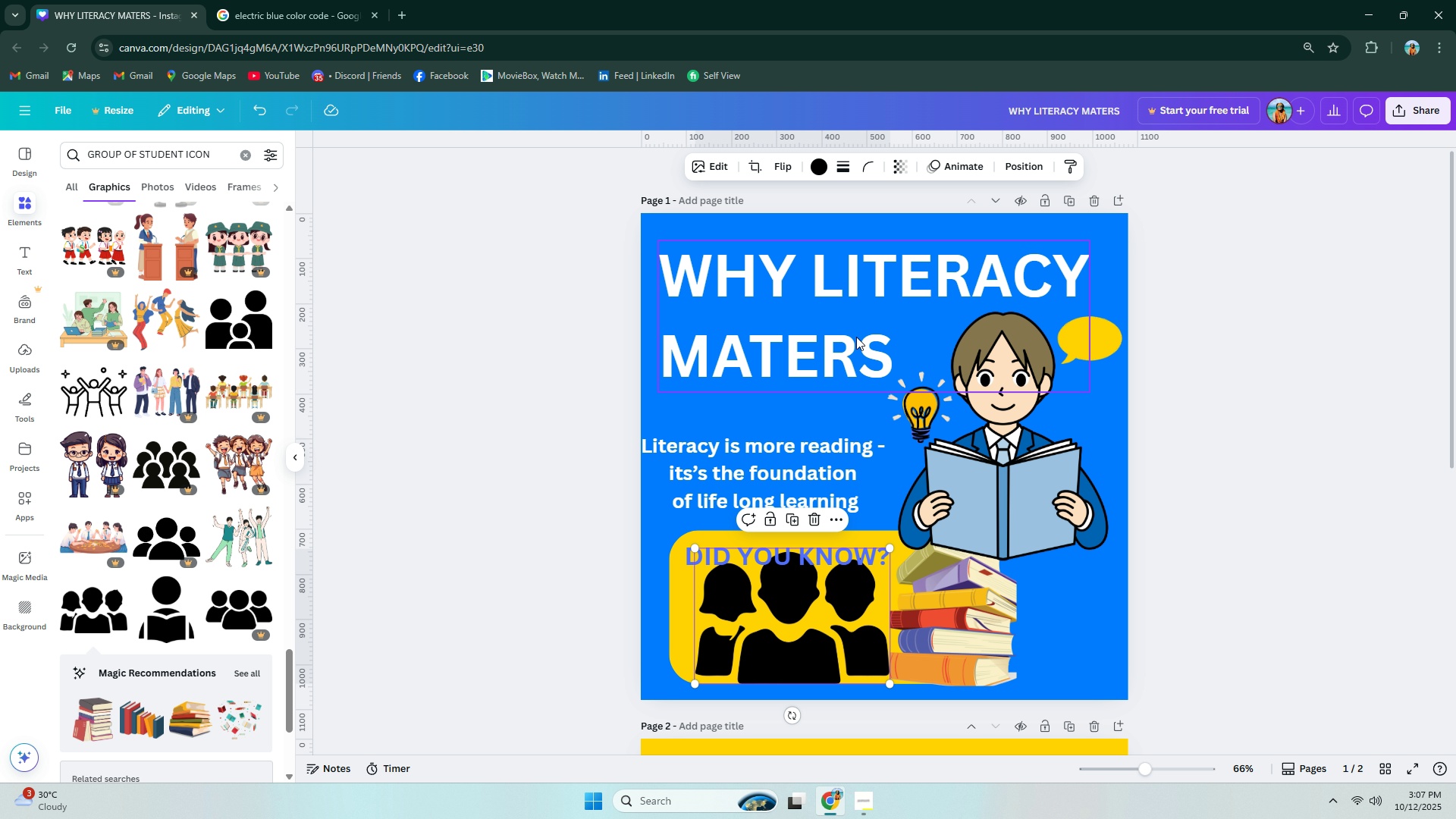 
mouse_move([799, 541])
 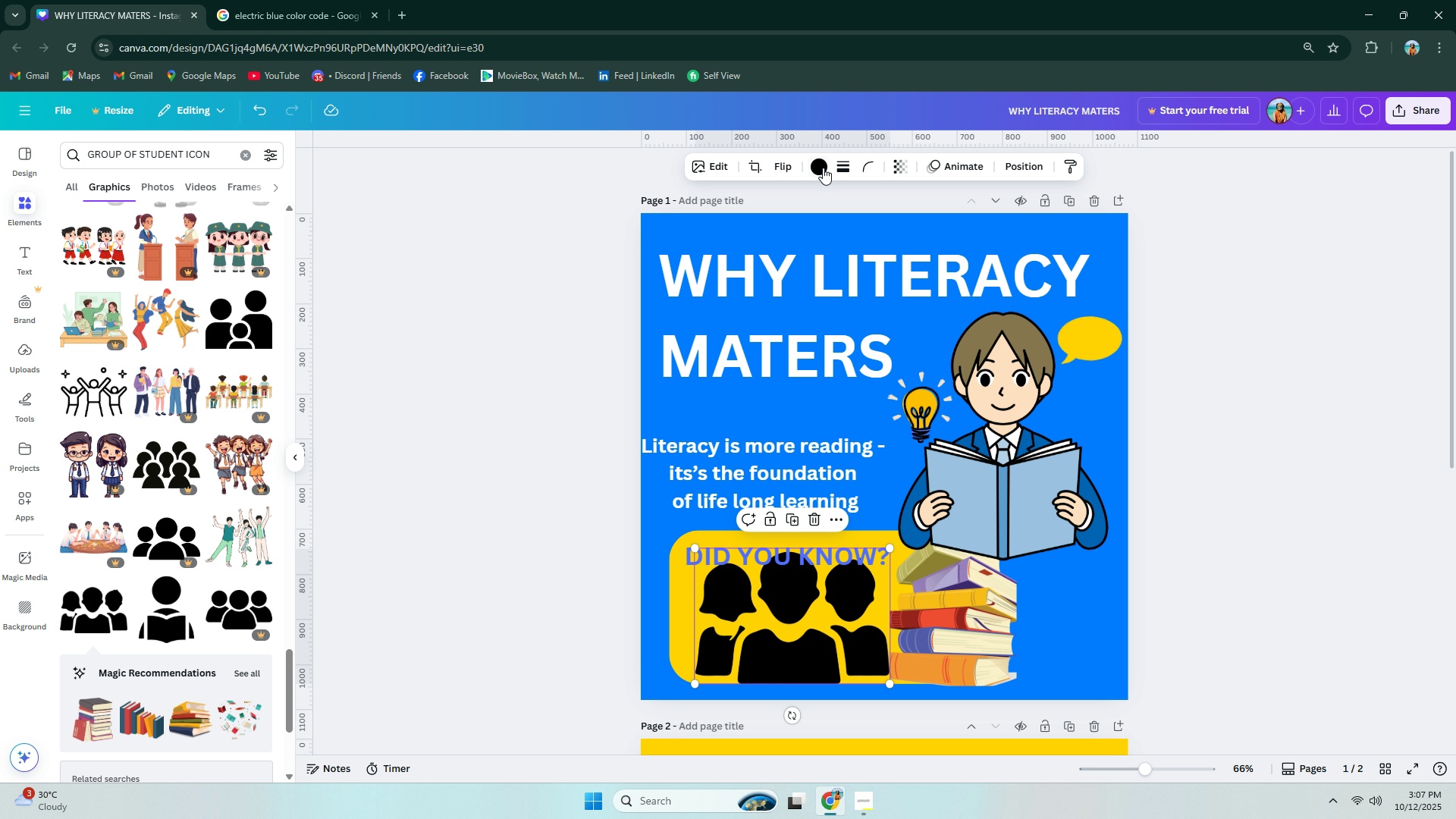 
left_click([821, 166])
 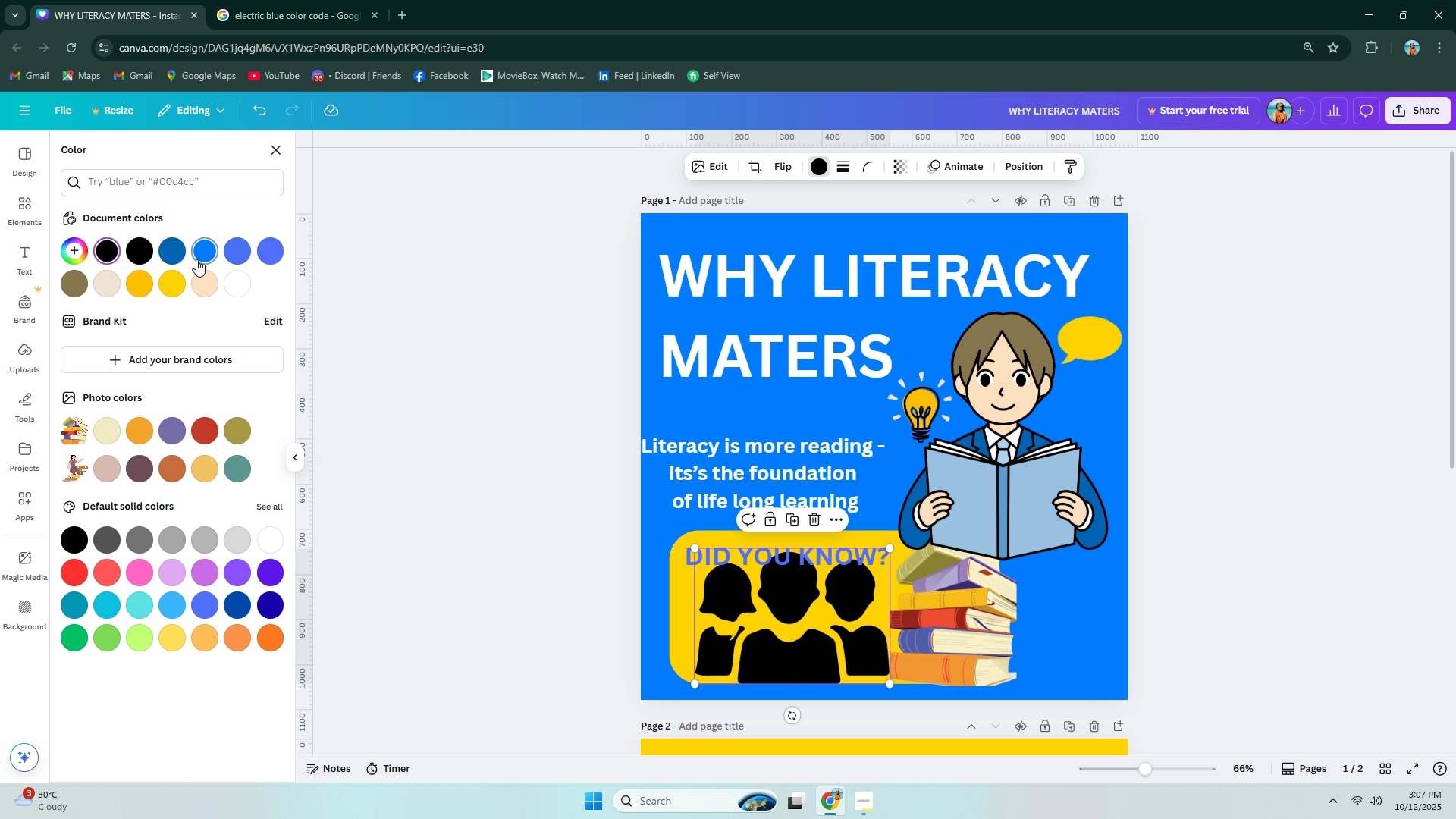 
left_click([174, 281])
 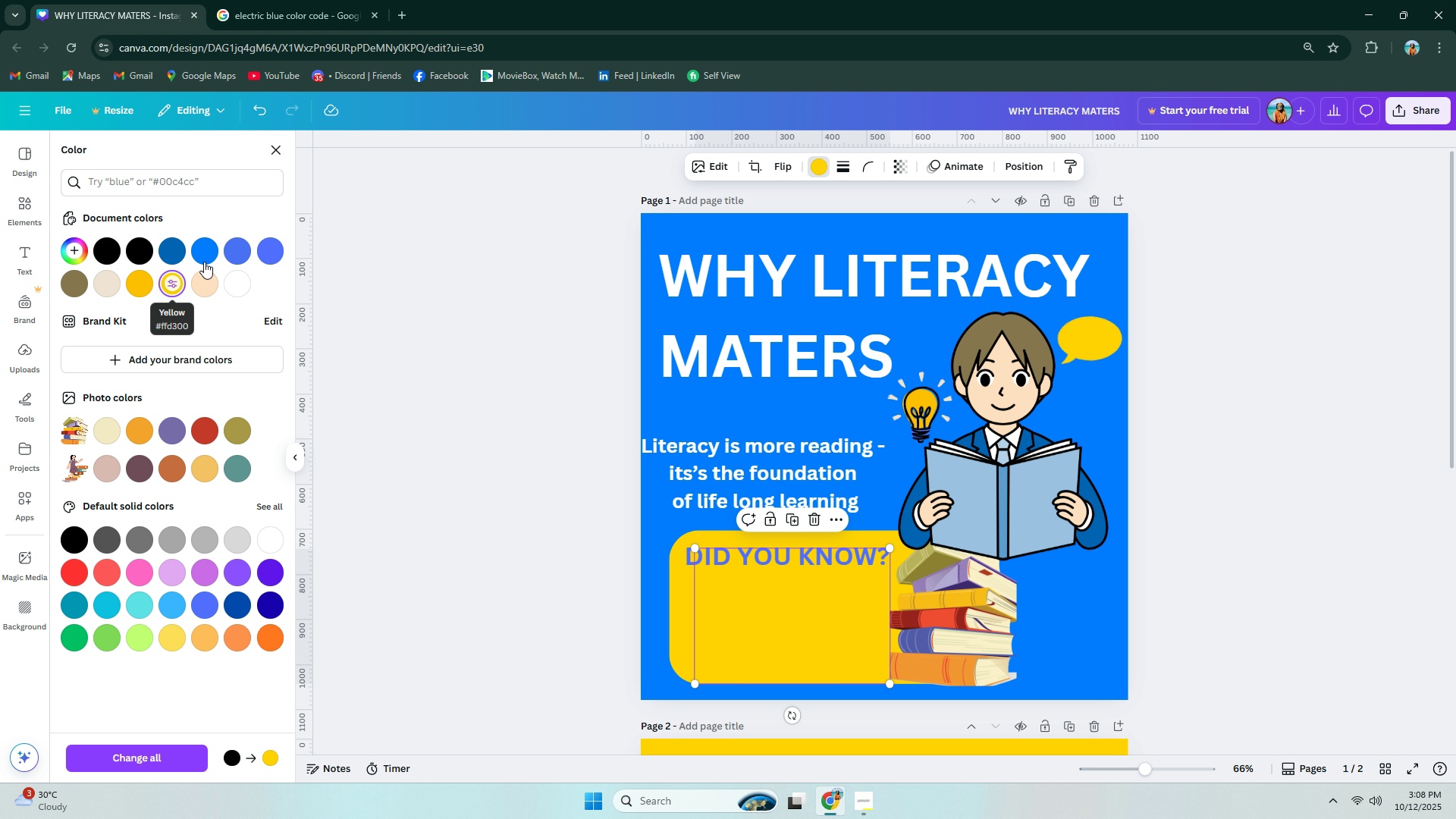 
left_click([212, 251])
 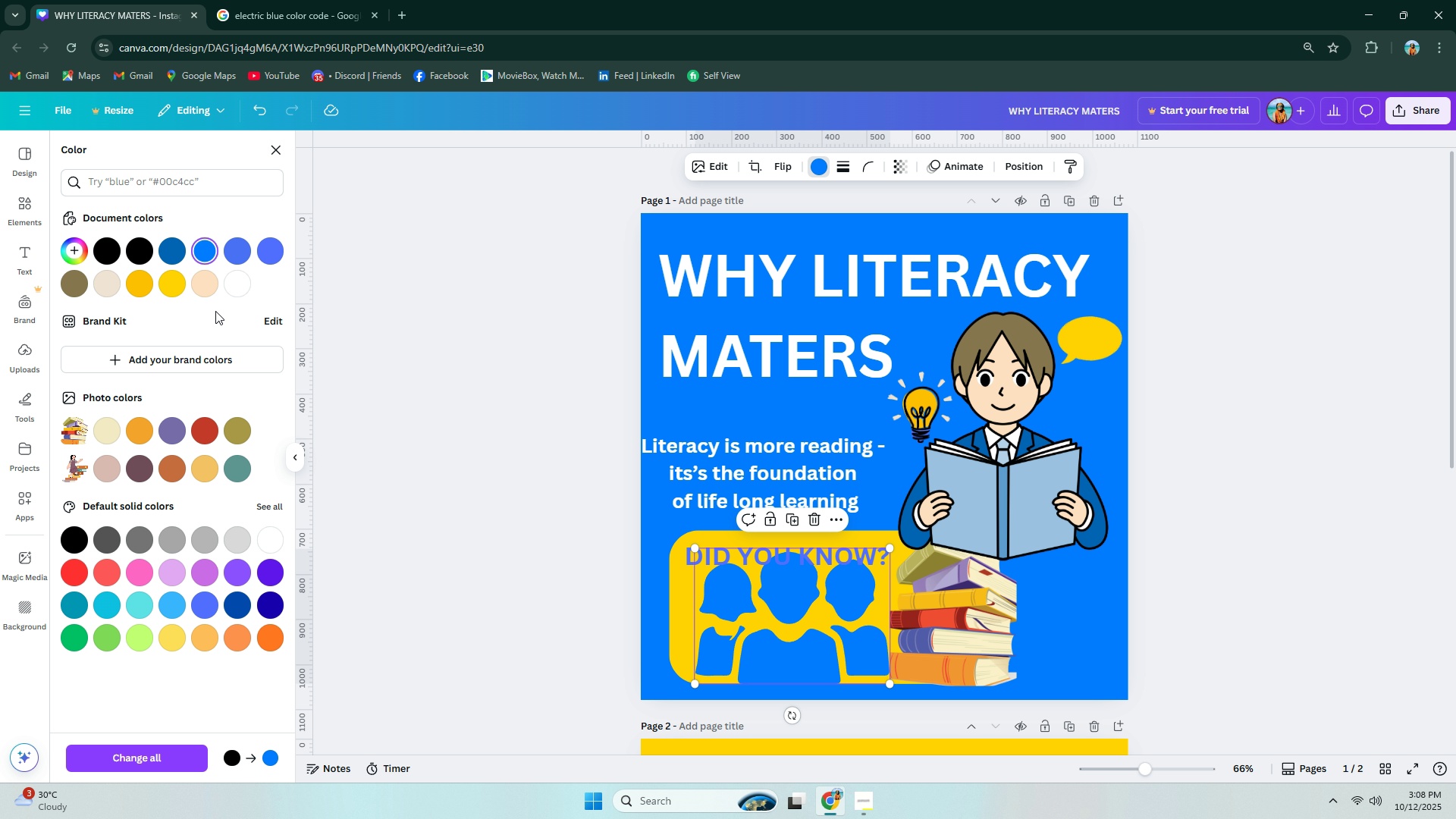 
left_click([84, 566])
 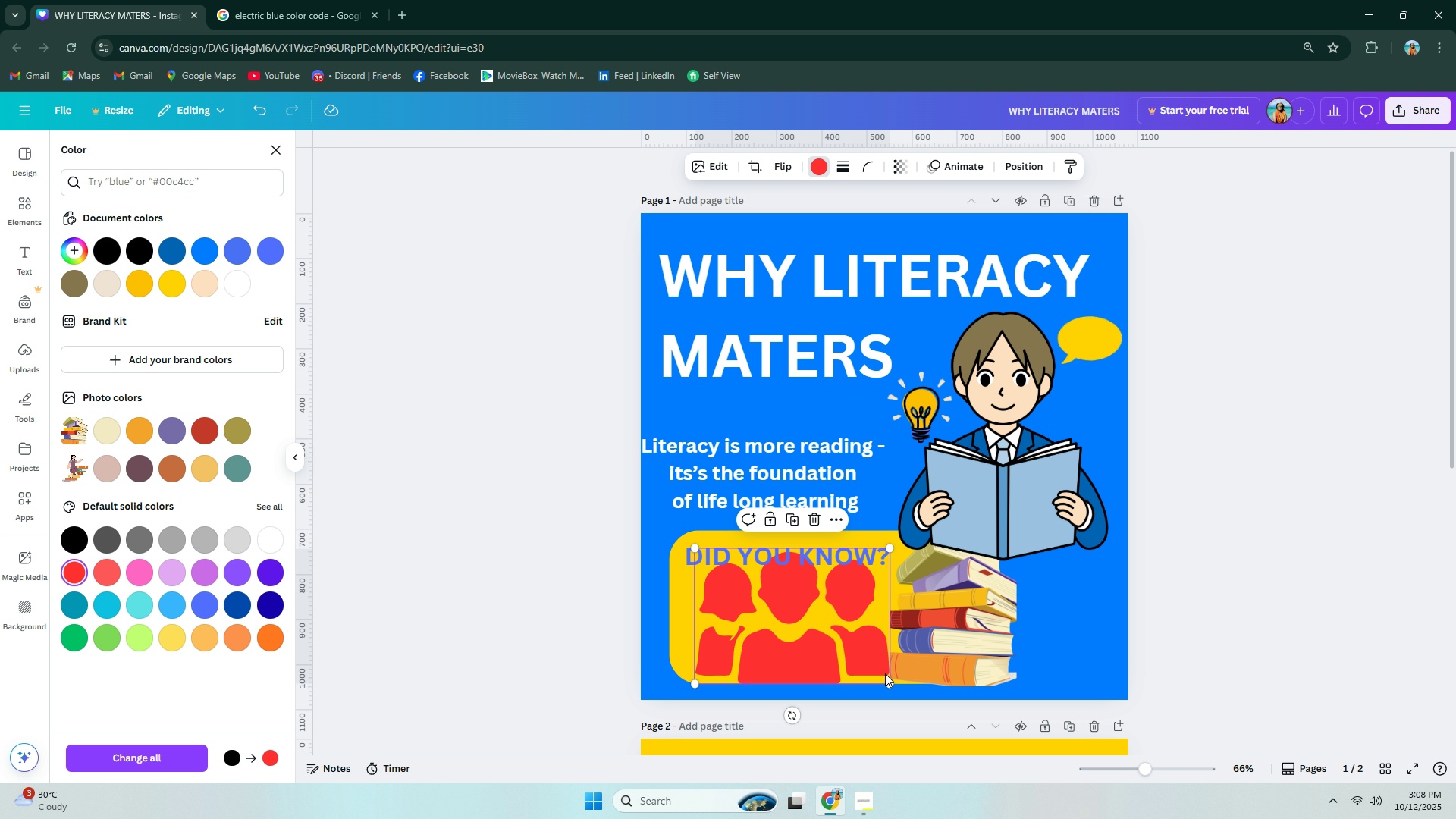 
left_click_drag(start_coordinate=[889, 680], to_coordinate=[766, 604])
 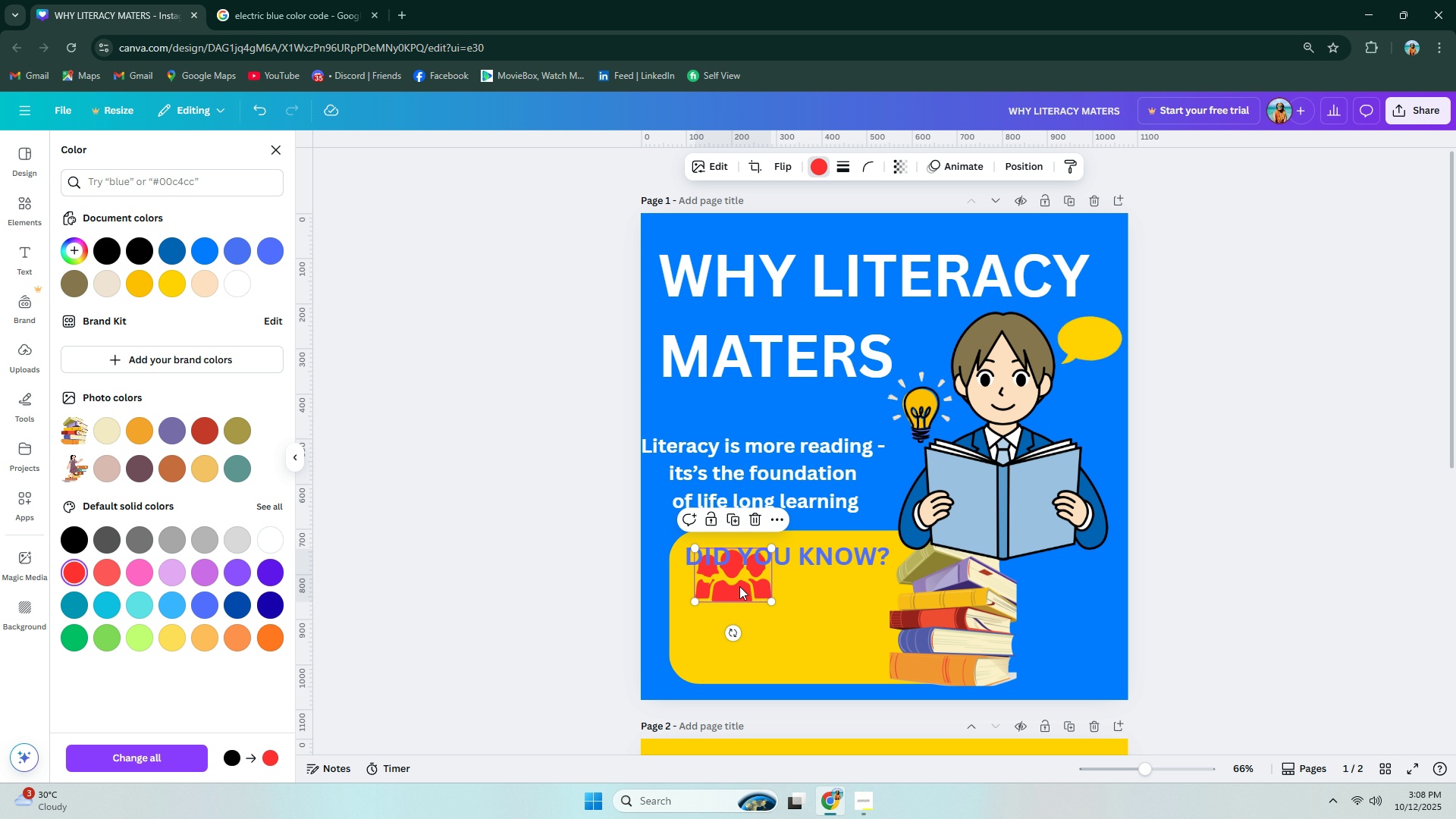 
left_click_drag(start_coordinate=[739, 586], to_coordinate=[730, 611])
 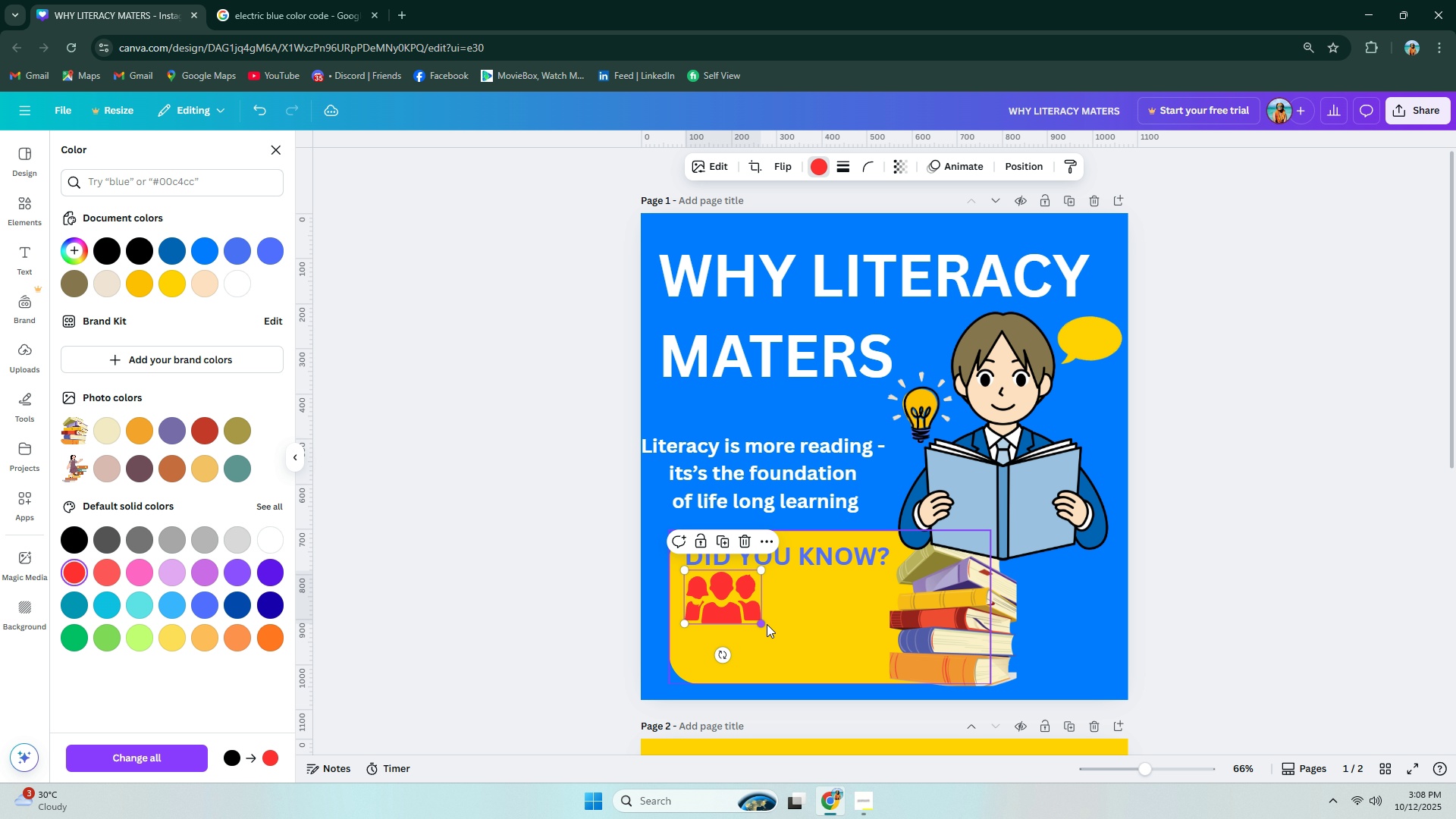 
left_click_drag(start_coordinate=[767, 624], to_coordinate=[783, 639])
 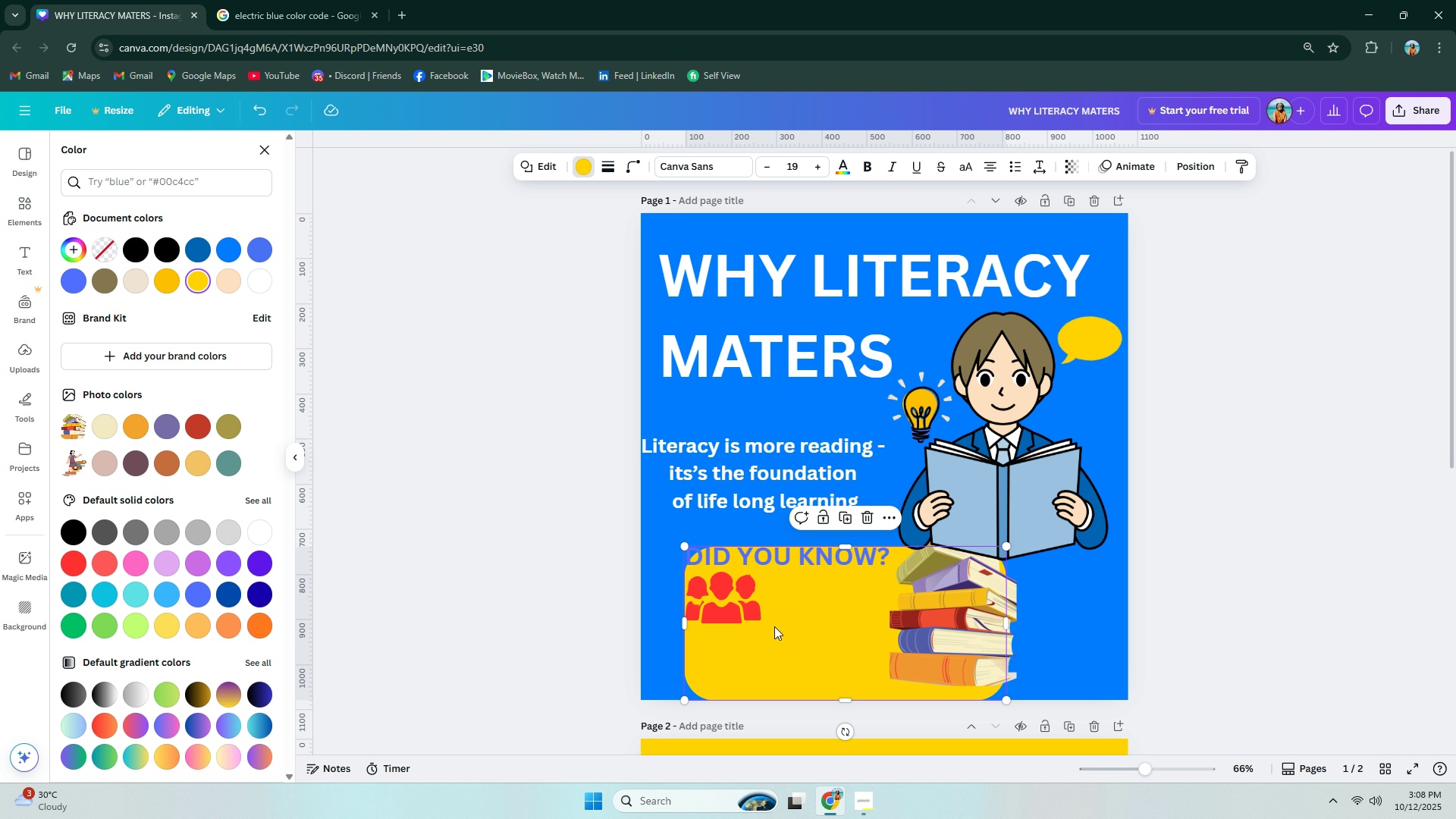 
key(Control+ControlLeft)
 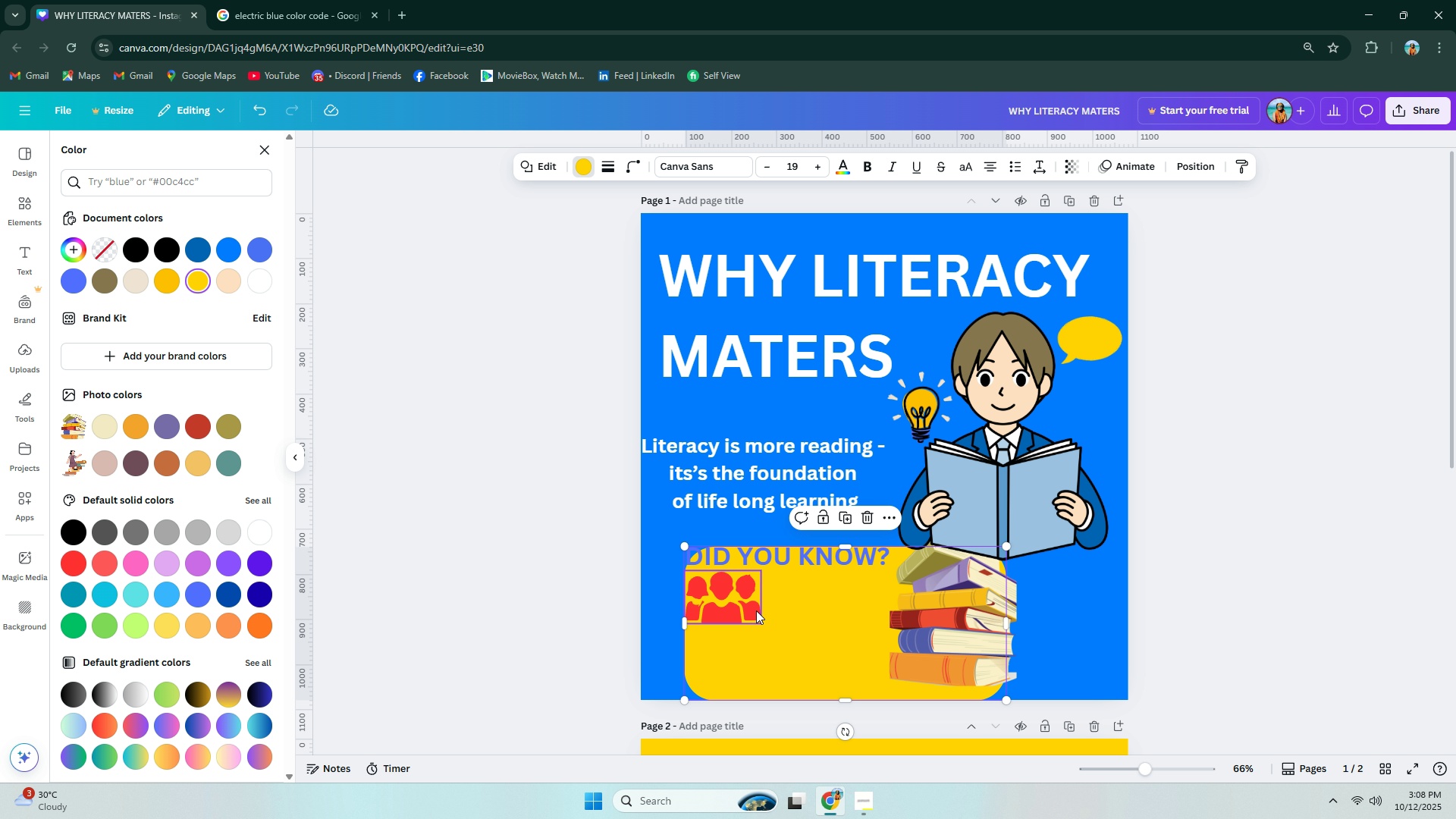 
key(Control+Z)
 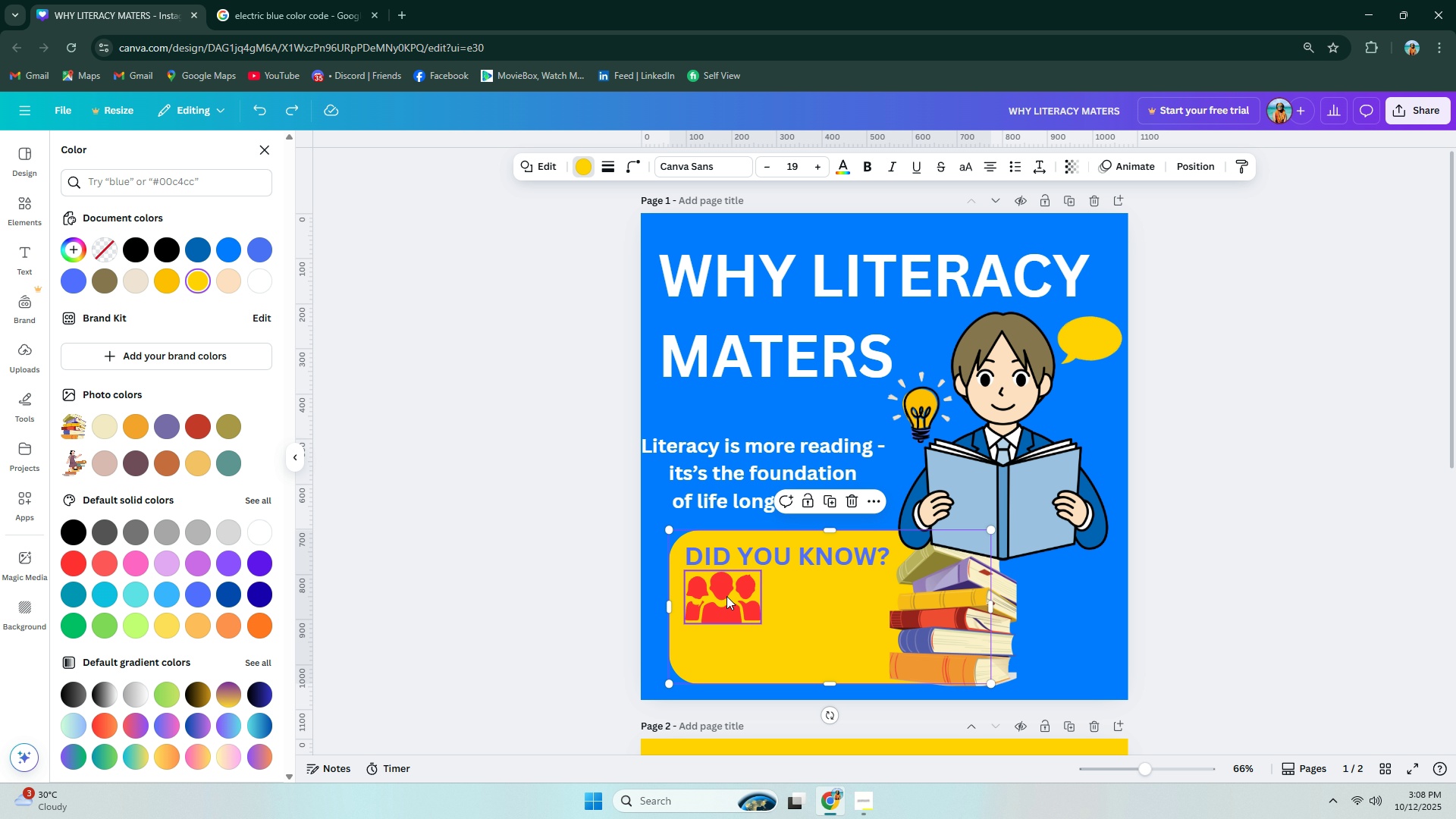 
left_click_drag(start_coordinate=[726, 596], to_coordinate=[735, 601])
 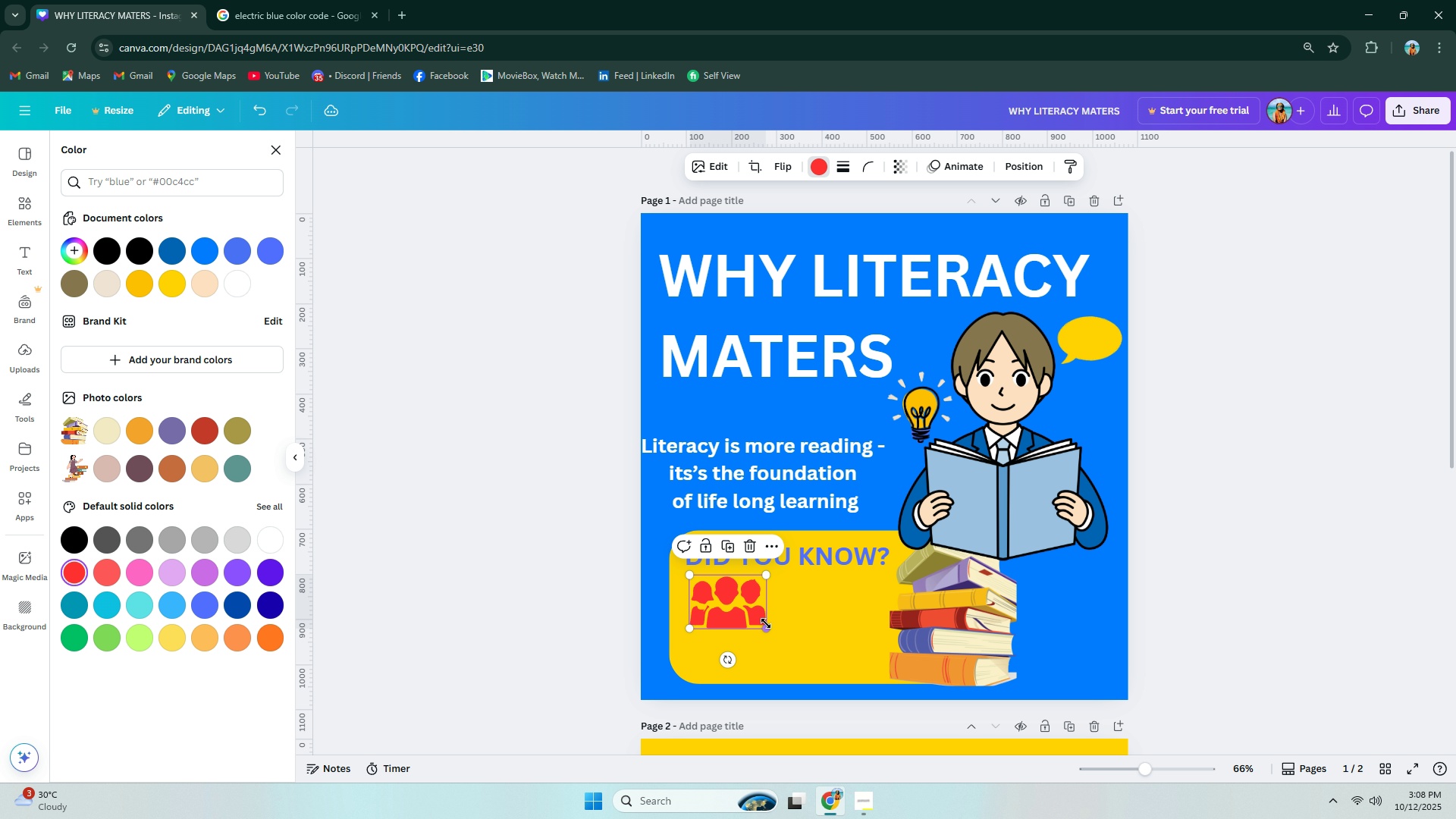 
left_click_drag(start_coordinate=[766, 623], to_coordinate=[780, 631])
 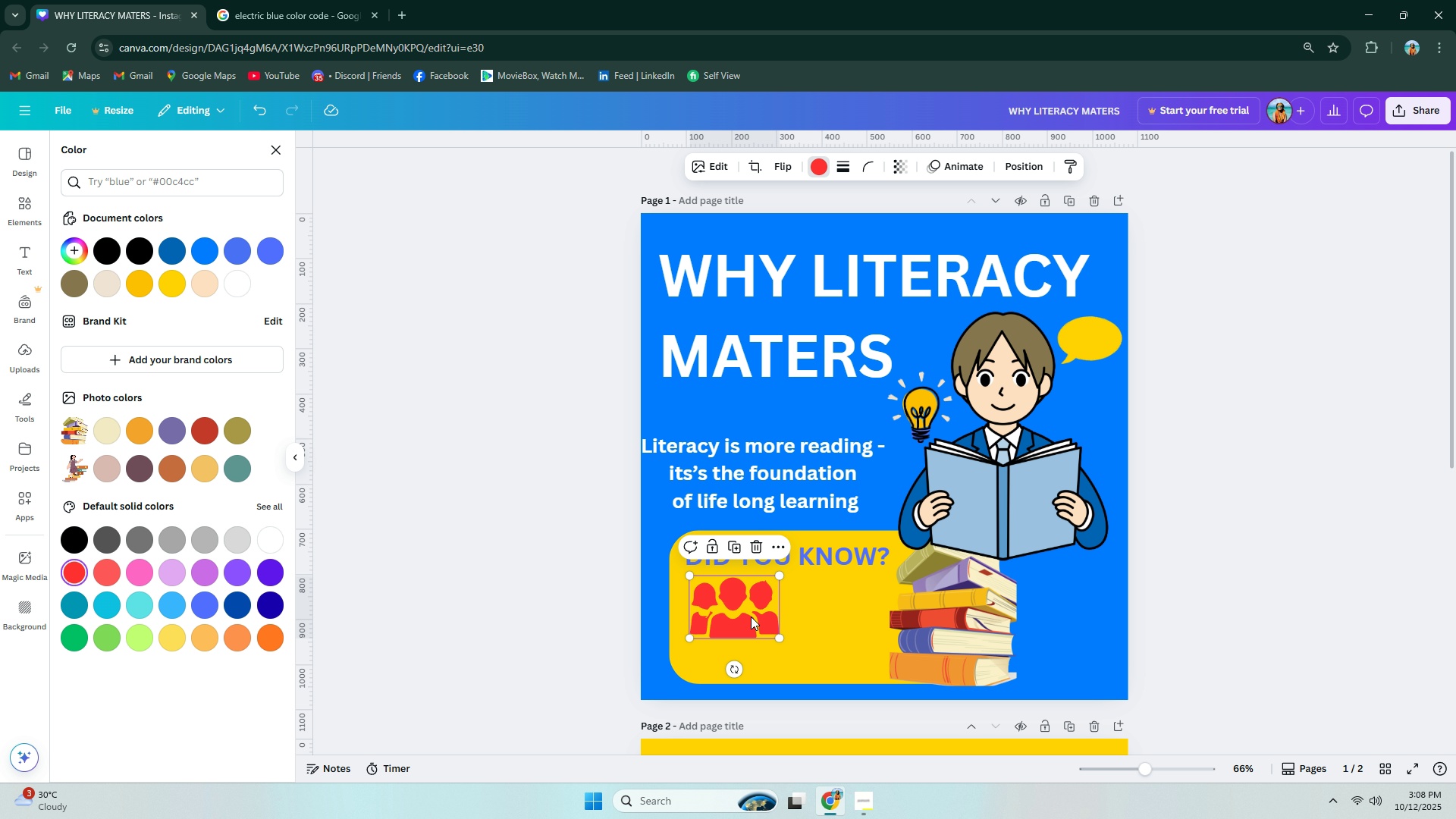 
wait(26.48)
 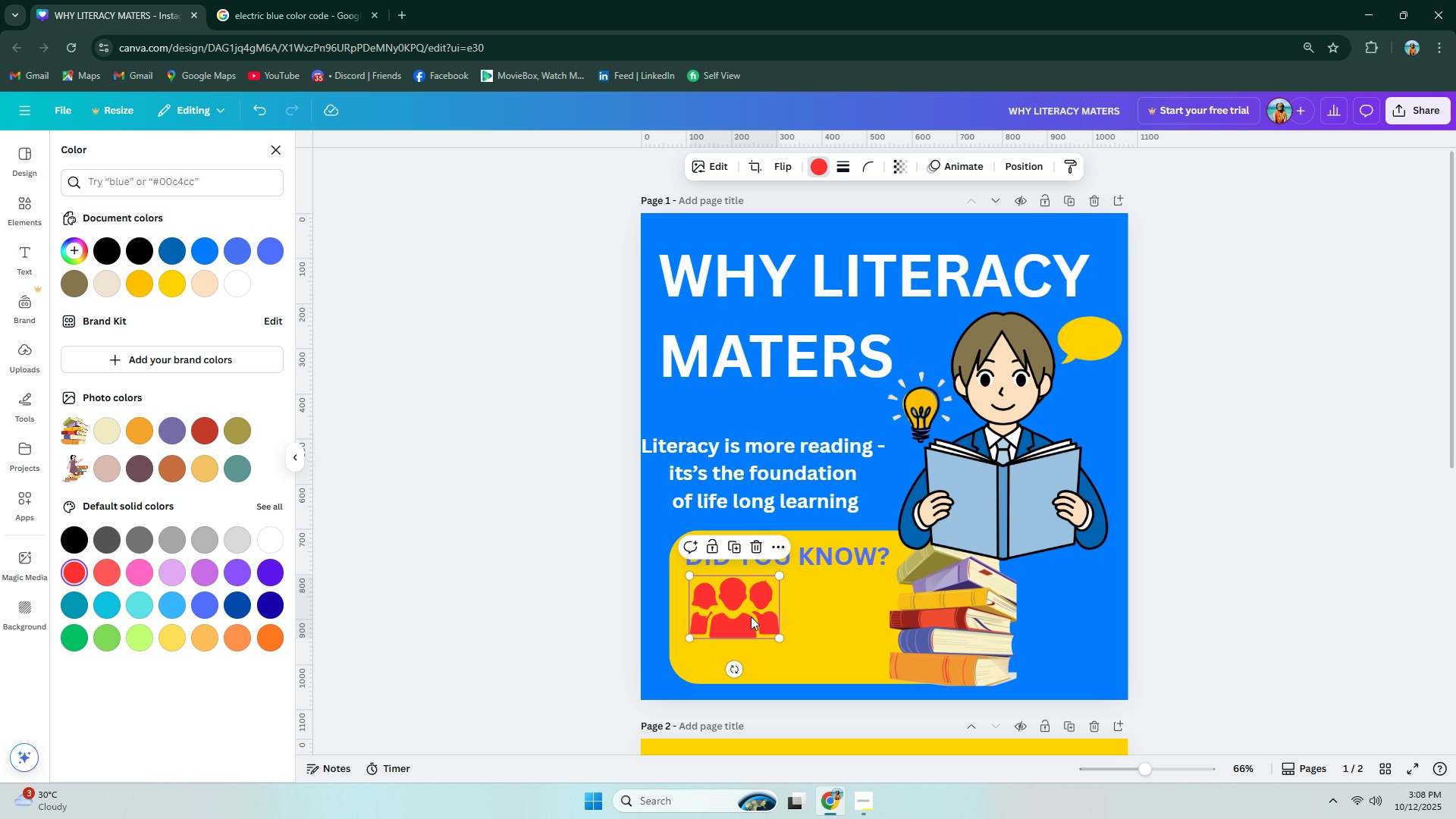 
left_click_drag(start_coordinate=[780, 635], to_coordinate=[774, 626])
 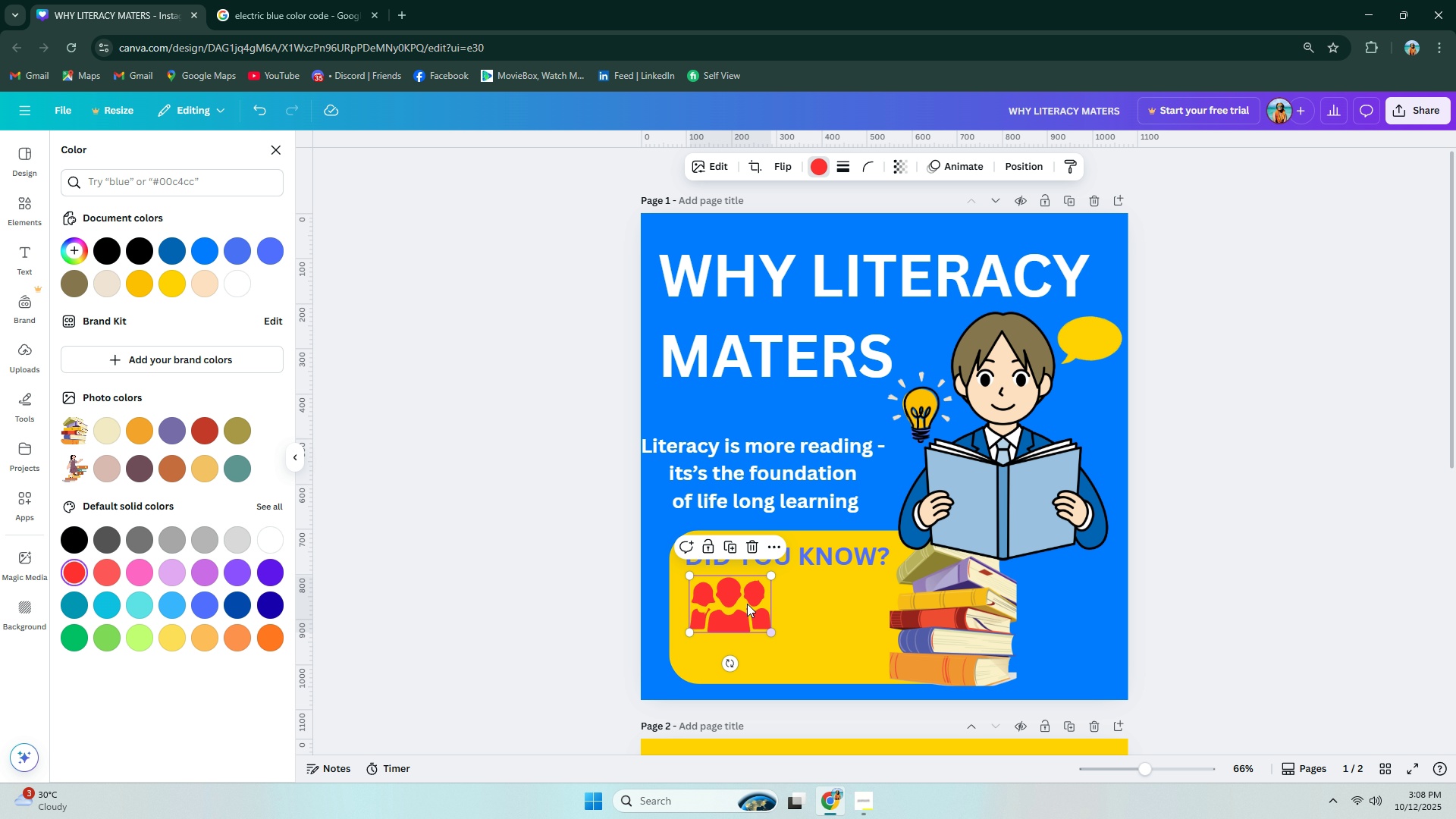 
left_click_drag(start_coordinate=[743, 601], to_coordinate=[754, 598])
 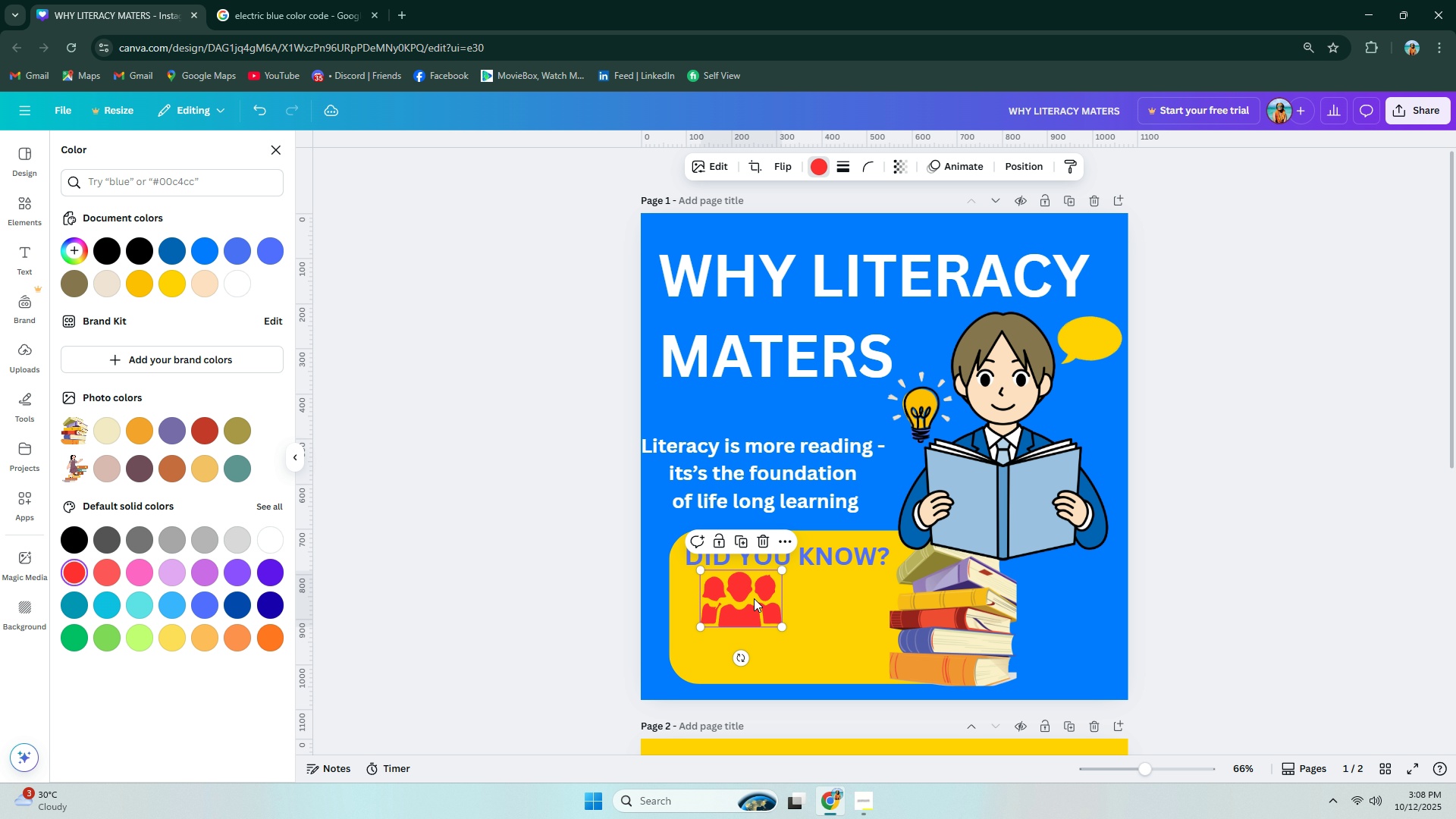 
left_click([754, 598])
 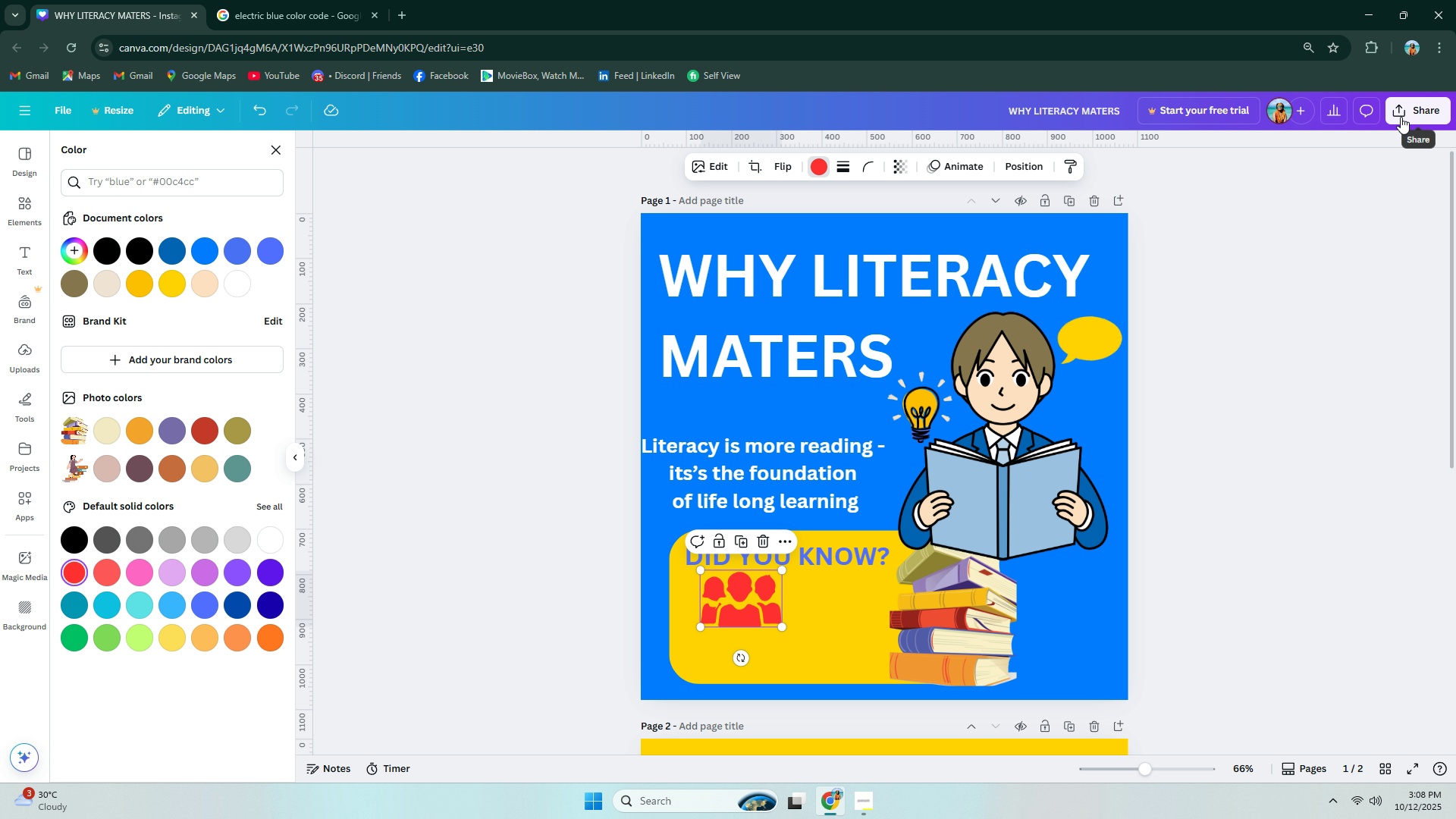 
left_click([1401, 117])
 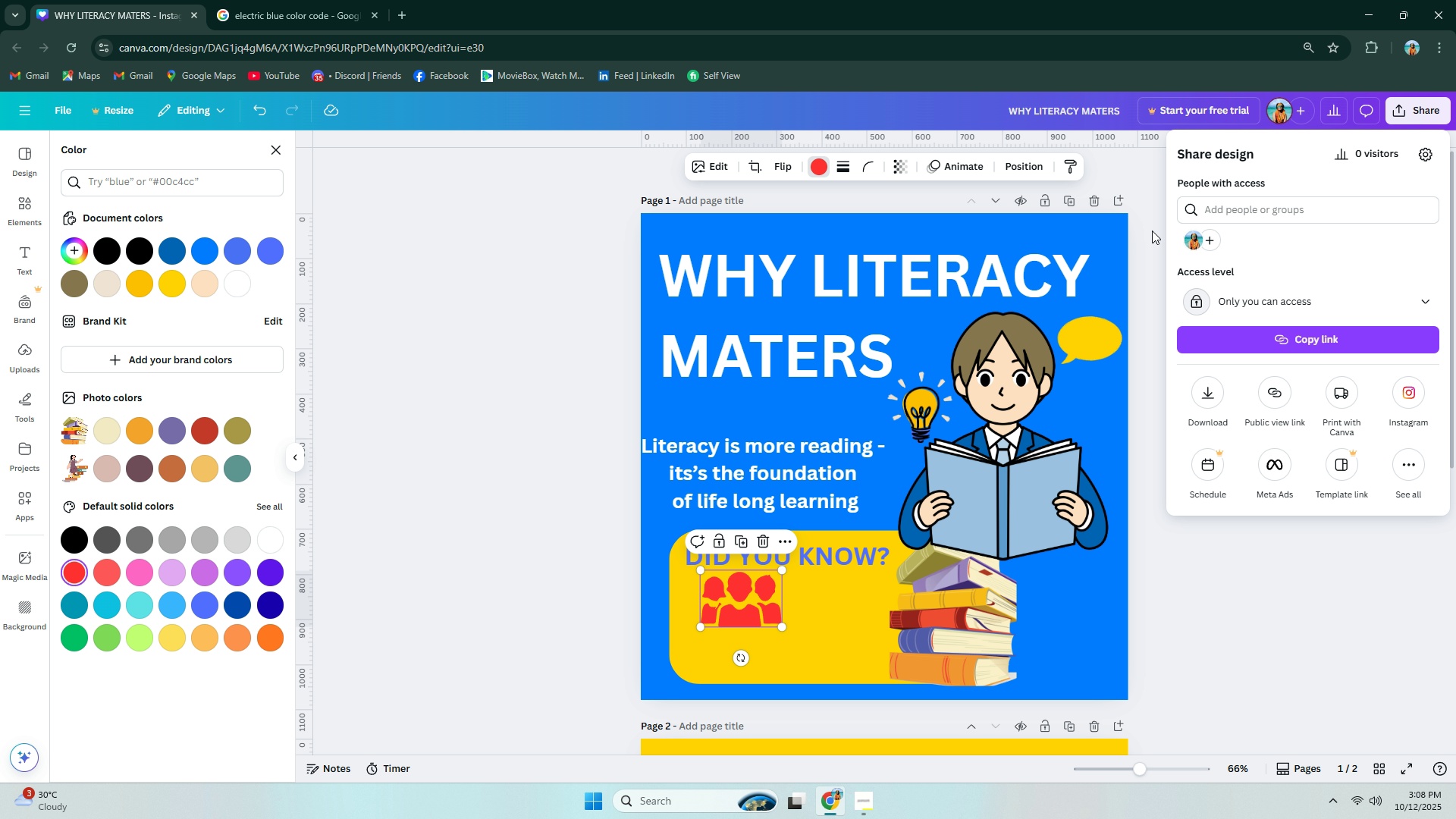 
left_click([1144, 218])
 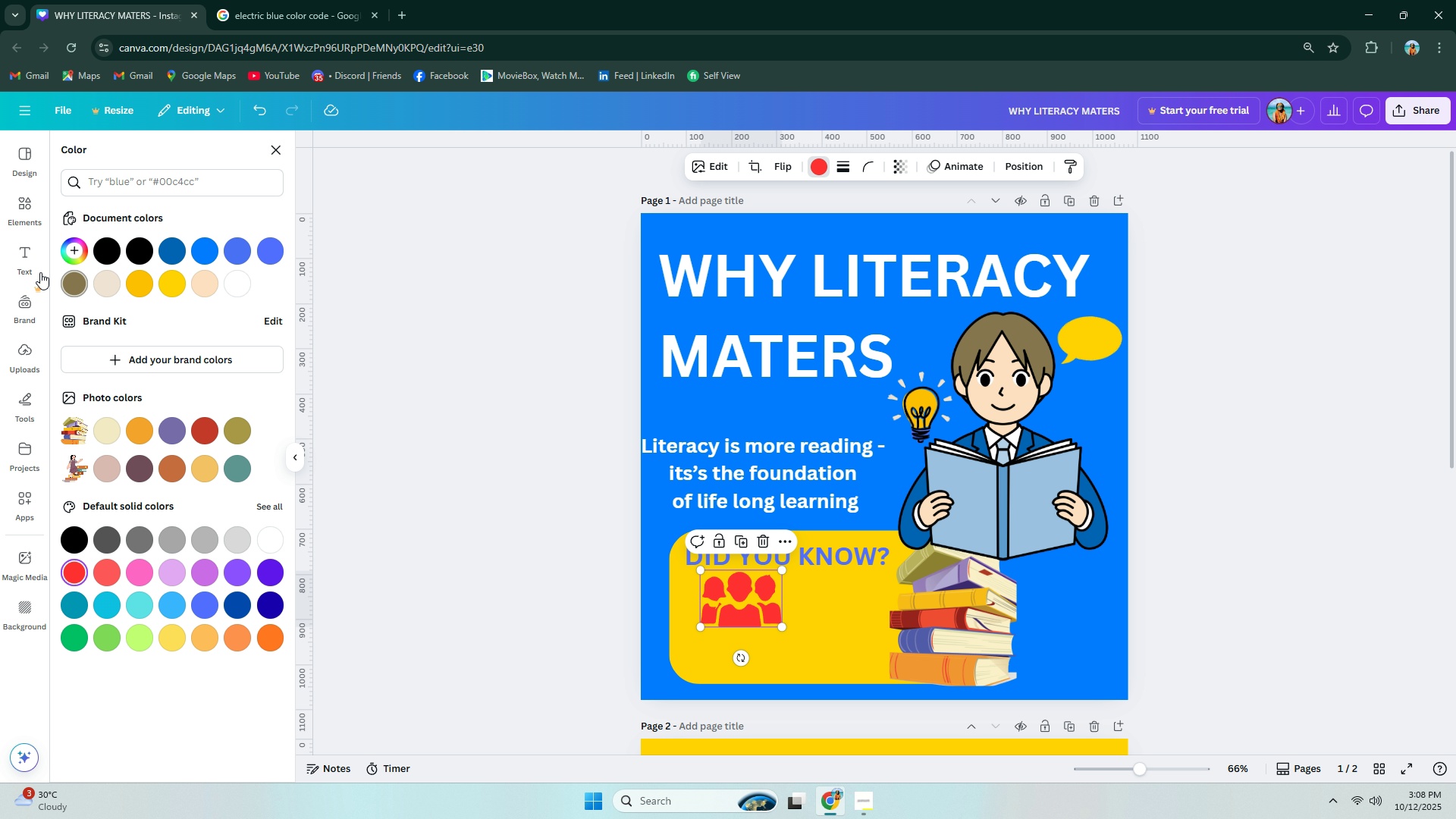 
left_click([20, 246])
 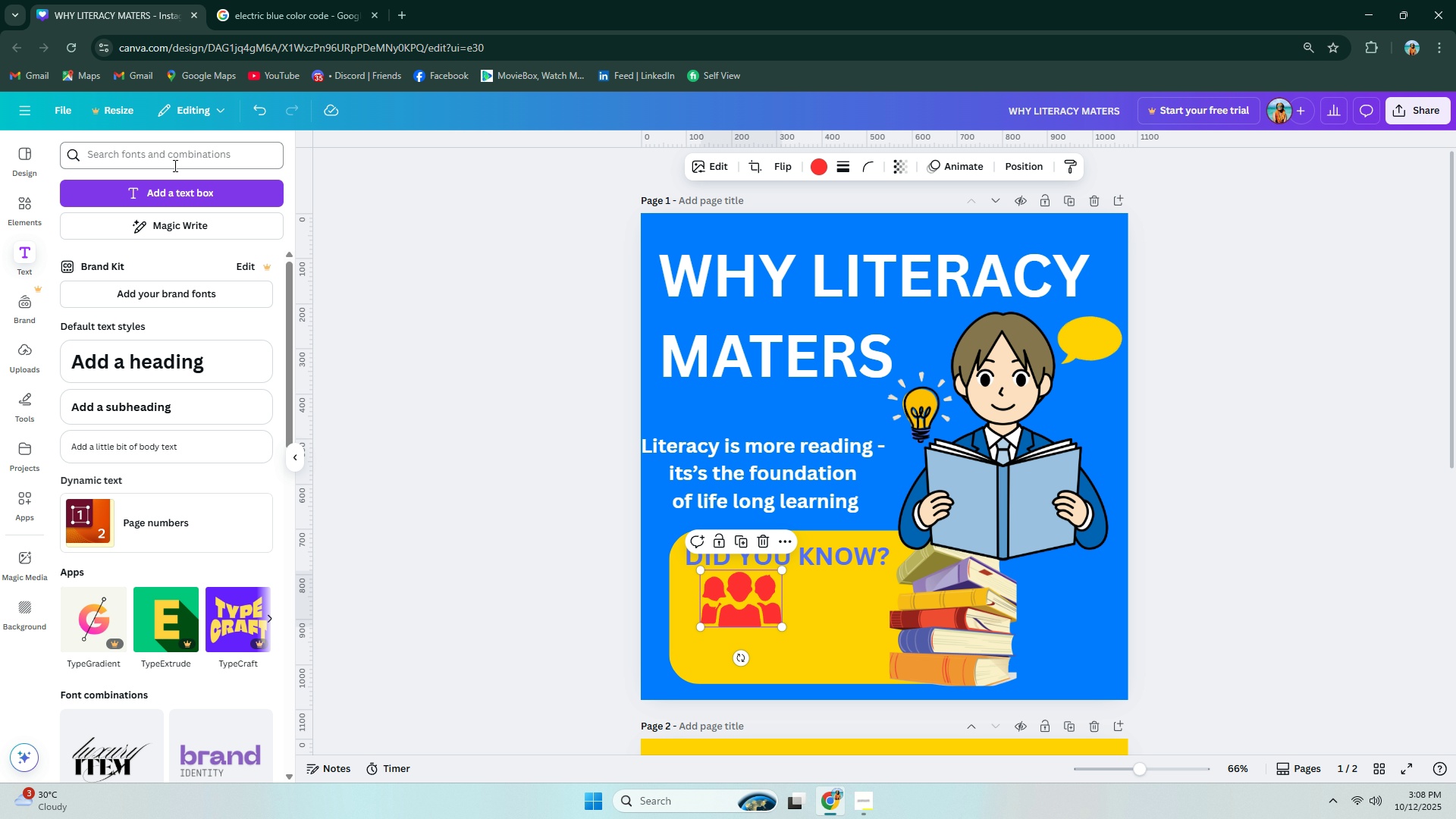 
left_click([174, 191])
 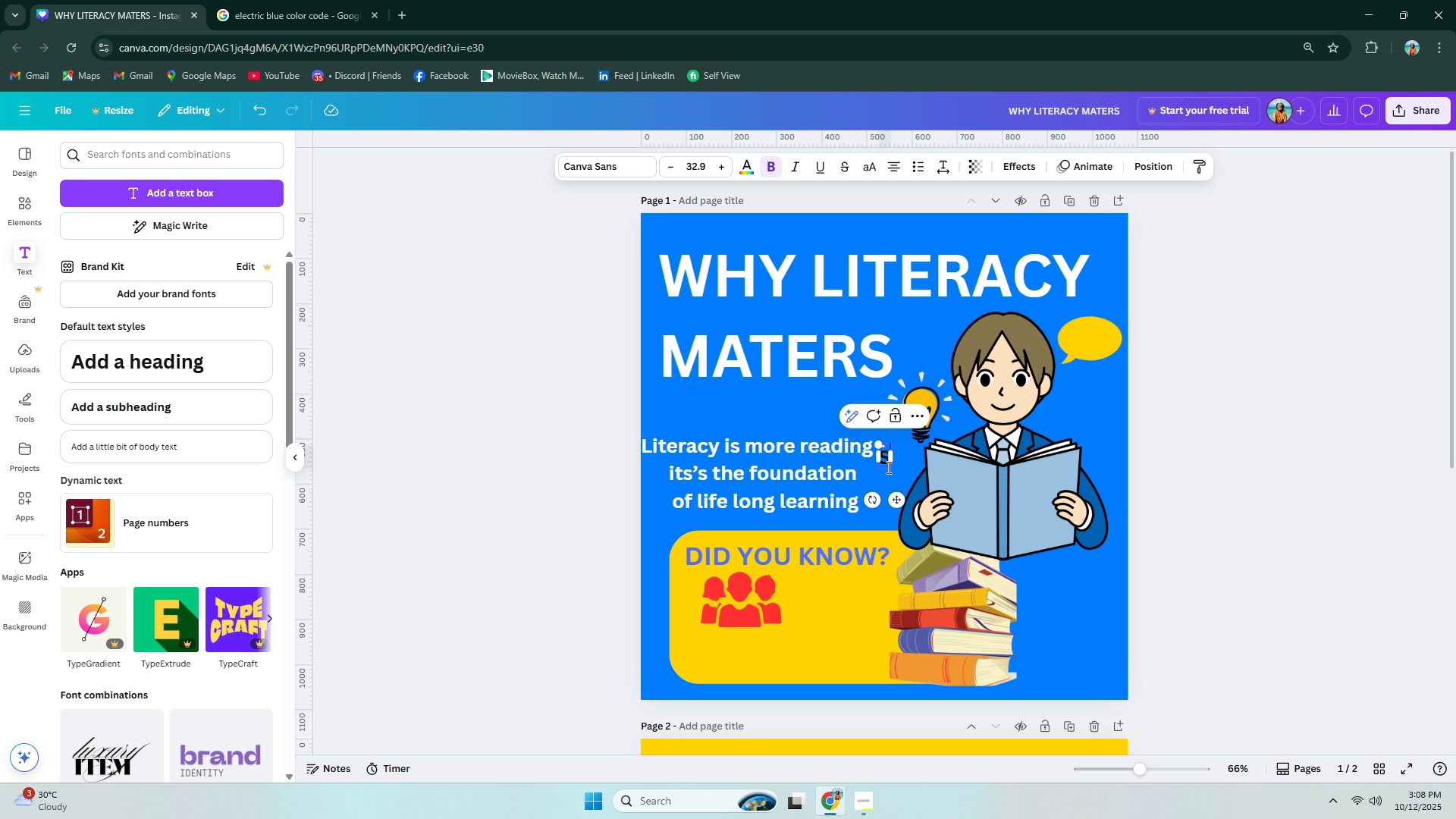 
type(ST)
key(Backspace)
key(Backspace)
type(stur)
key(Backspace)
key(Backspace)
type(ruggle with rea)
 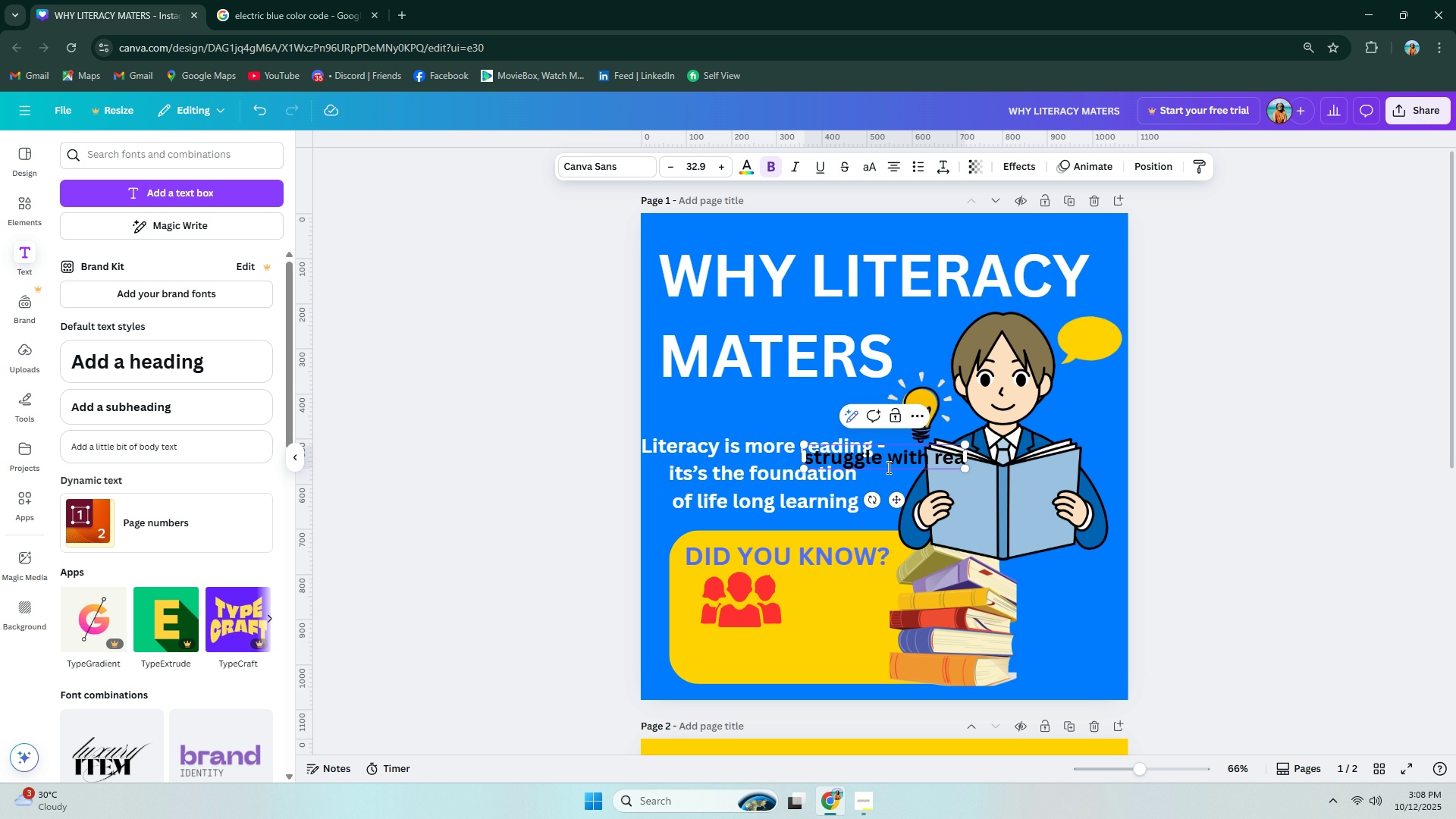 
key(Control+ControlLeft)
 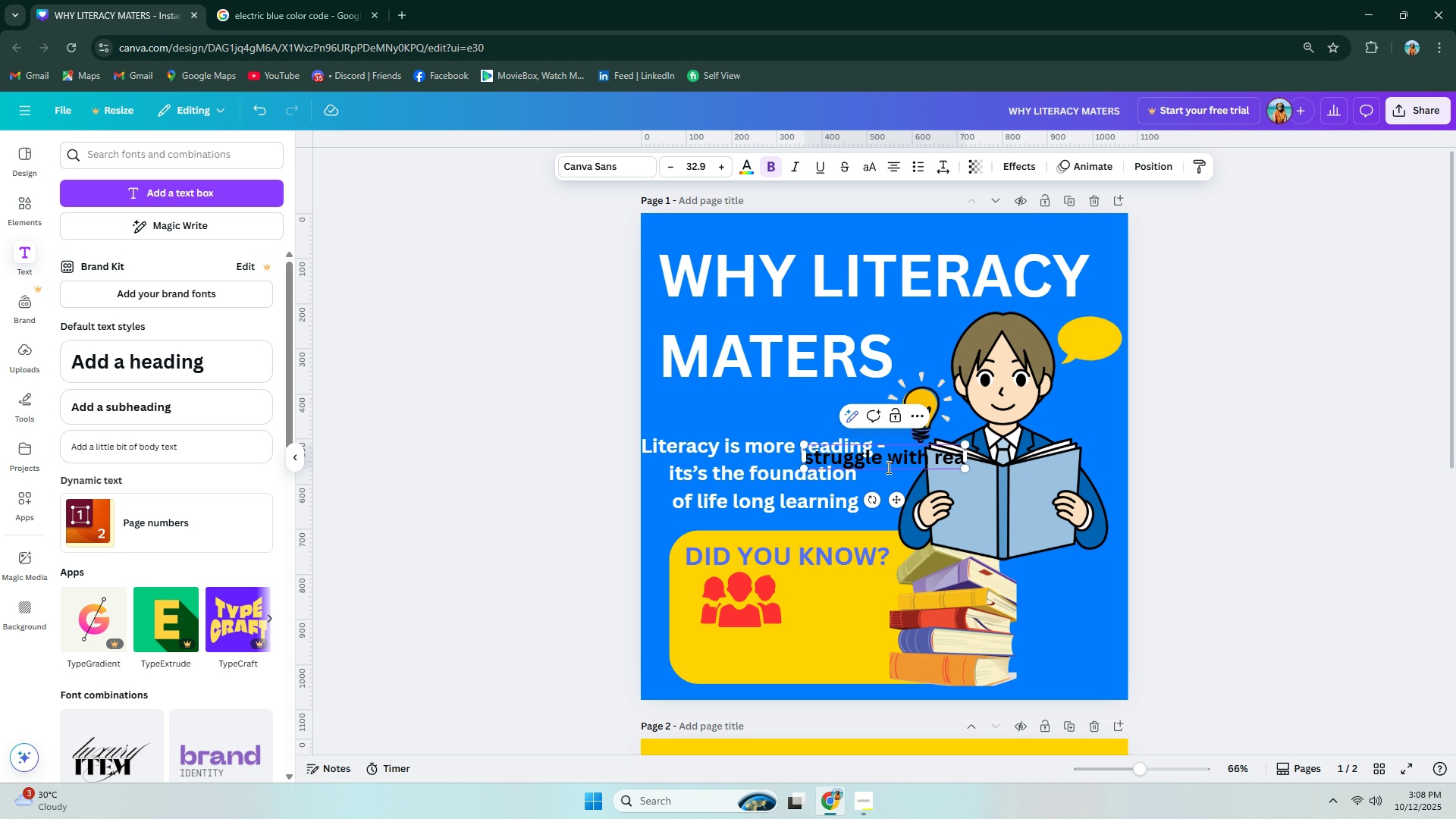 
key(Control+D)
 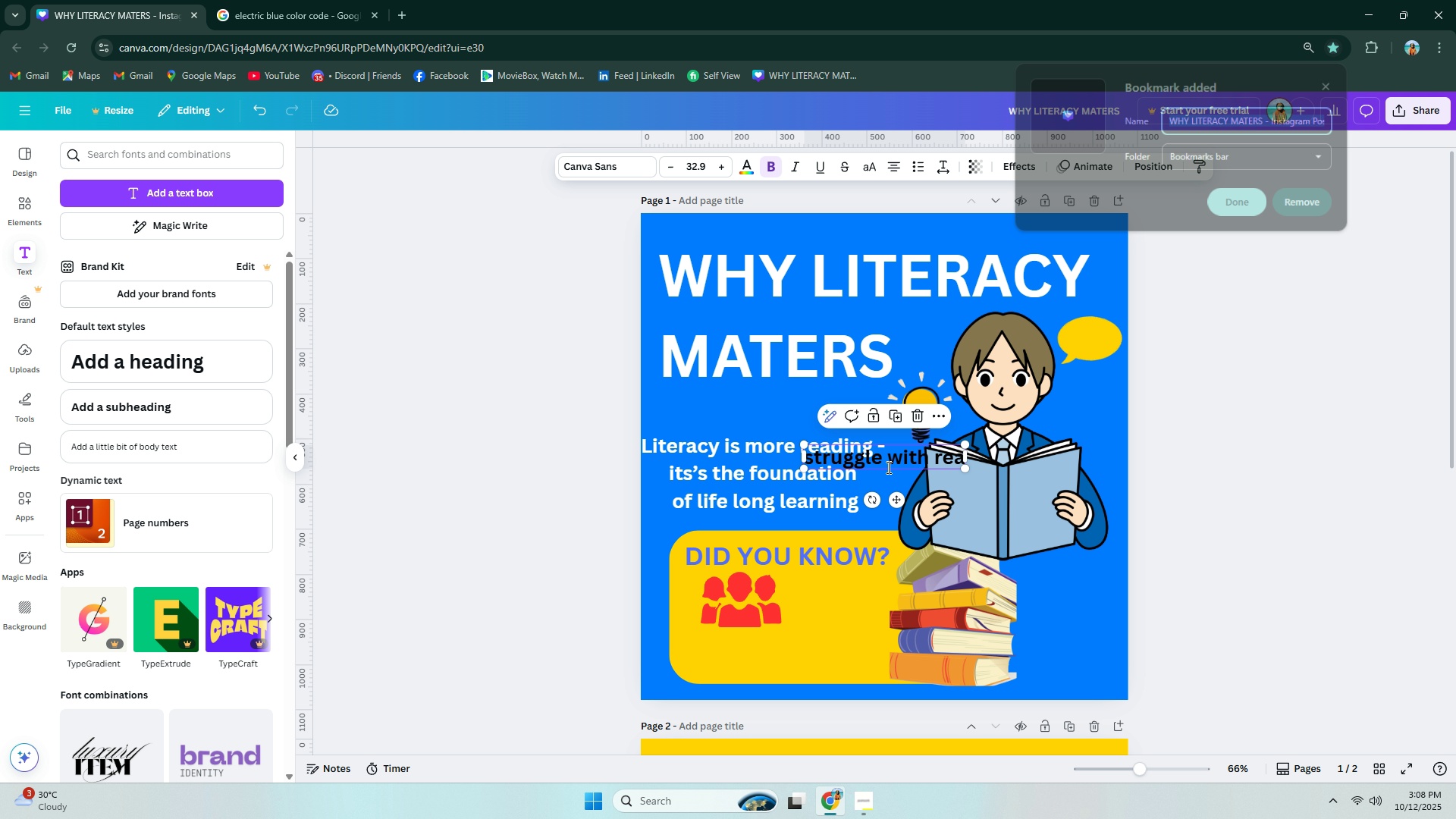 
key(I)
 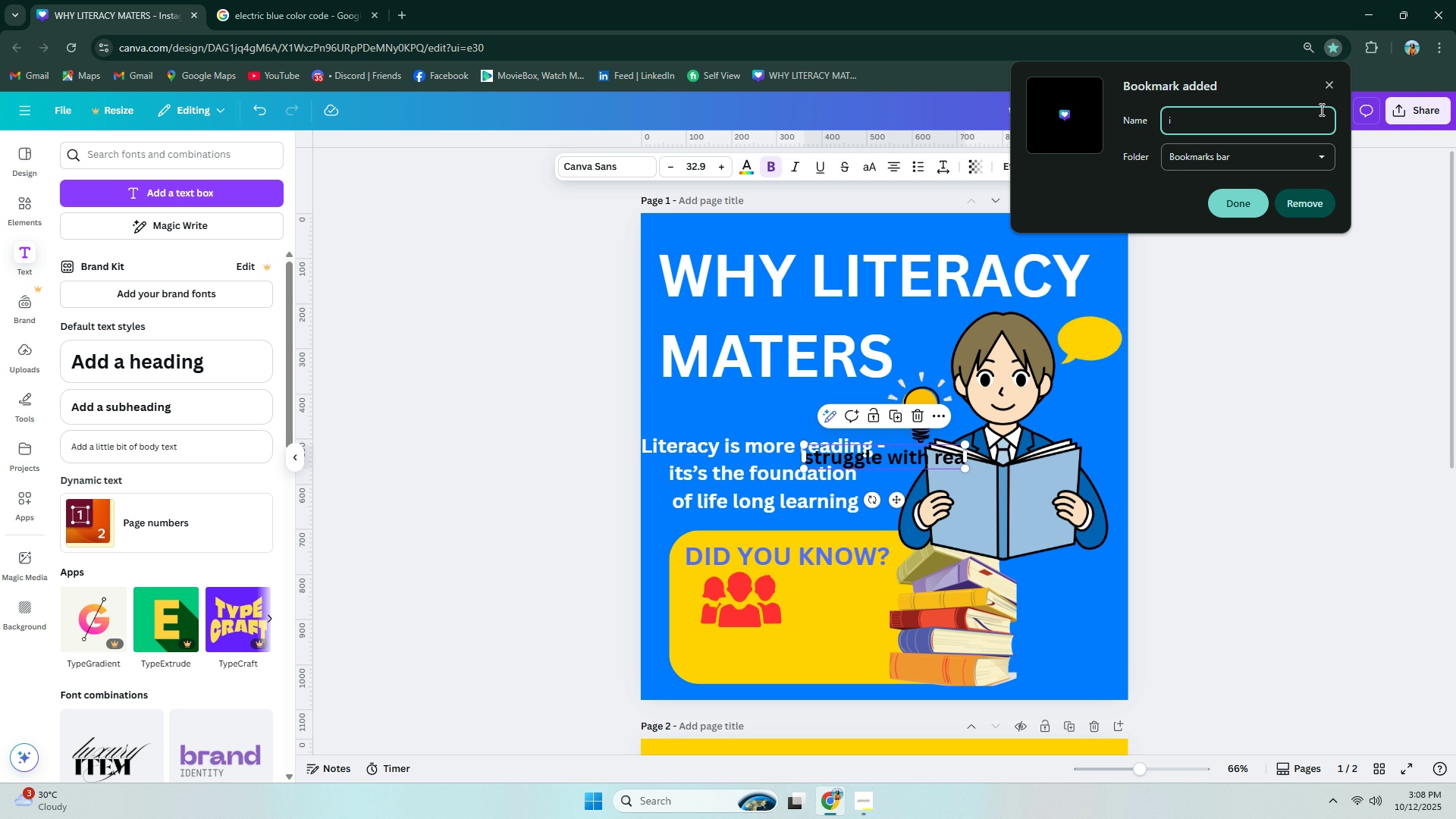 
left_click([1334, 89])
 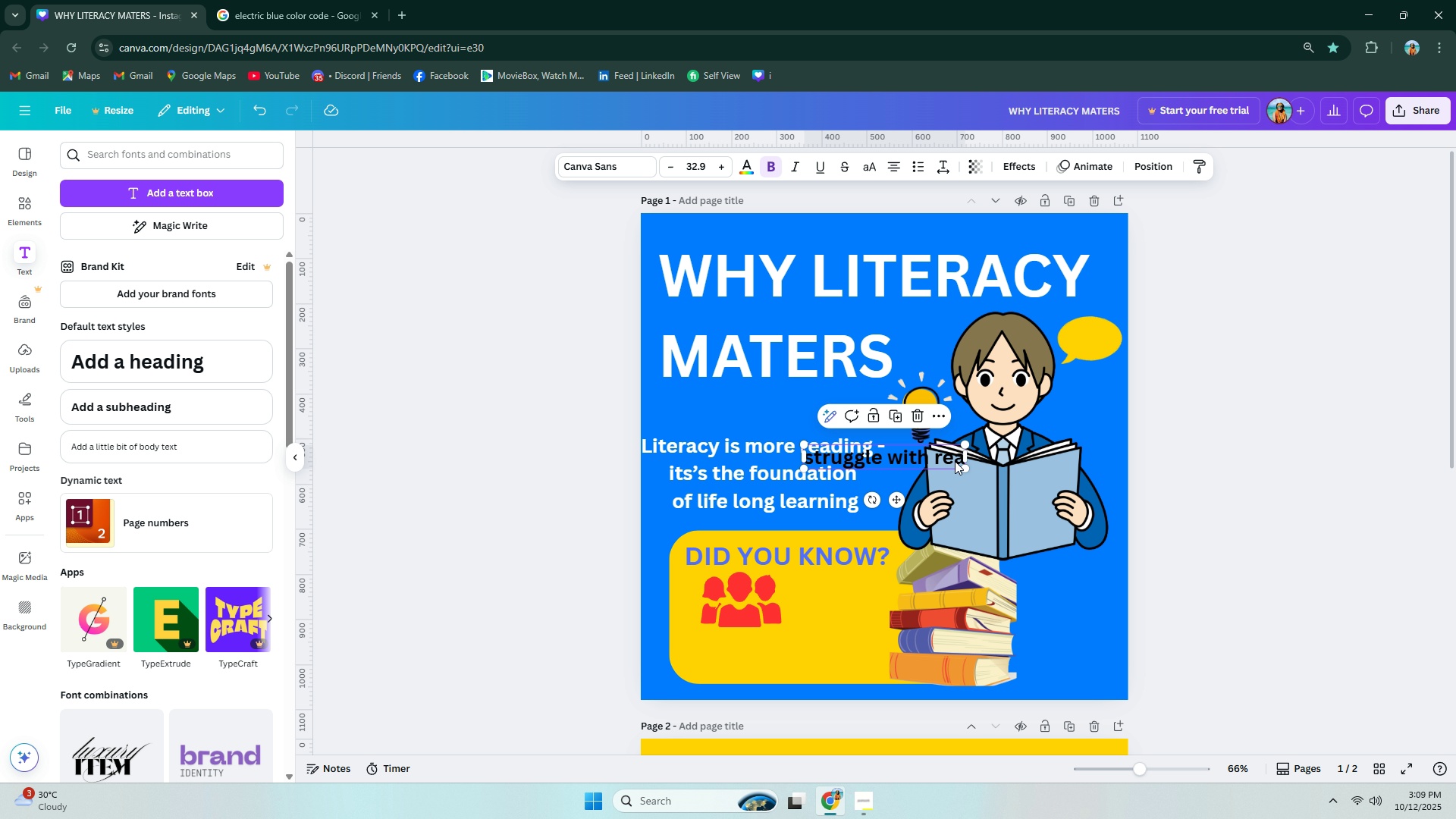 
double_click([960, 458])
 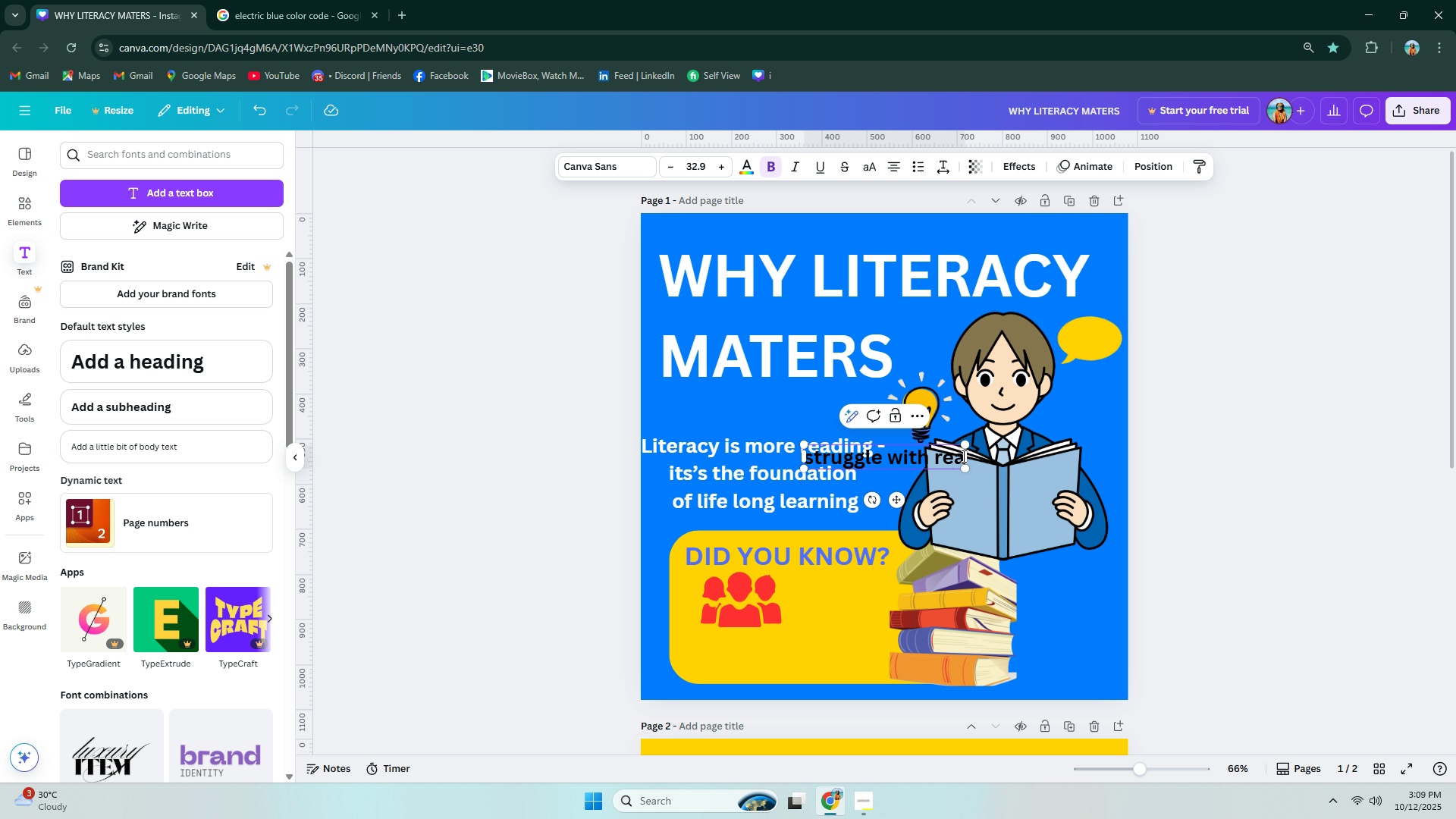 
key(ArrowRight)
 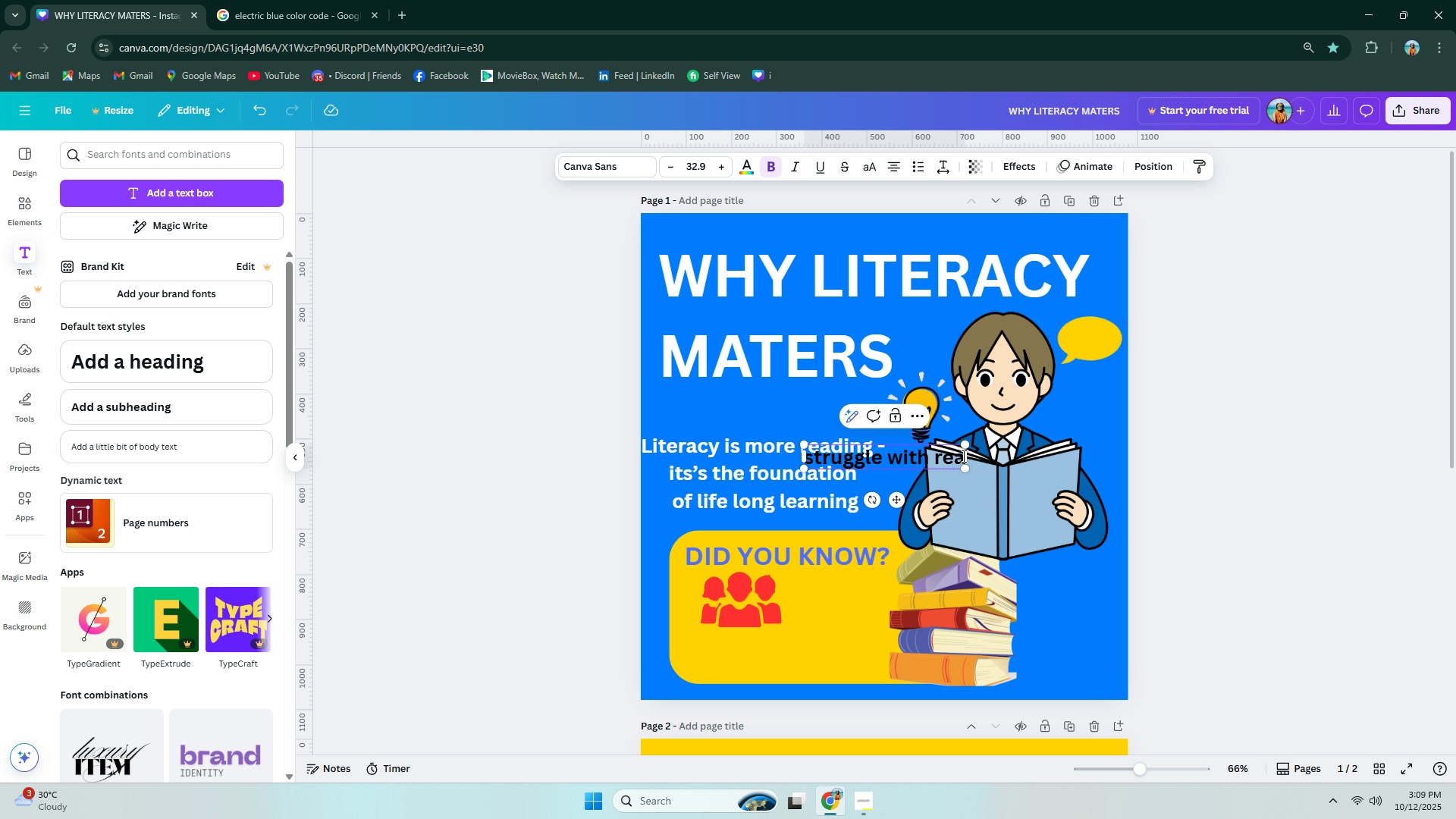 
key(ArrowRight)
 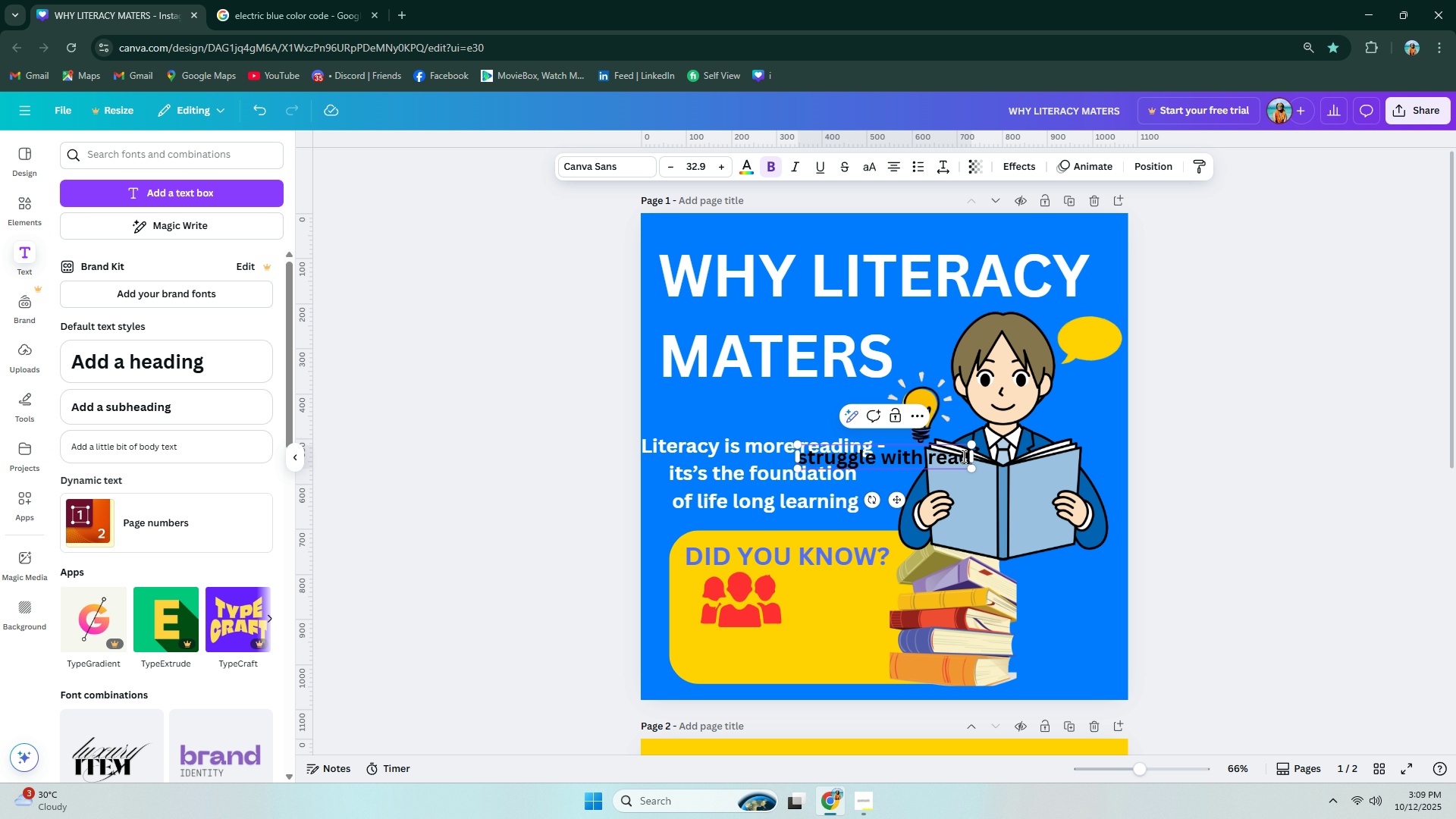 
type(ding)
 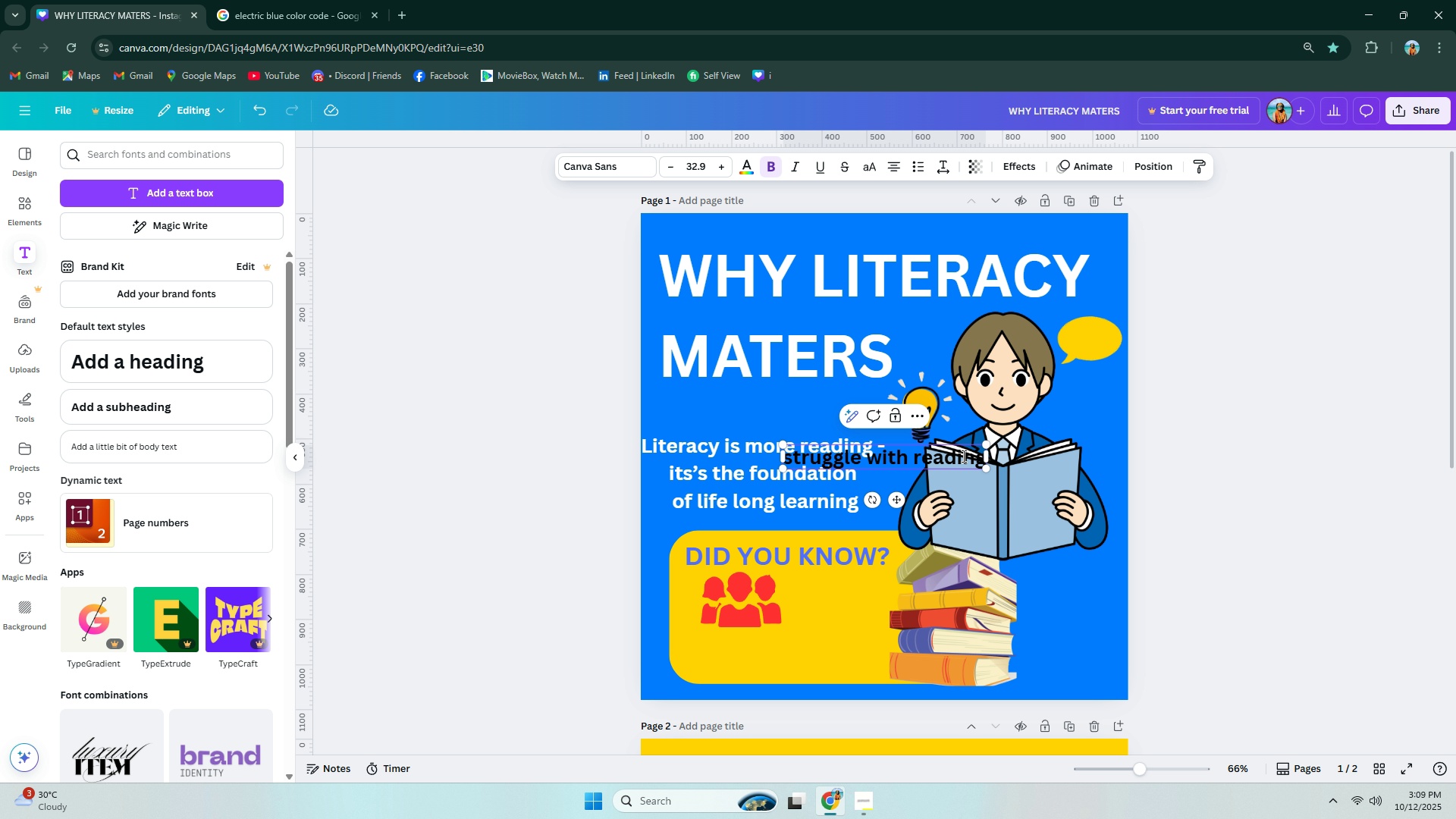 
key(Enter)
 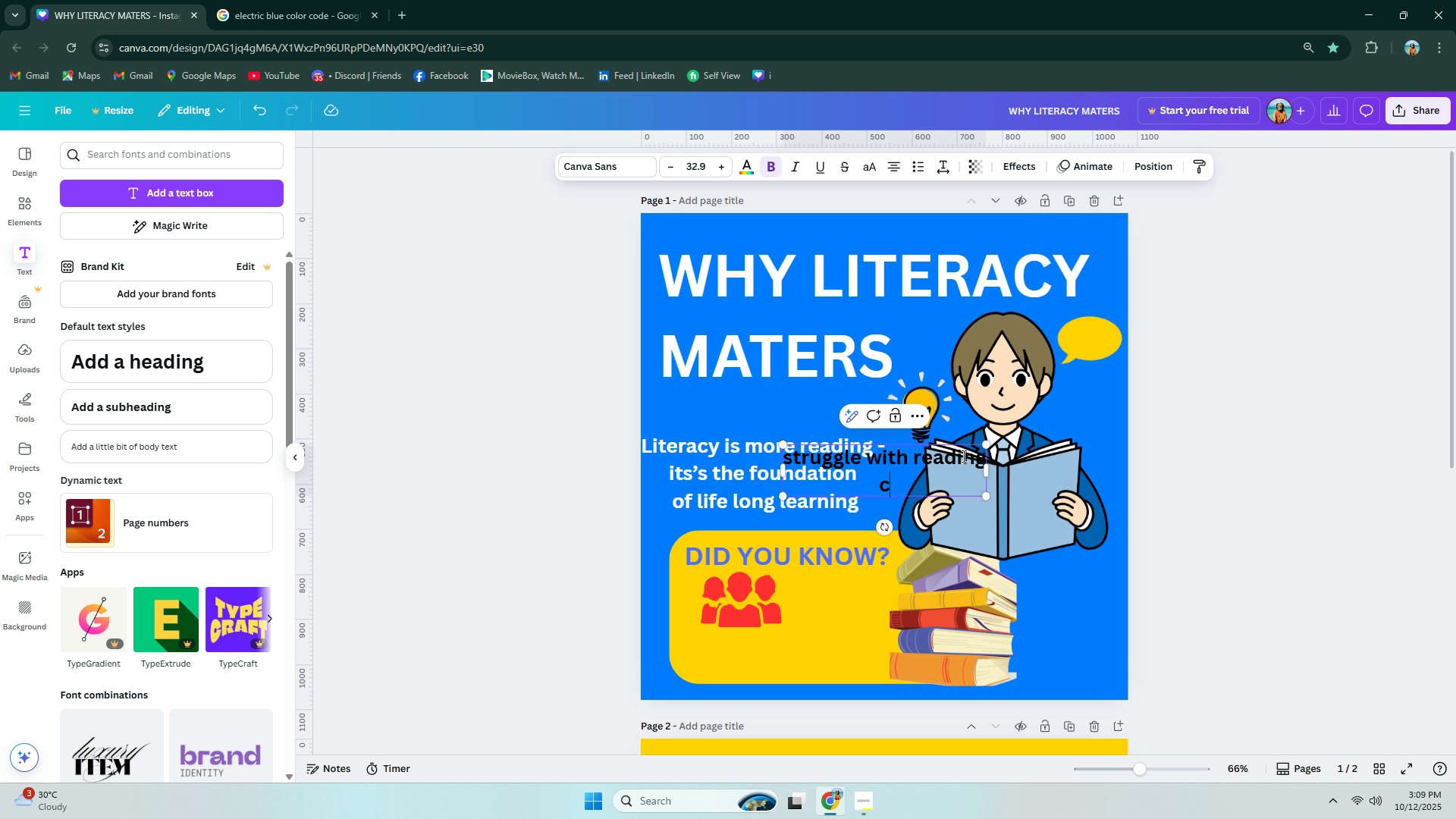 
type(comprehesion)
 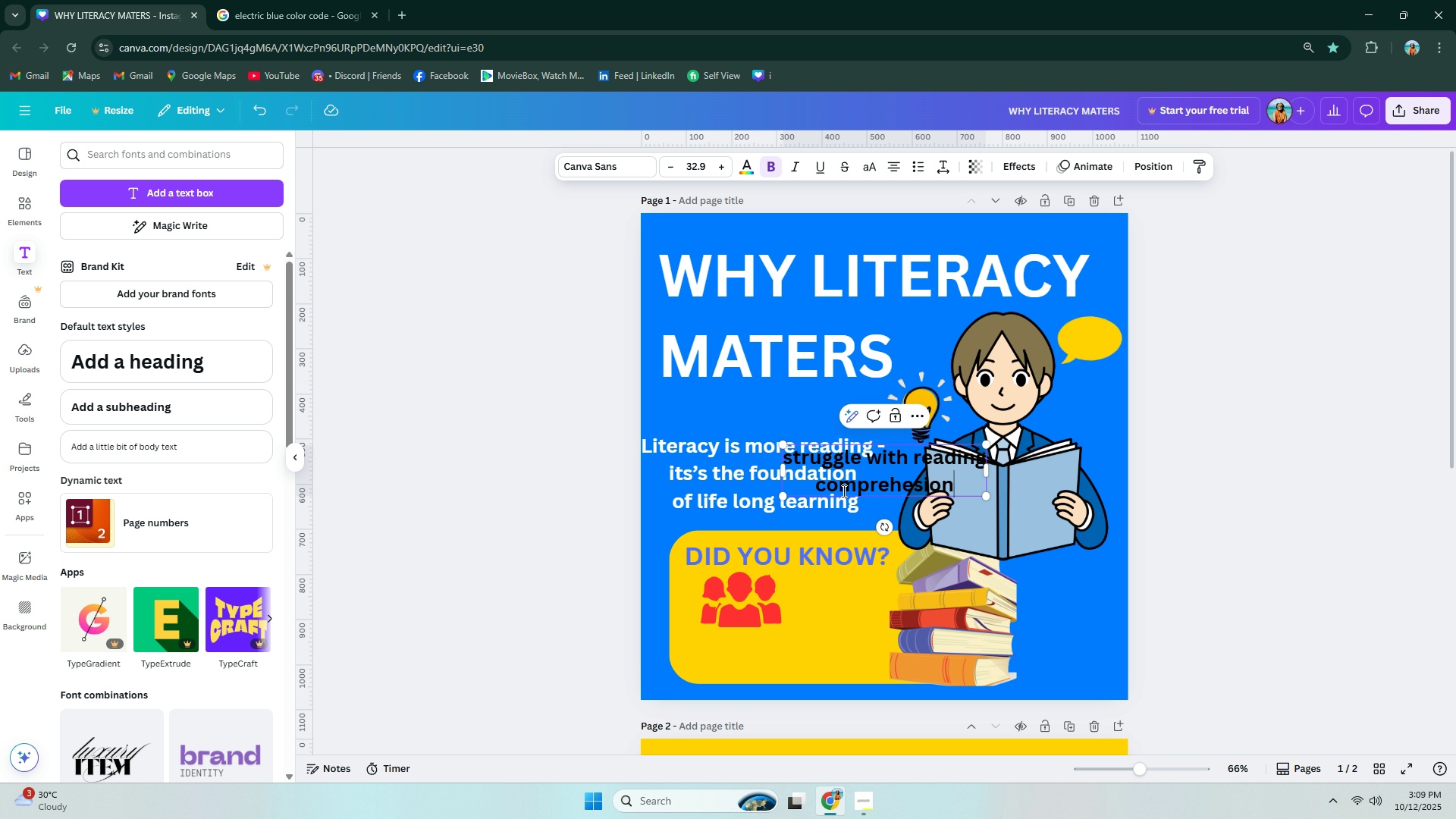 
left_click([836, 468])
 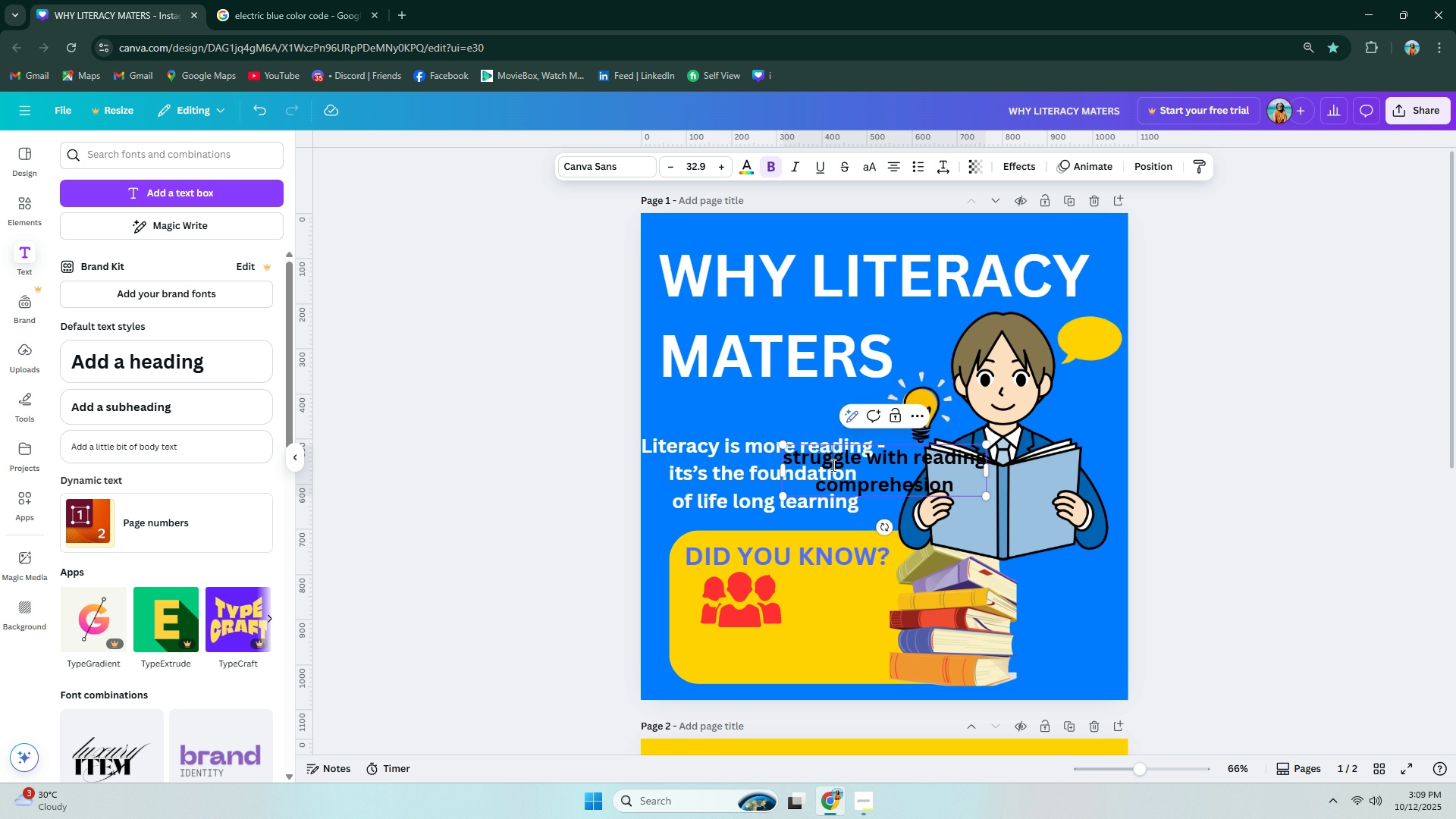 
key(Control+ControlLeft)
 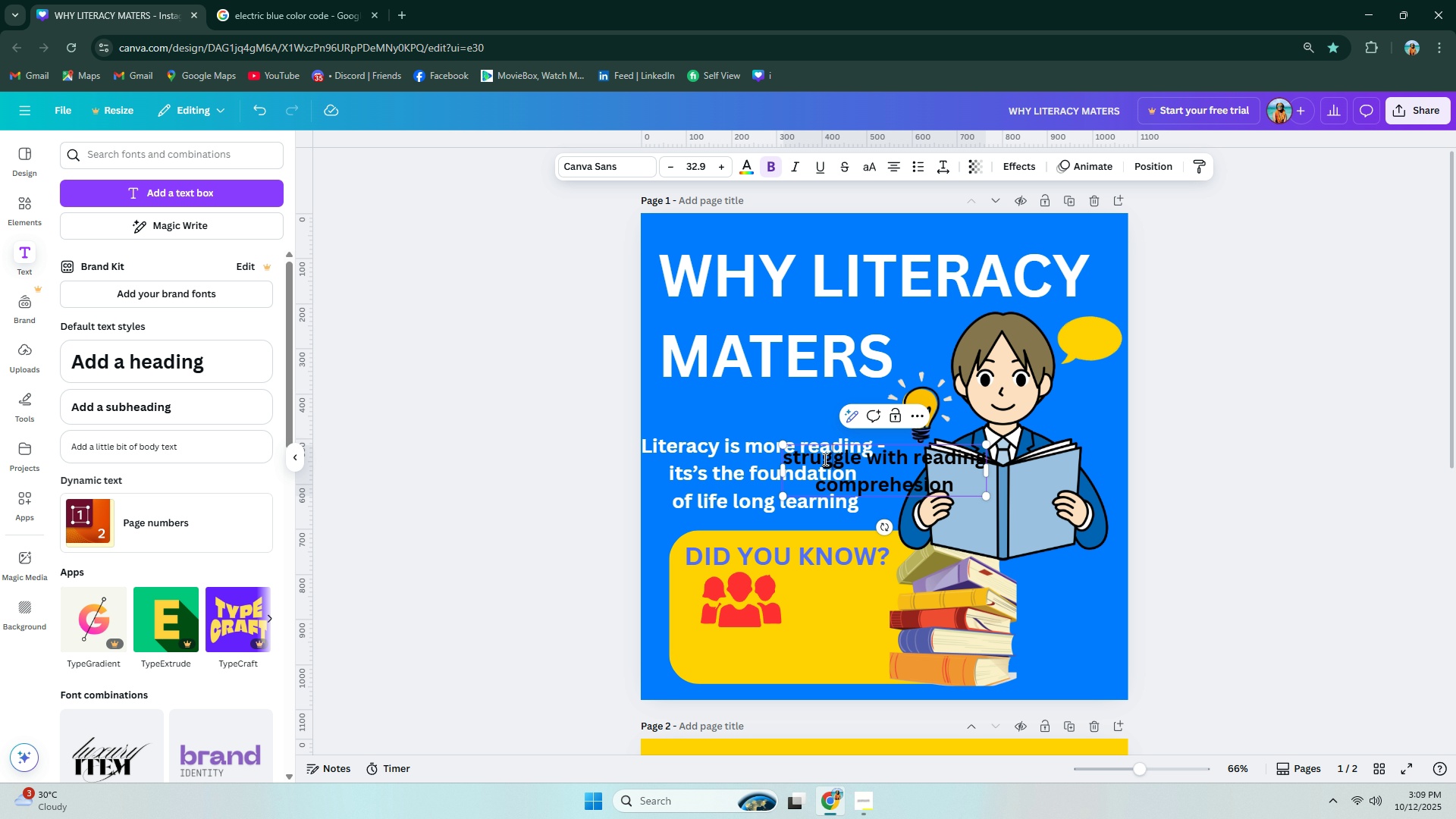 
key(Control+A)
 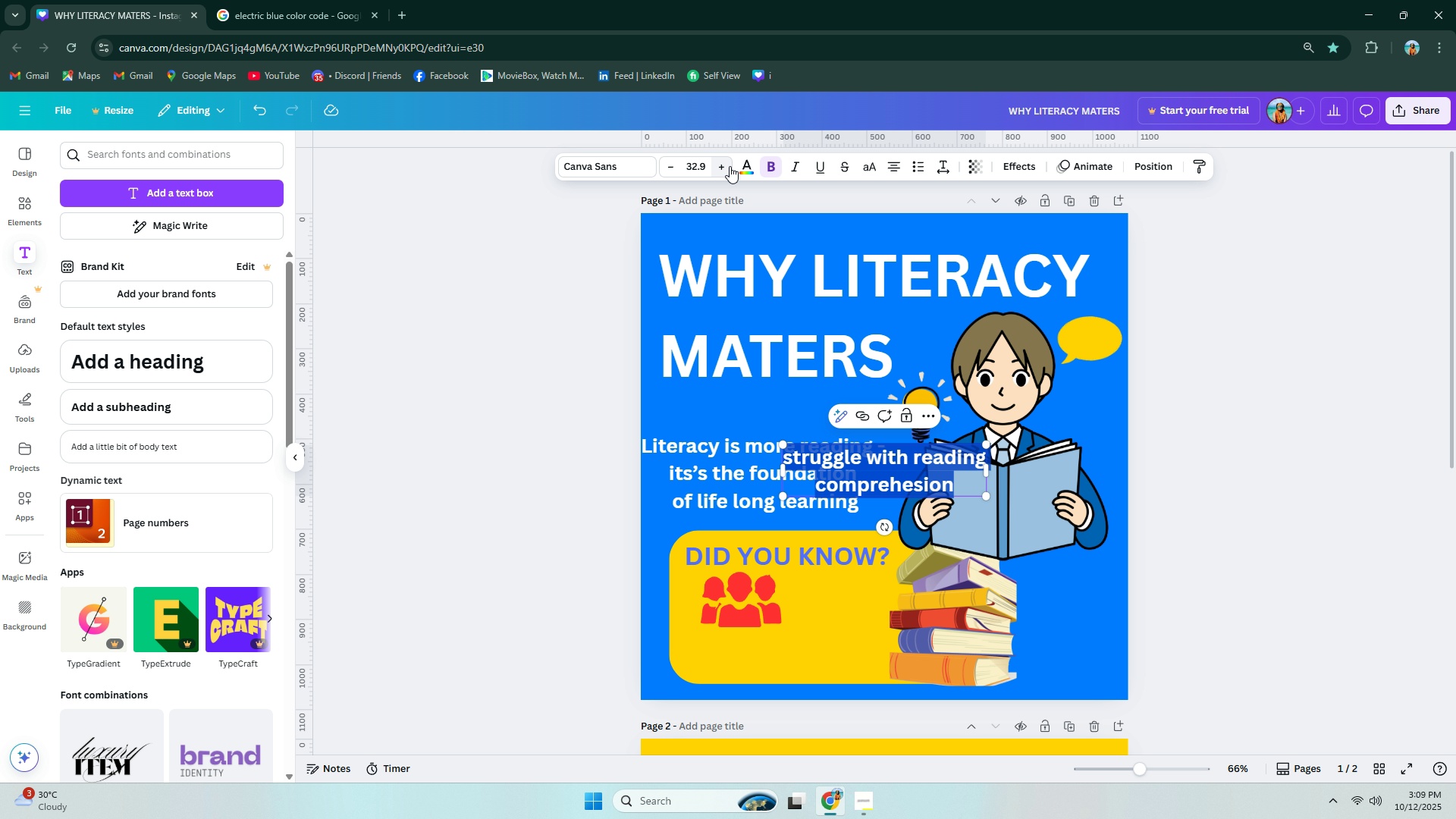 
left_click([743, 168])
 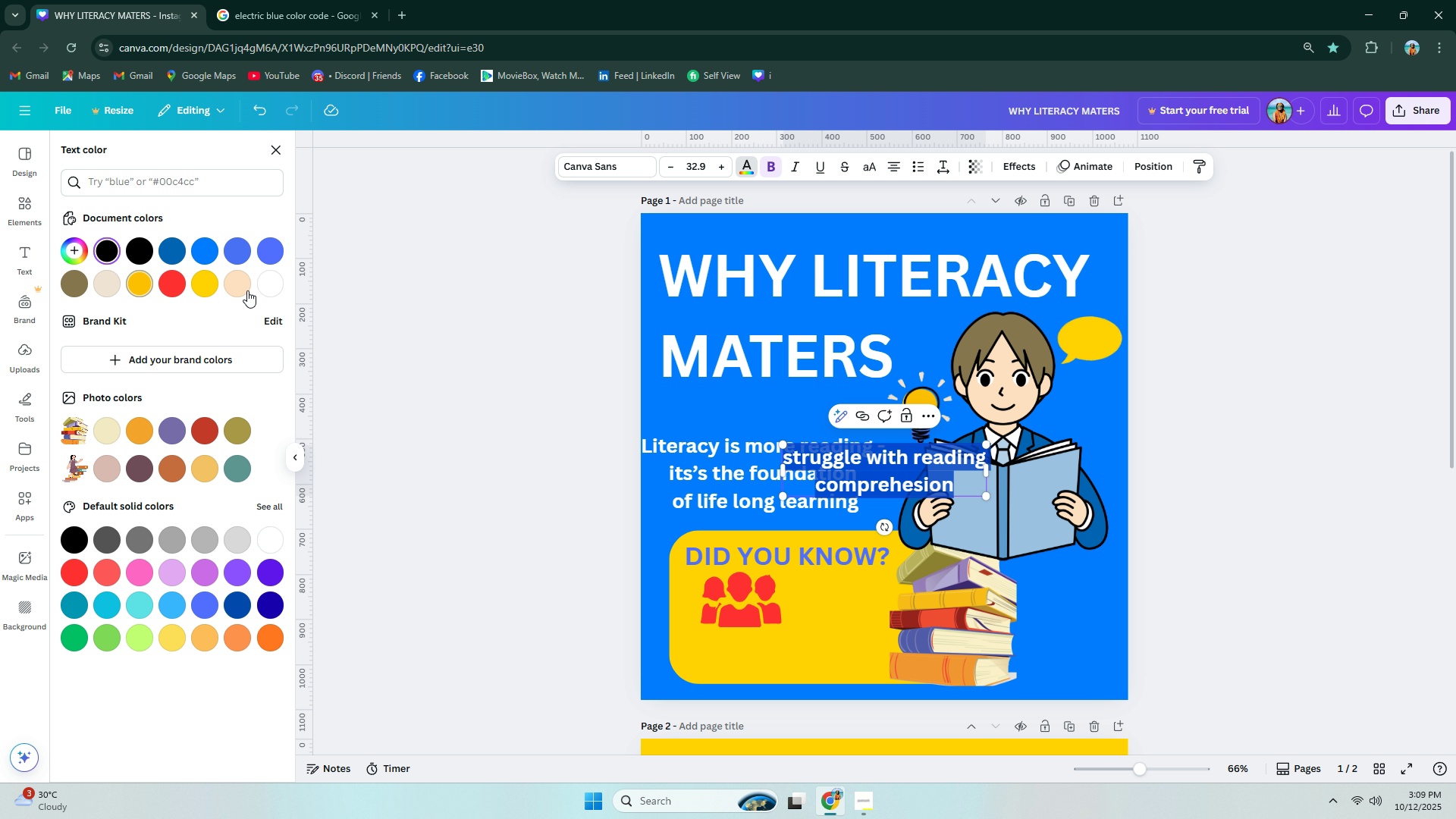 
left_click([265, 288])
 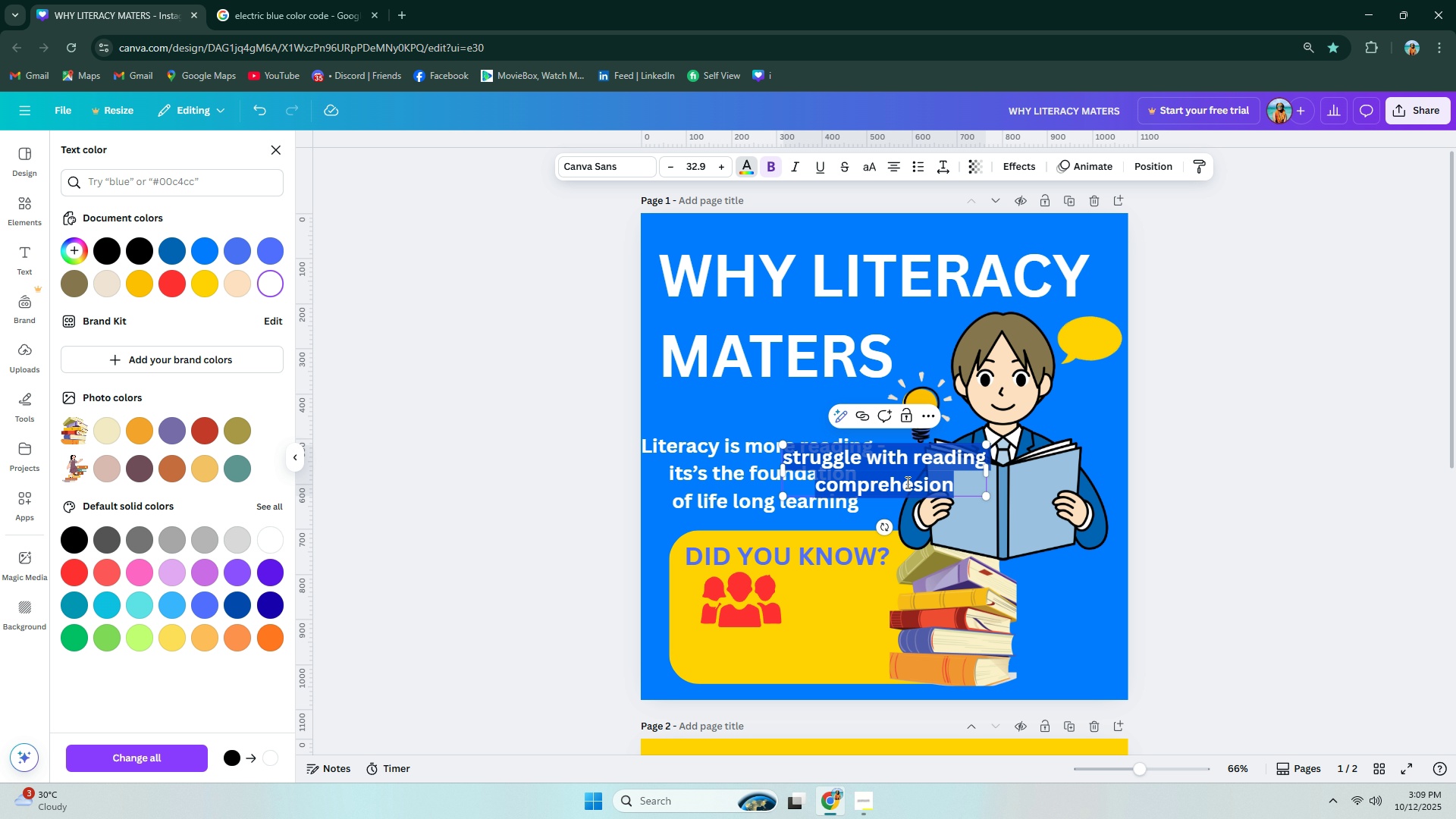 
left_click([985, 528])
 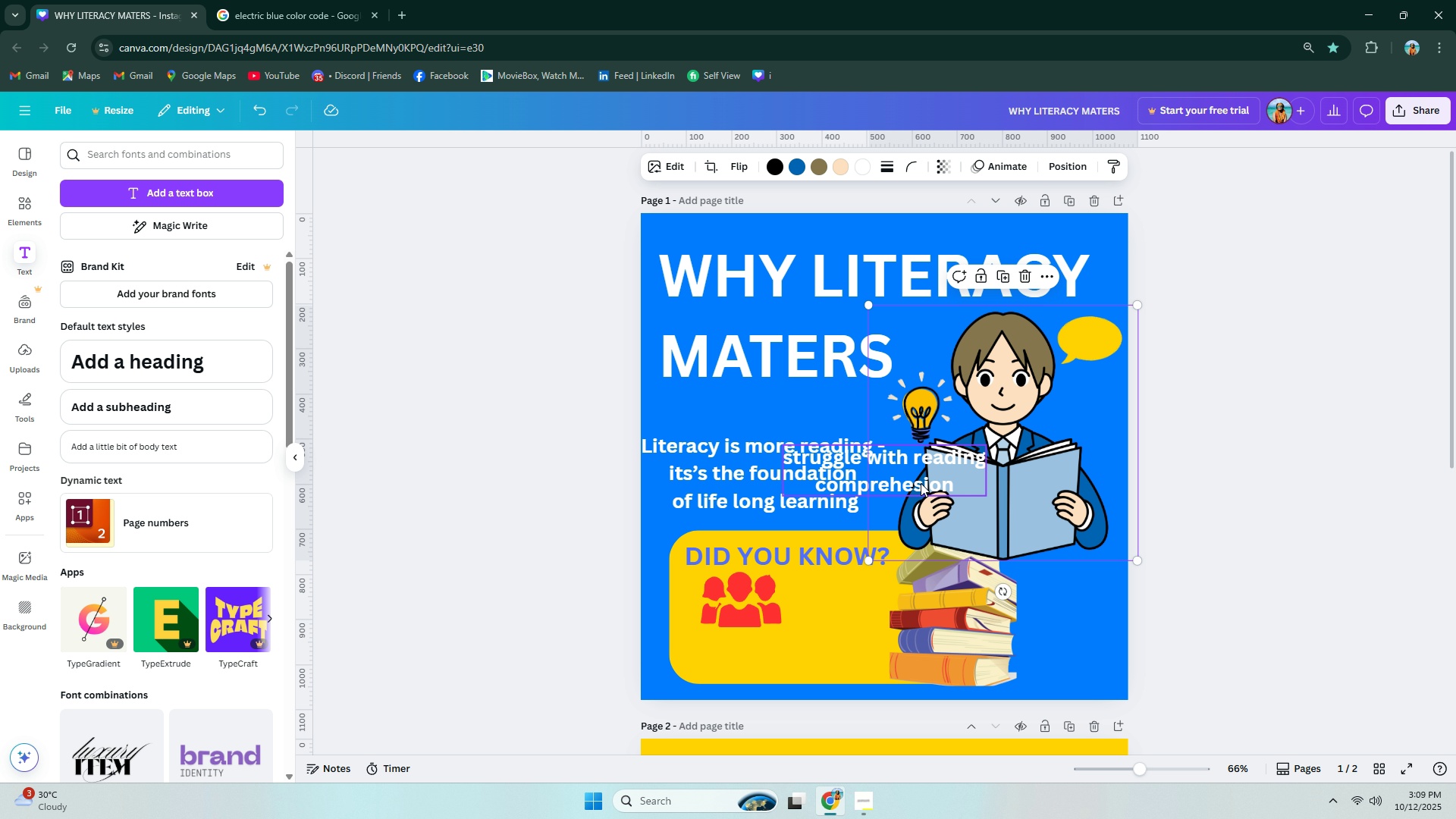 
left_click_drag(start_coordinate=[921, 483], to_coordinate=[915, 564])
 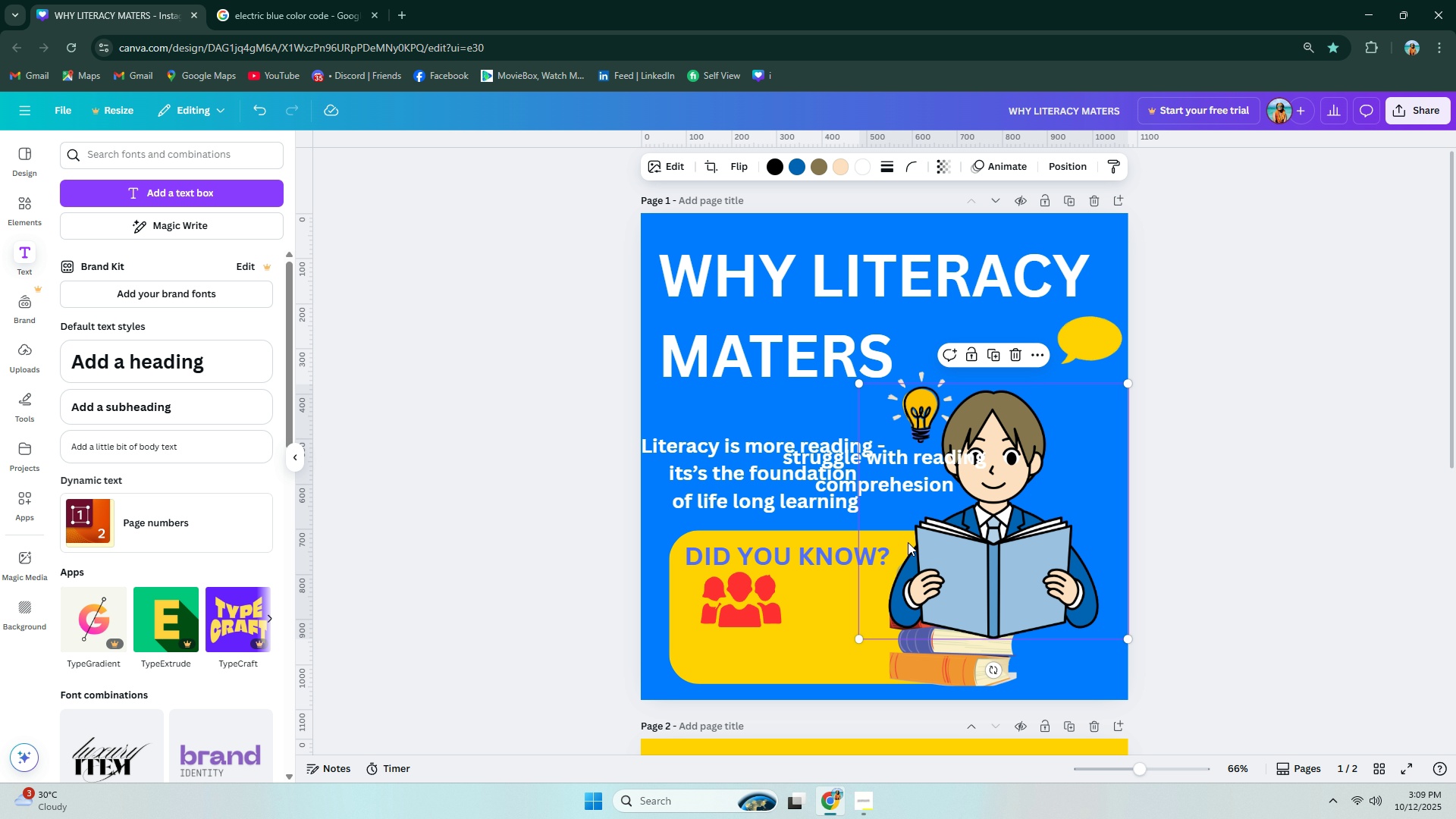 
key(Control+ControlLeft)
 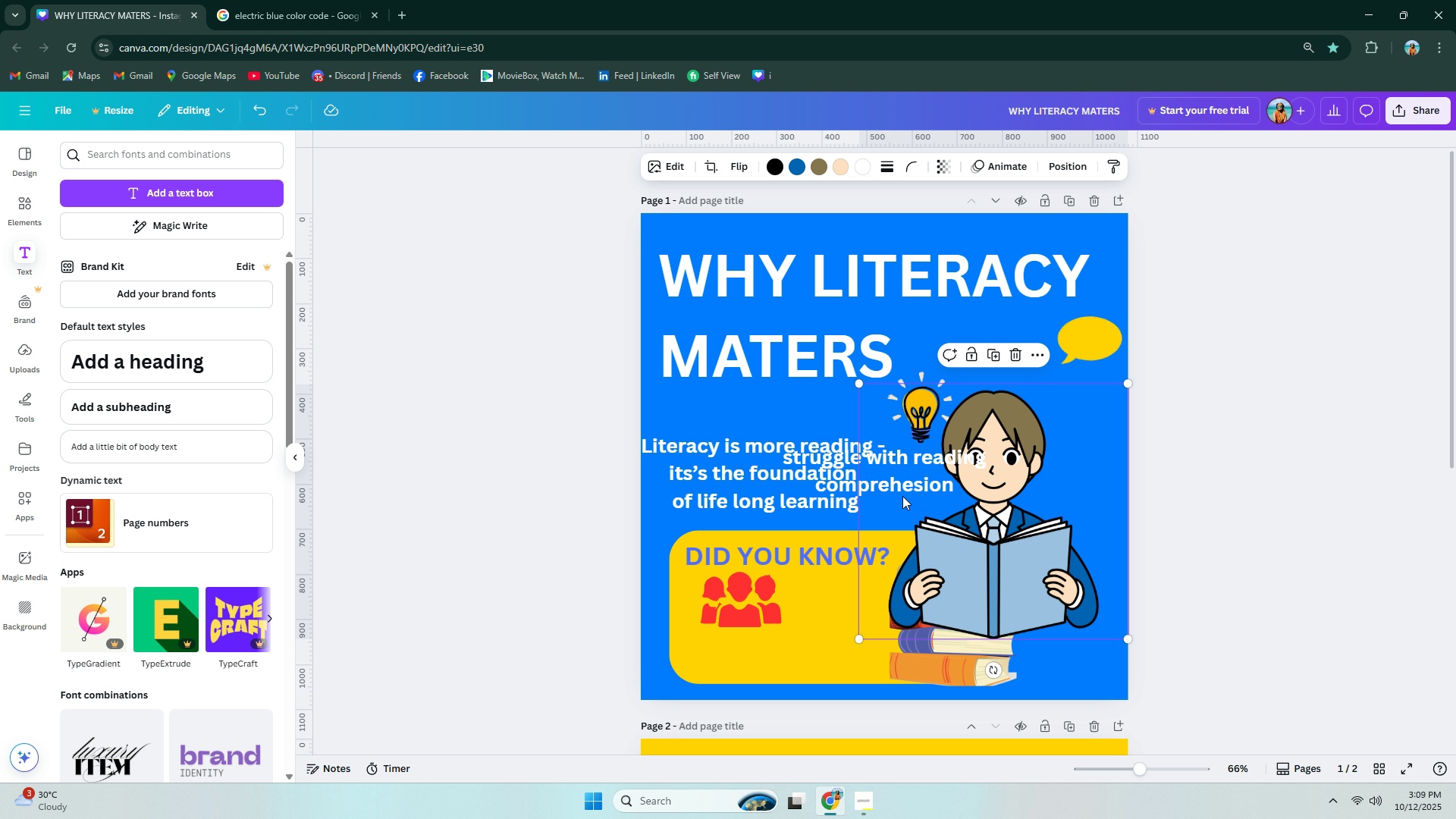 
key(Control+Z)
 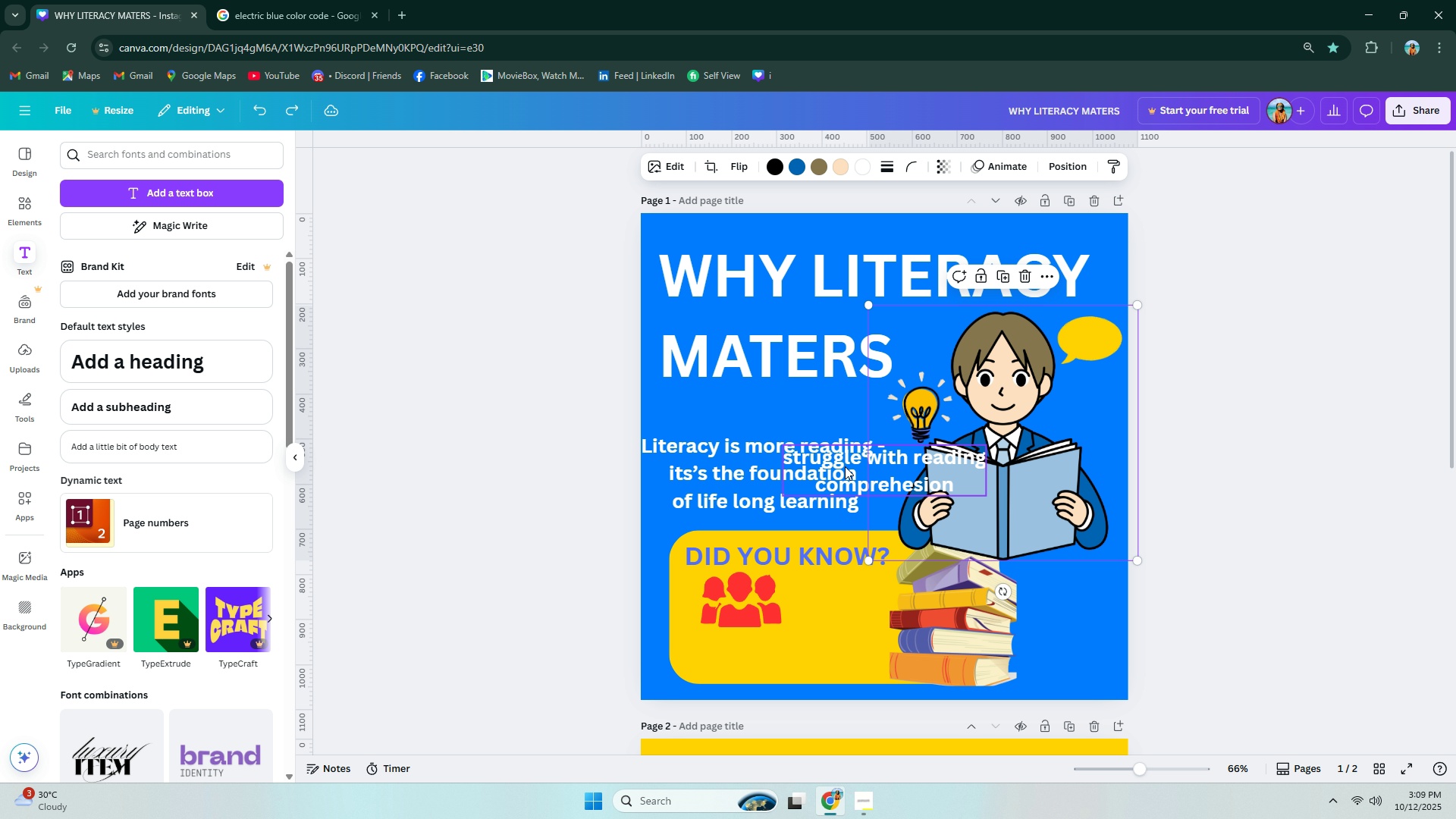 
left_click_drag(start_coordinate=[845, 466], to_coordinate=[739, 650])
 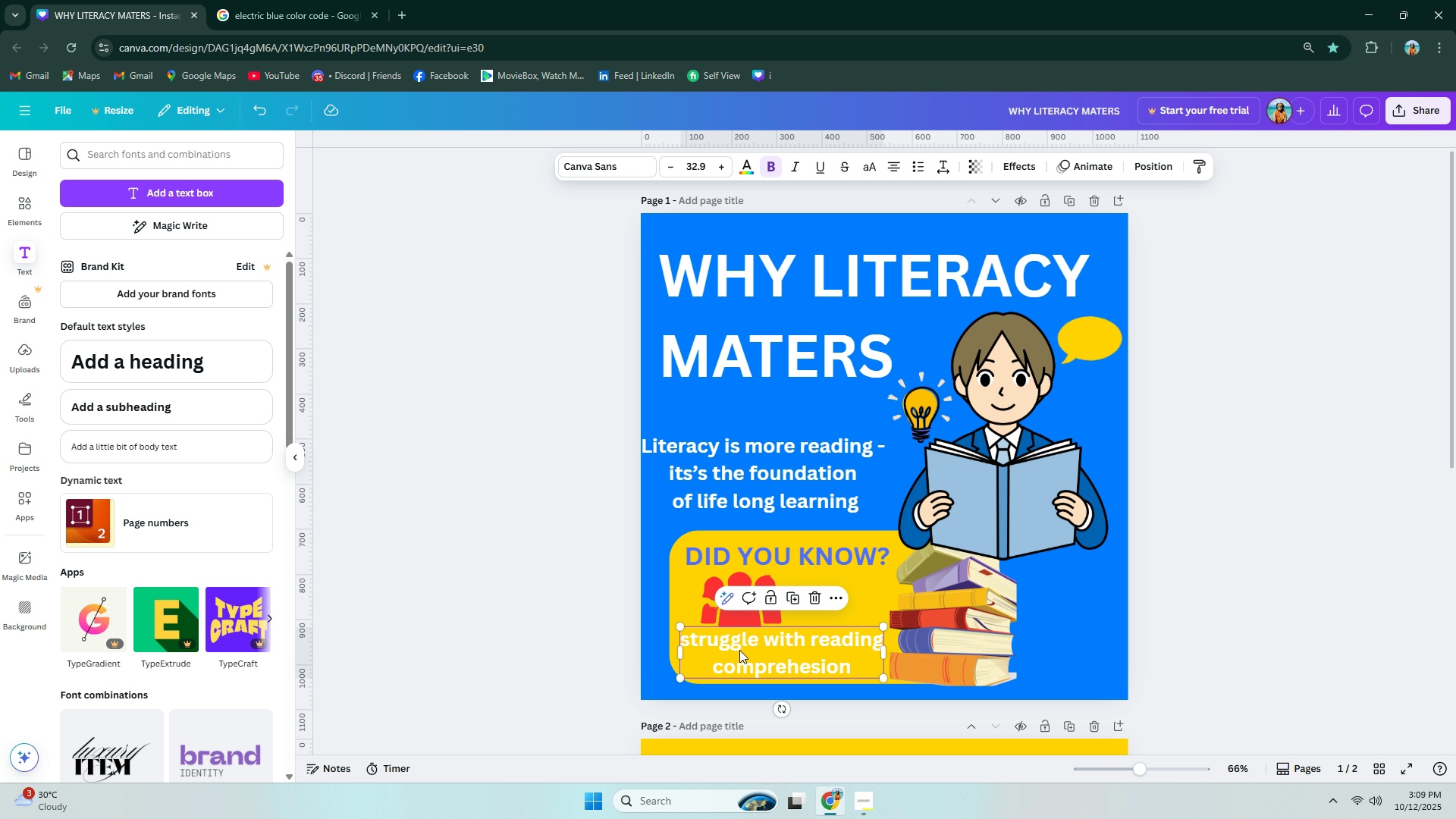 
left_click([739, 650])
 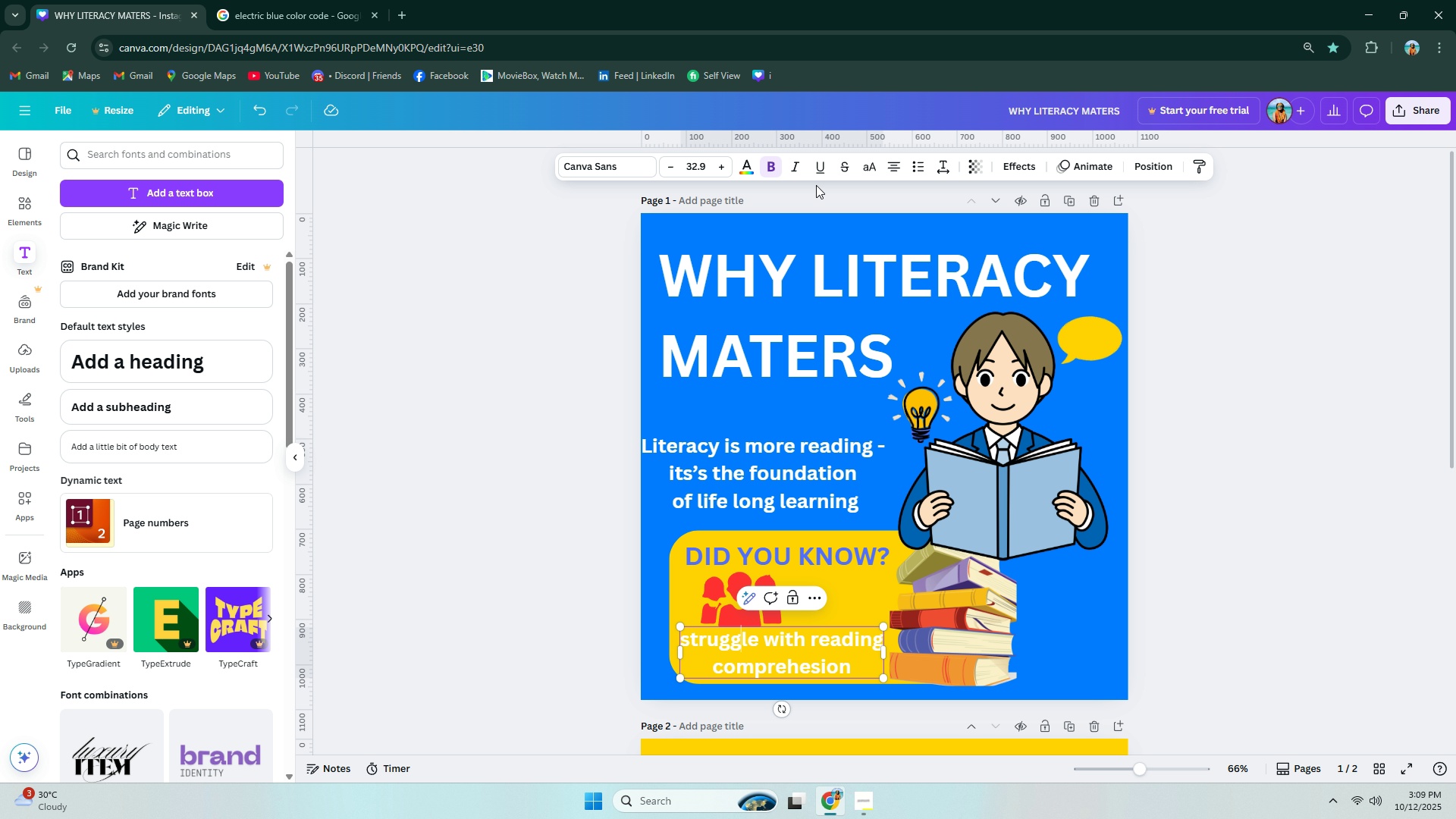 
left_click([745, 167])
 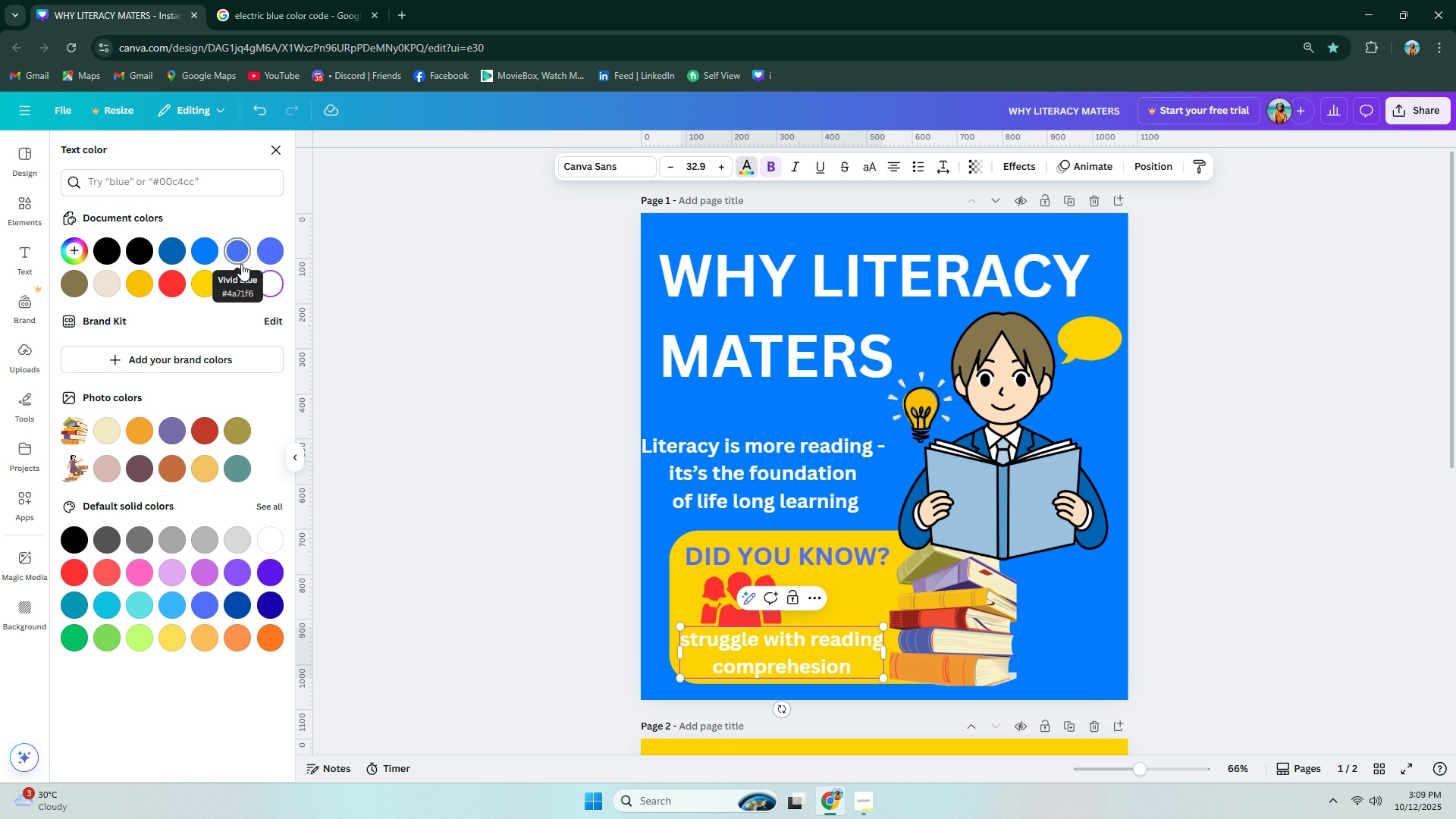 
left_click([176, 250])
 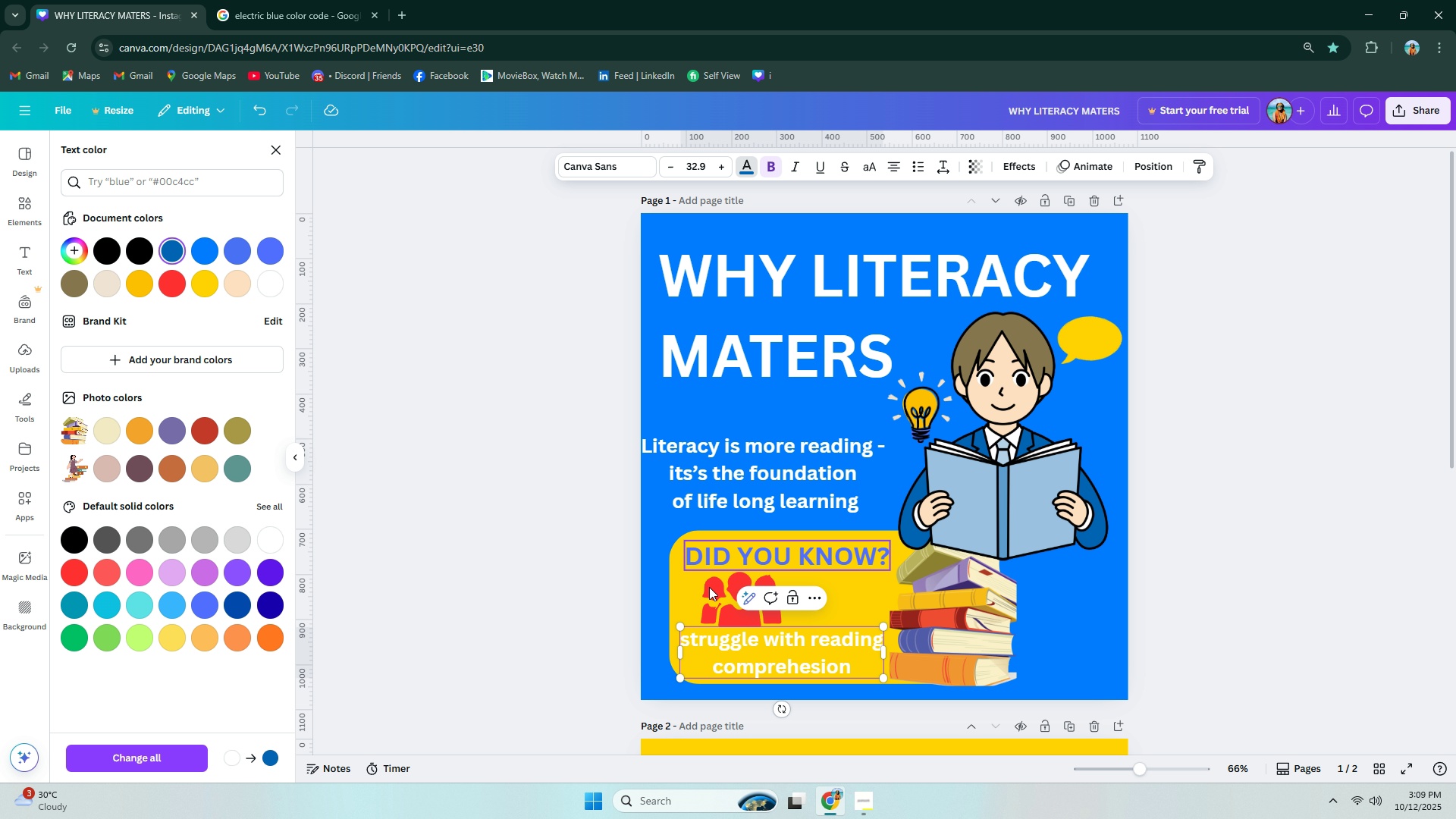 
key(Control+ControlLeft)
 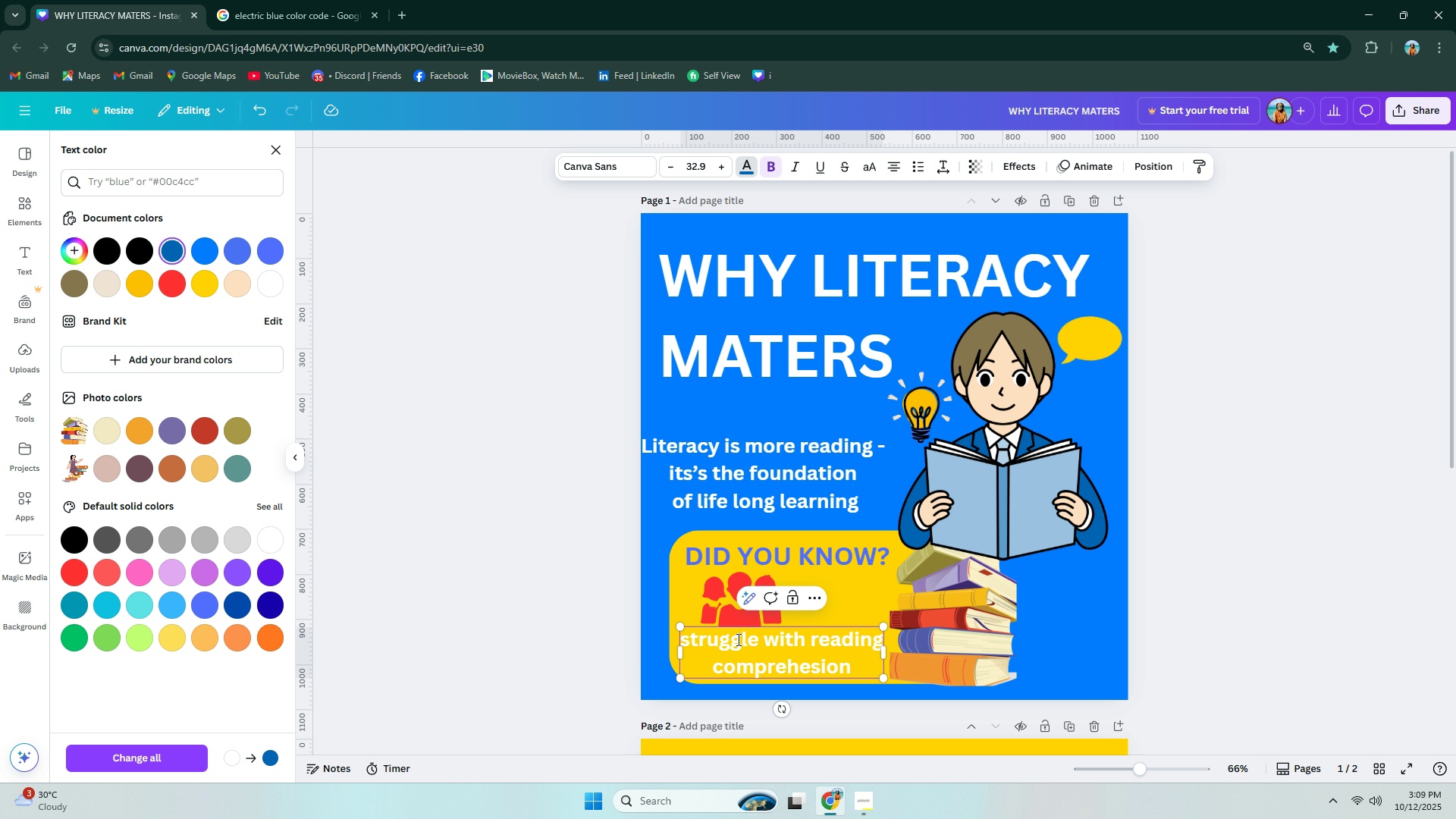 
key(Control+A)
 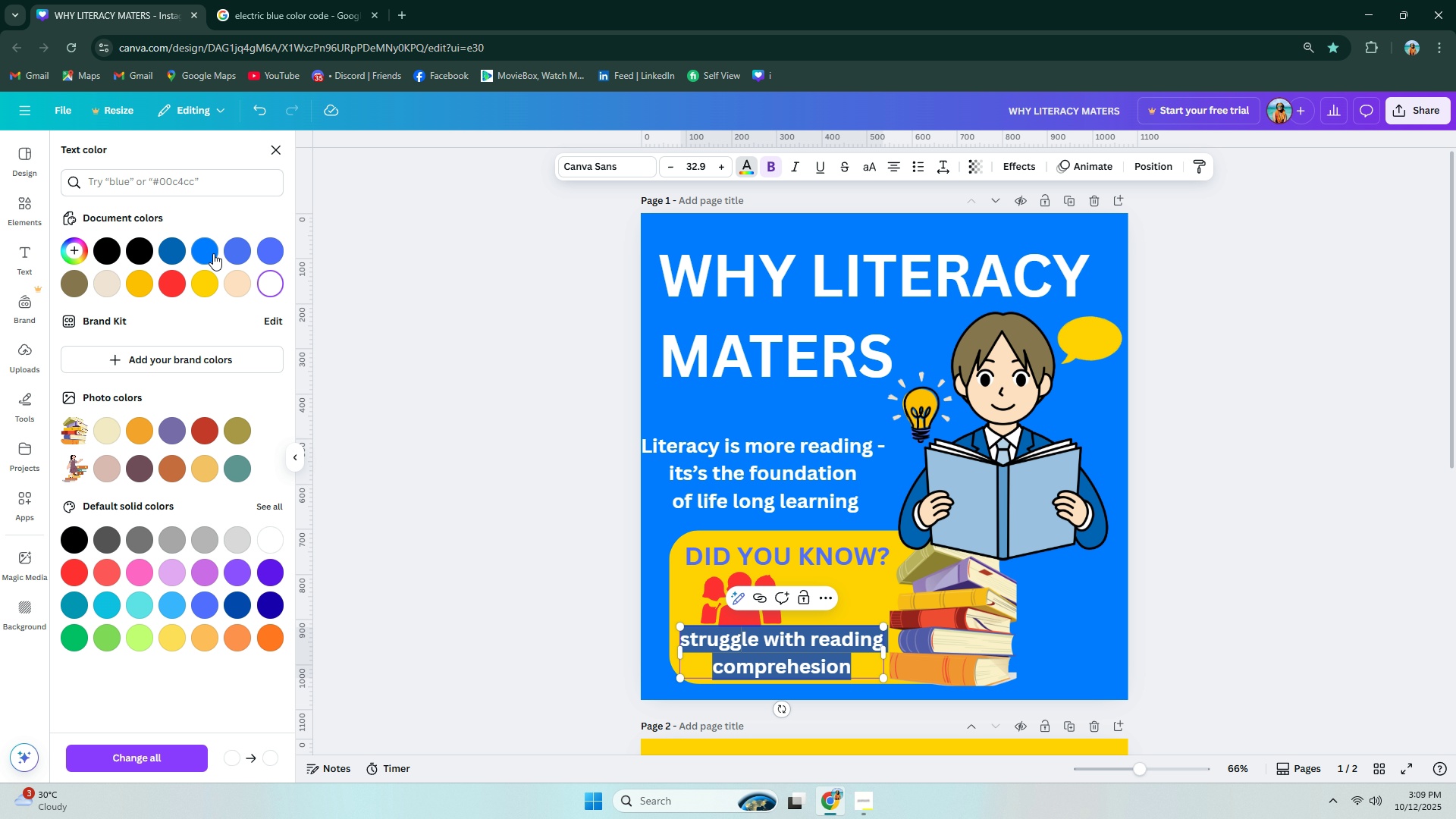 
left_click([212, 252])
 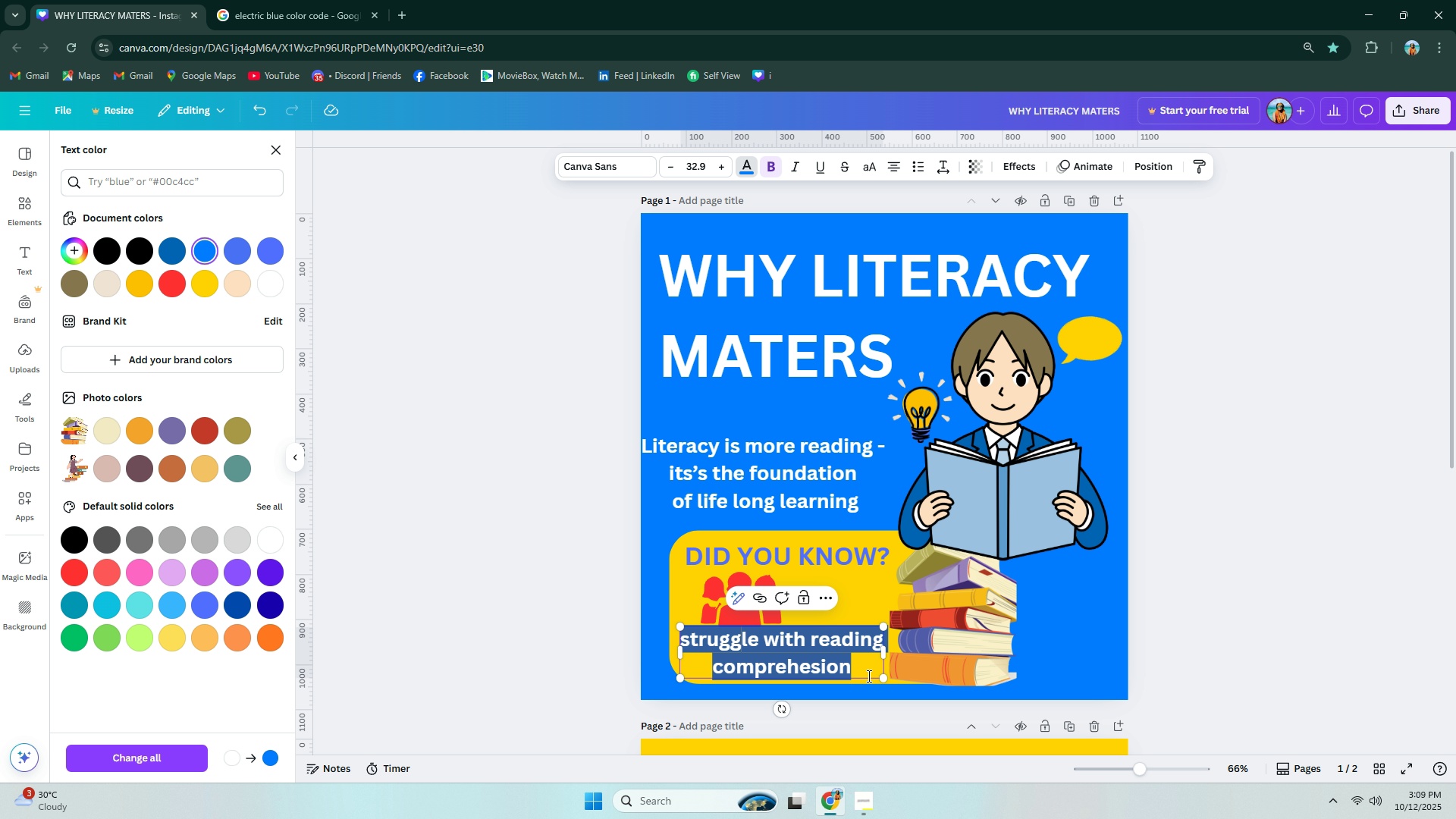 
left_click([879, 668])
 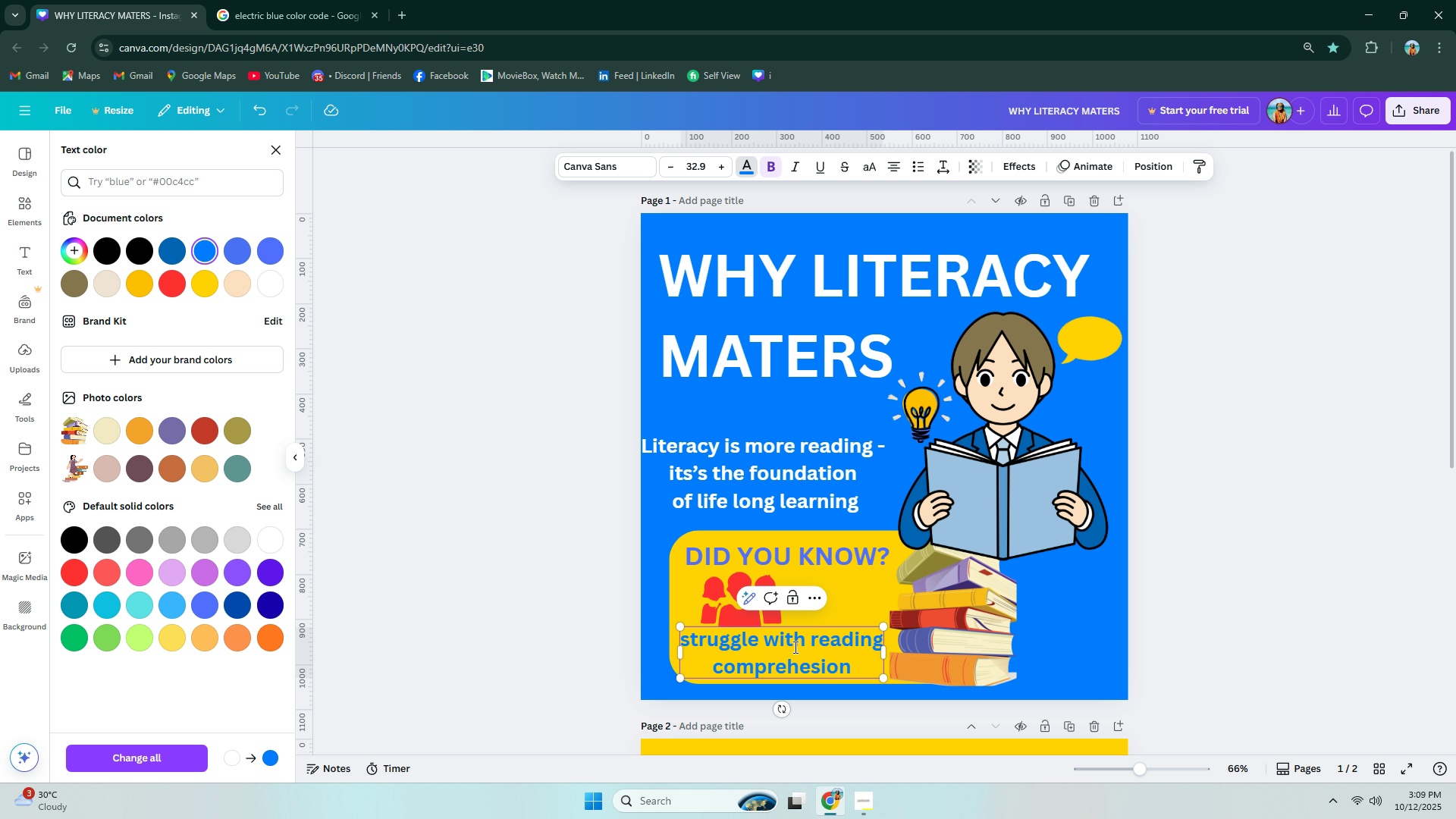 
left_click_drag(start_coordinate=[679, 627], to_coordinate=[717, 644])
 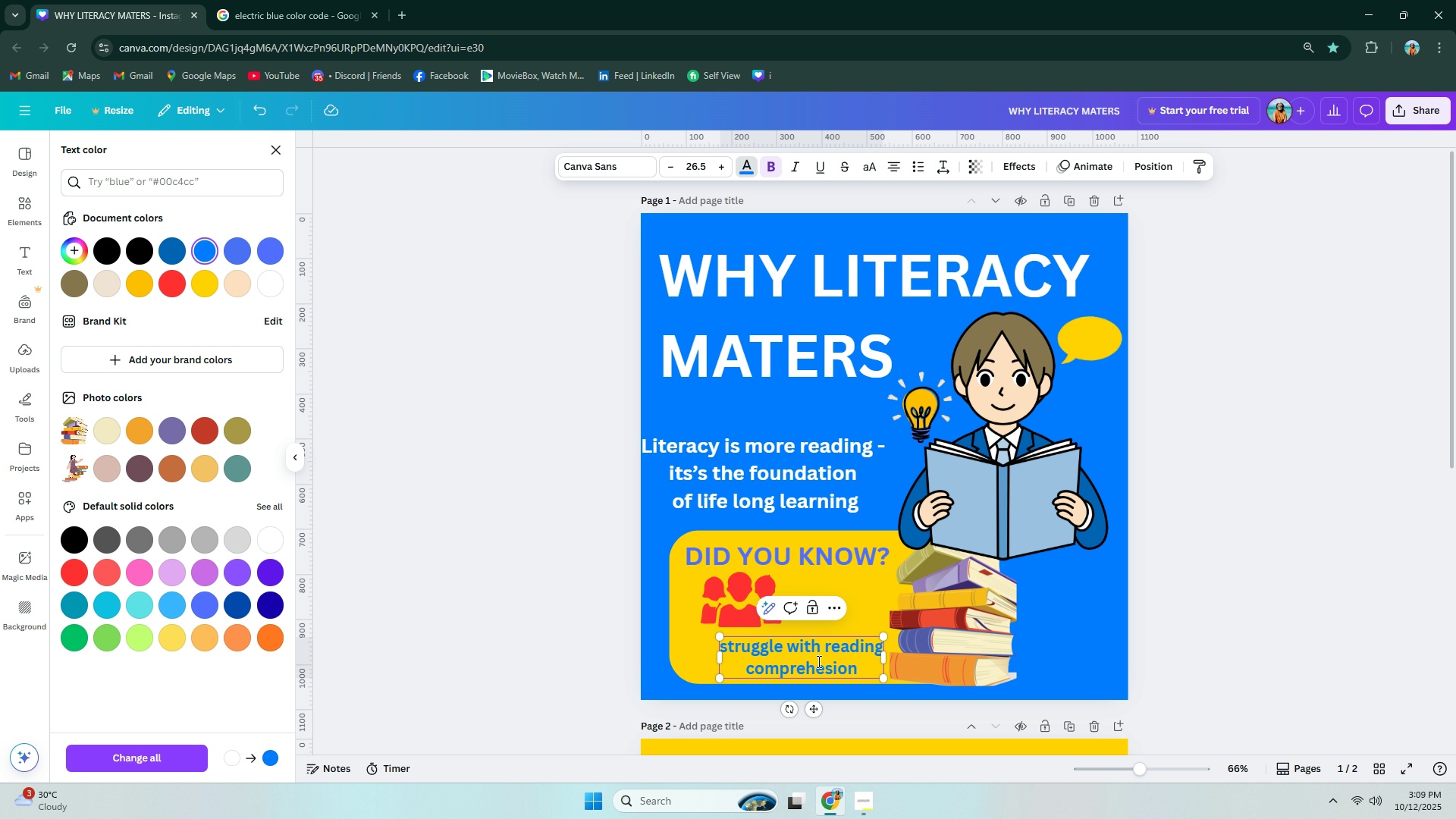 
left_click_drag(start_coordinate=[824, 664], to_coordinate=[798, 663])
 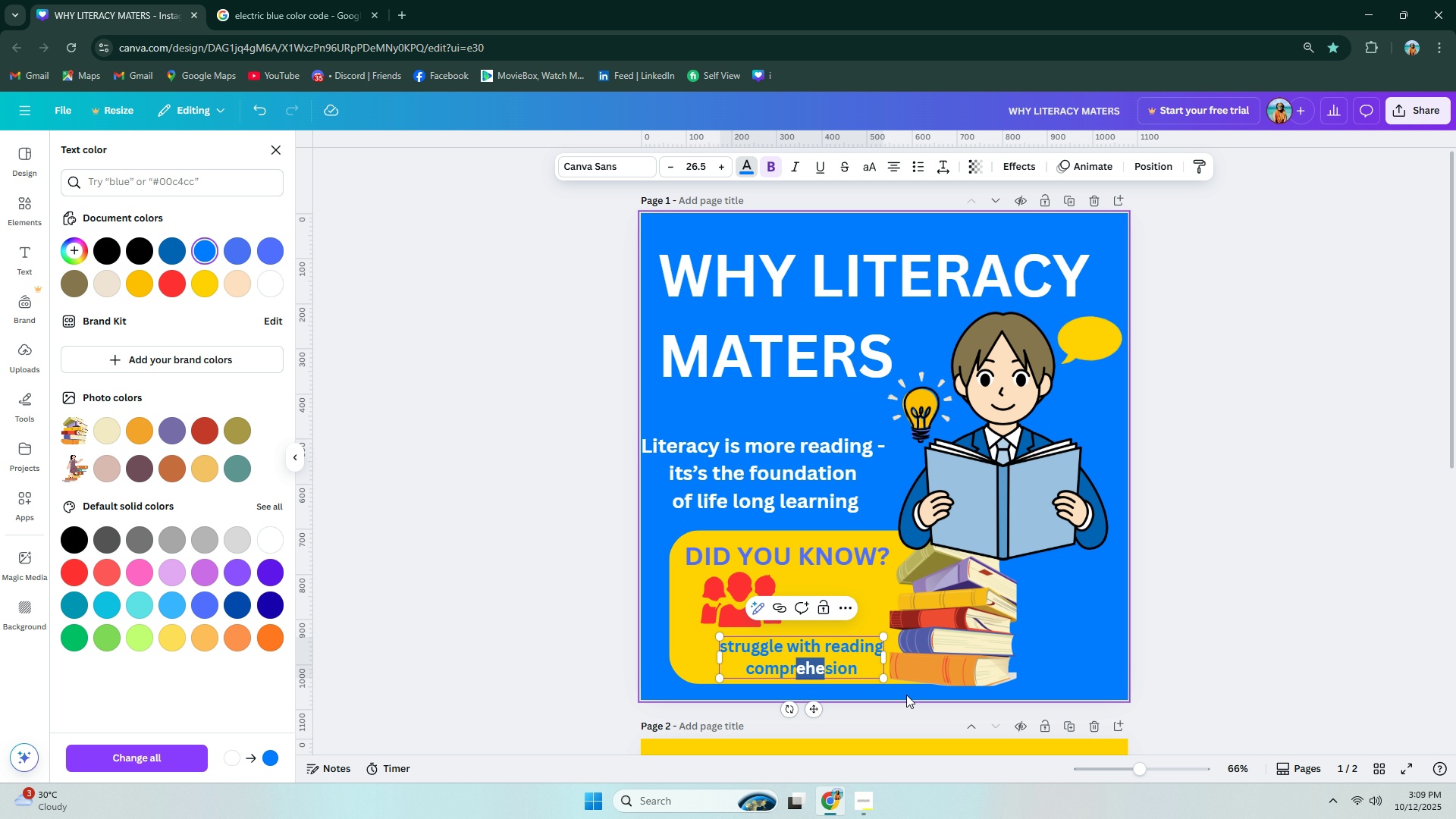 
left_click([906, 697])
 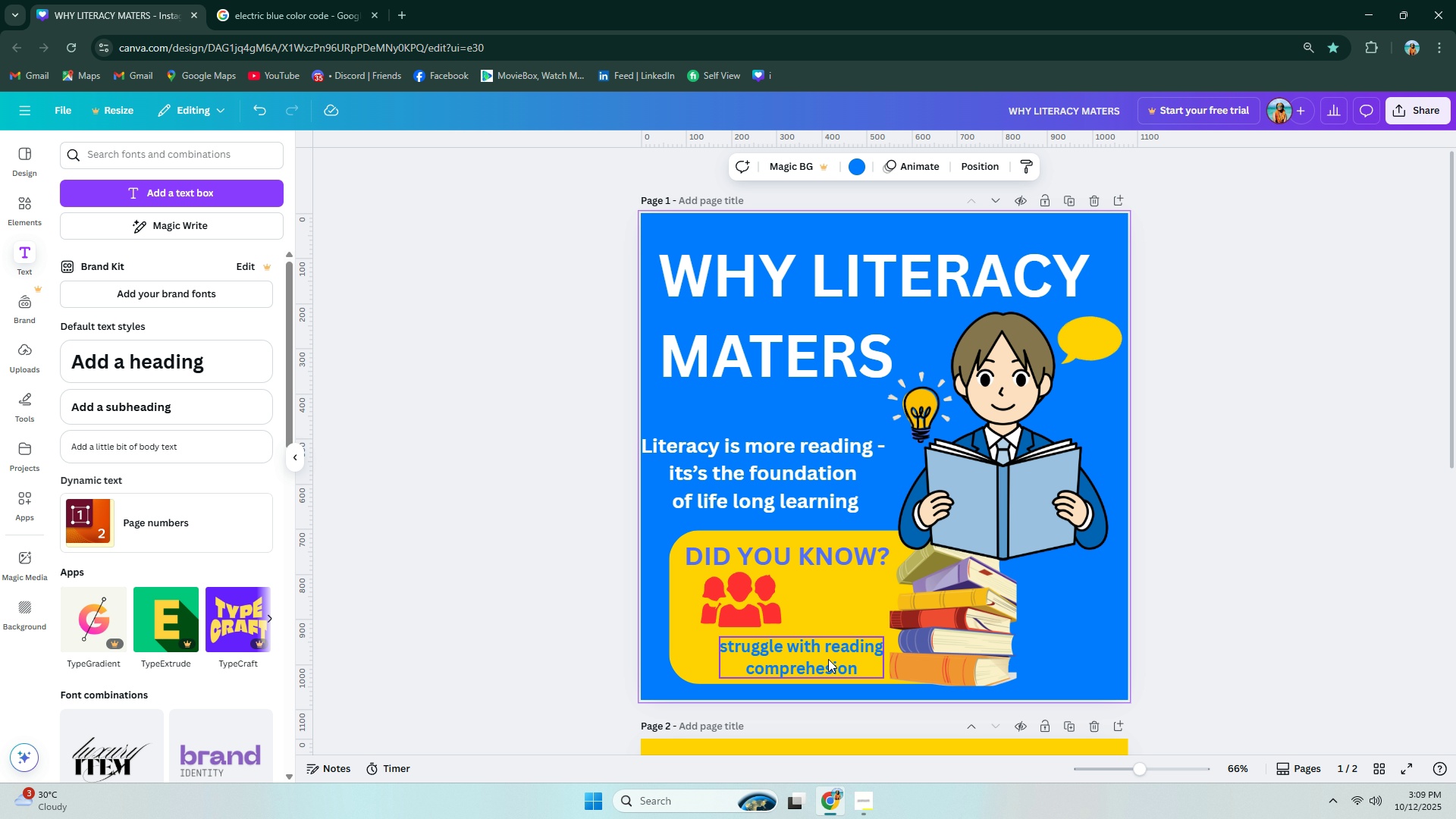 
left_click_drag(start_coordinate=[827, 658], to_coordinate=[792, 658])
 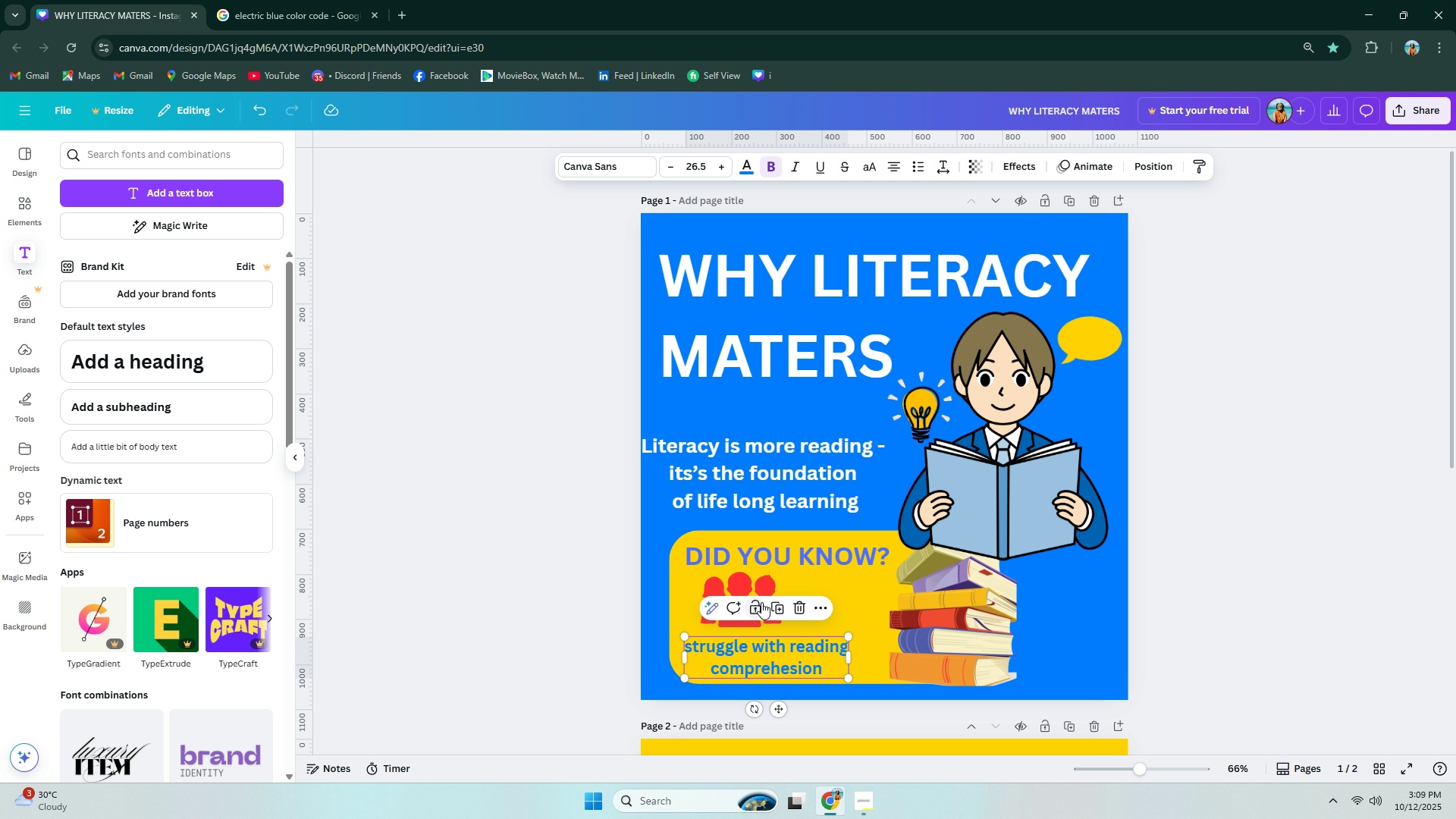 
left_click([761, 602])
 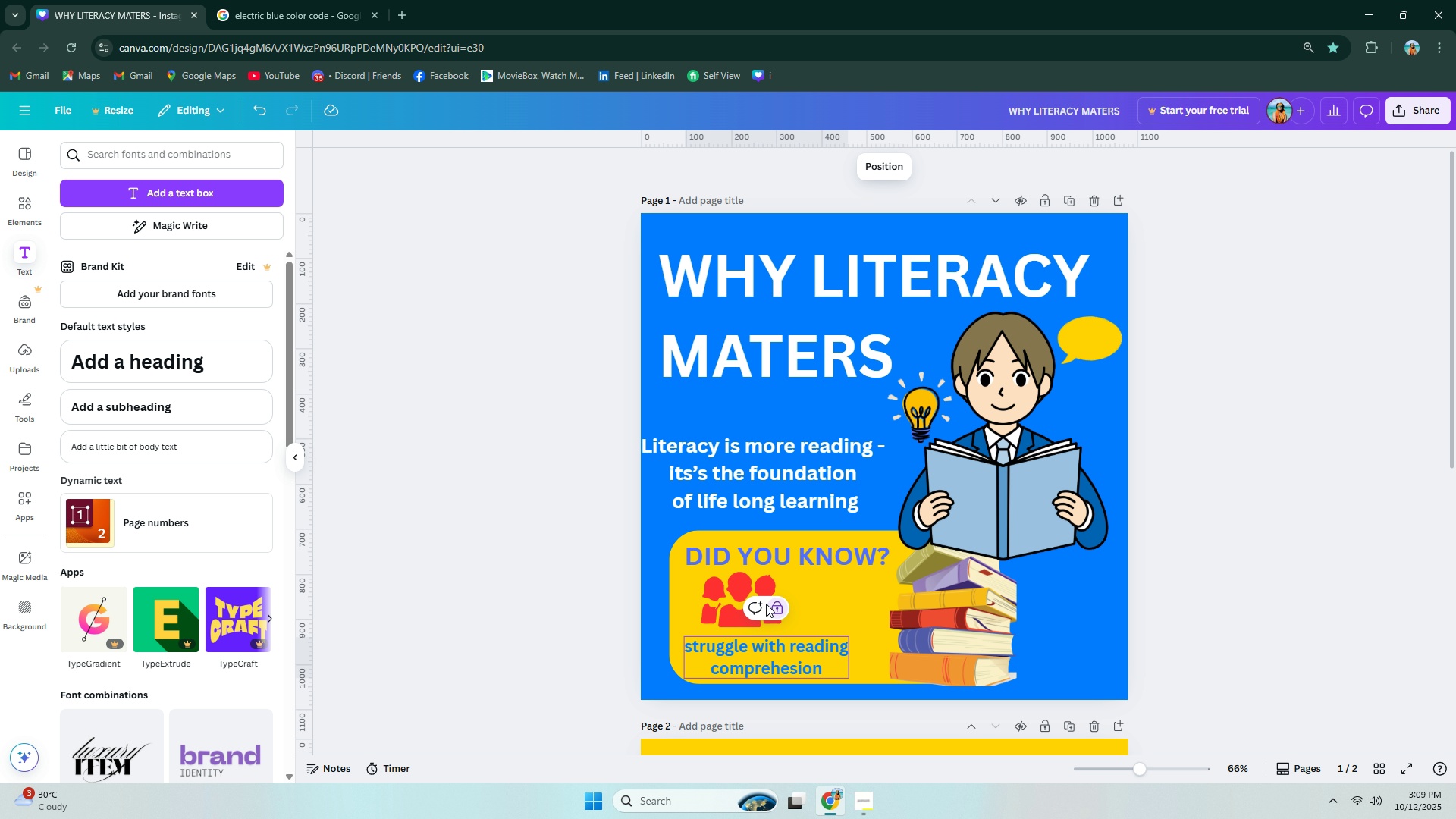 
left_click([780, 612])
 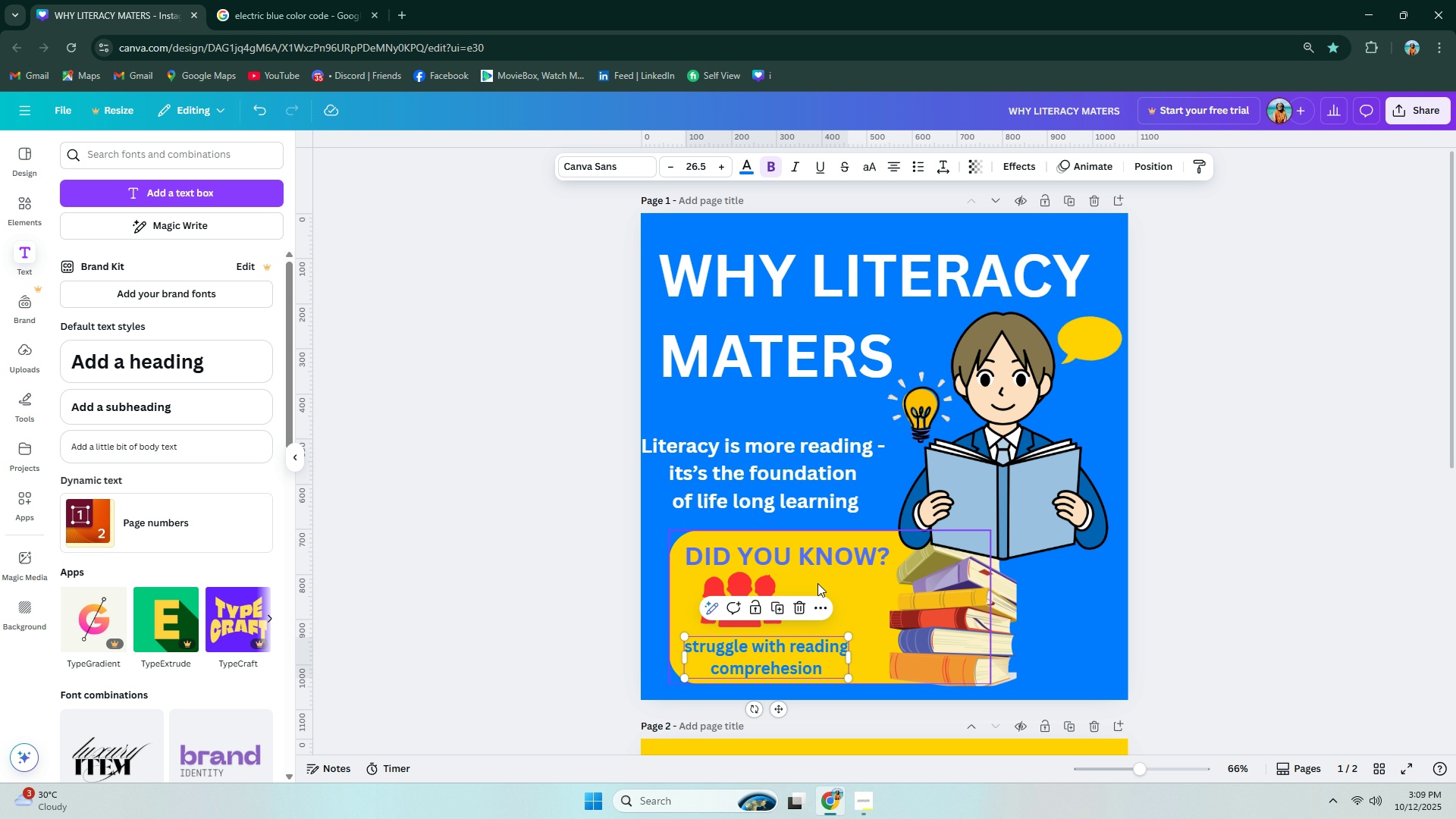 
left_click([817, 583])
 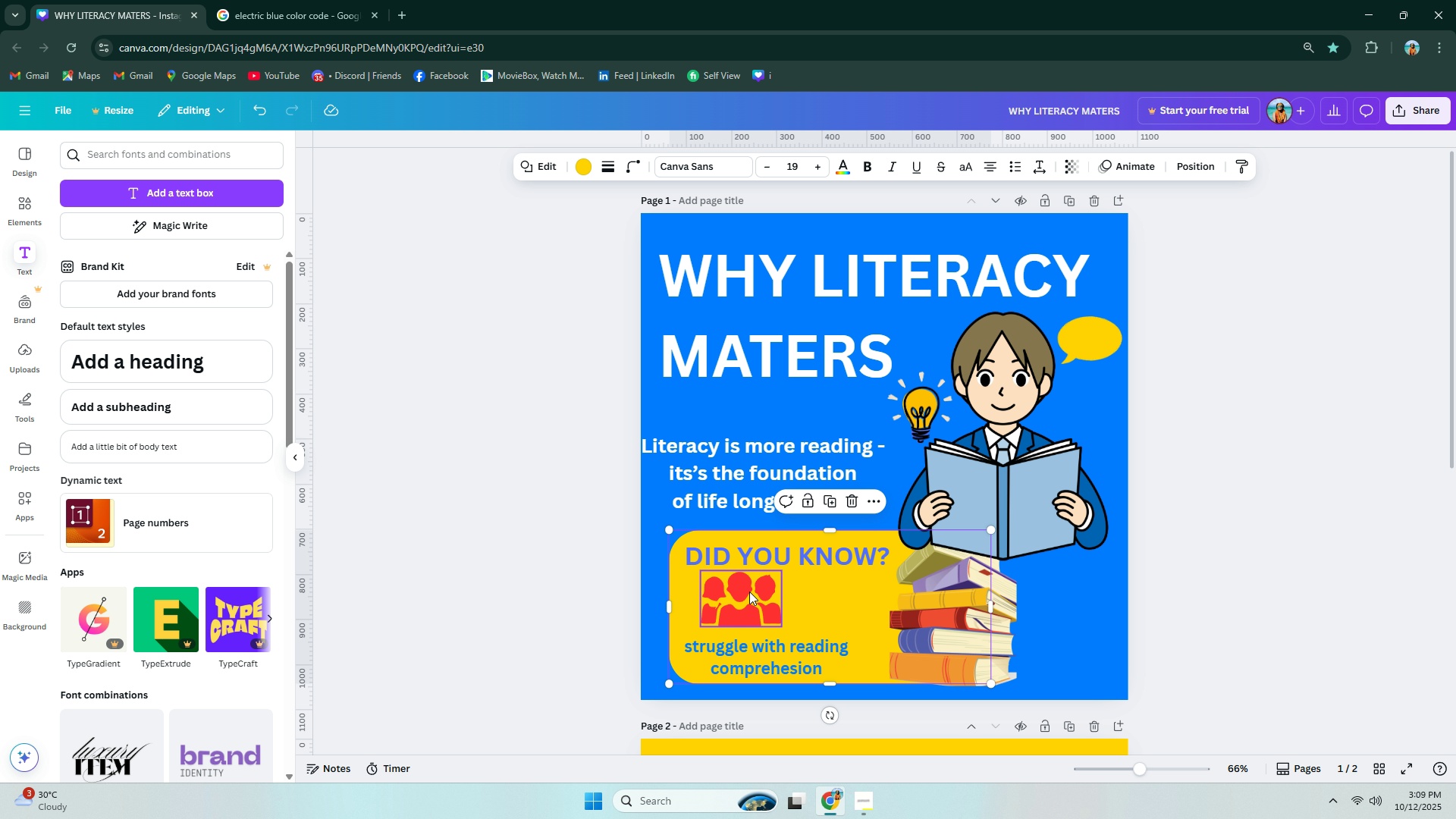 
left_click_drag(start_coordinate=[745, 593], to_coordinate=[739, 592])
 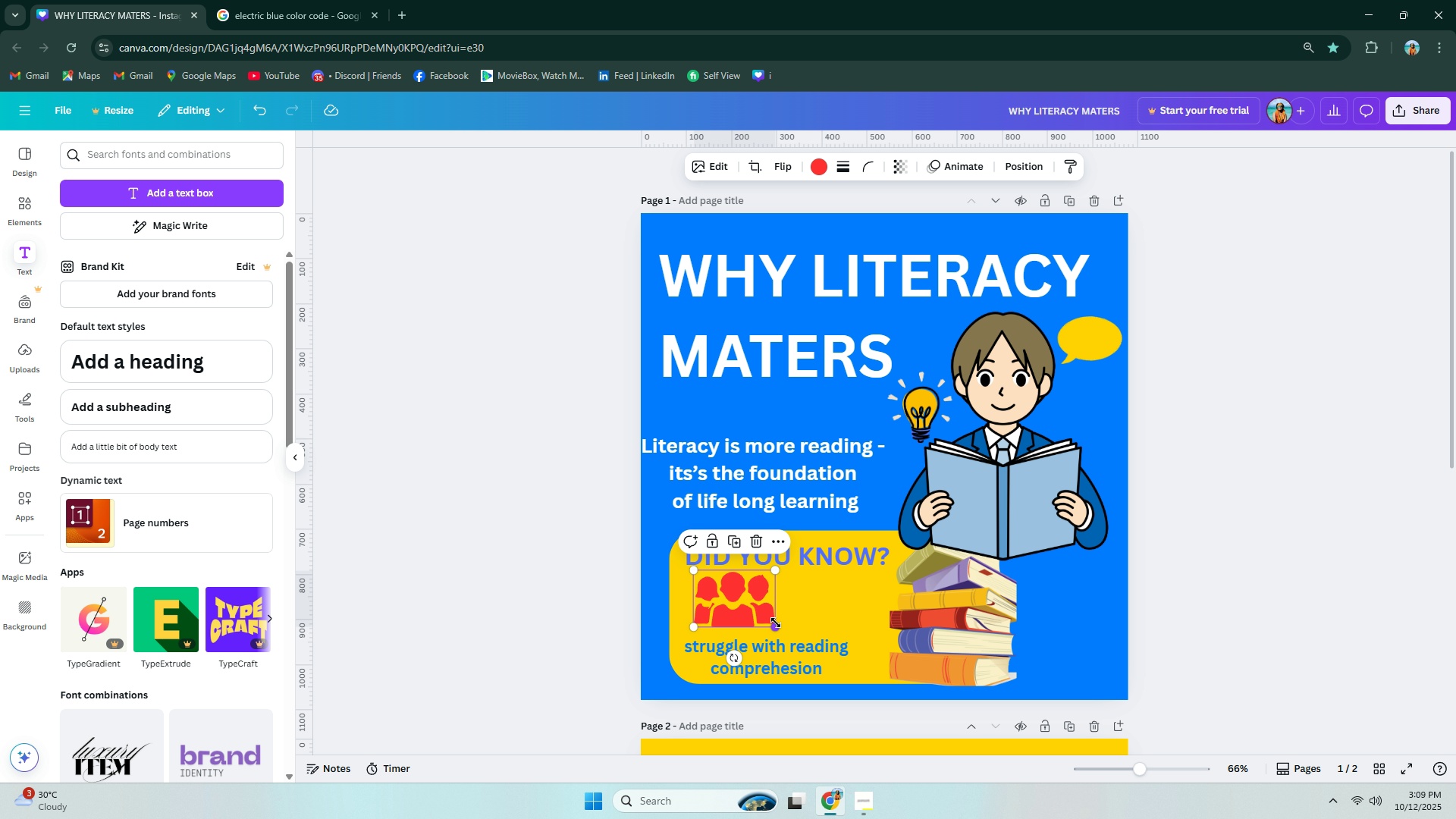 
left_click_drag(start_coordinate=[776, 623], to_coordinate=[788, 627])
 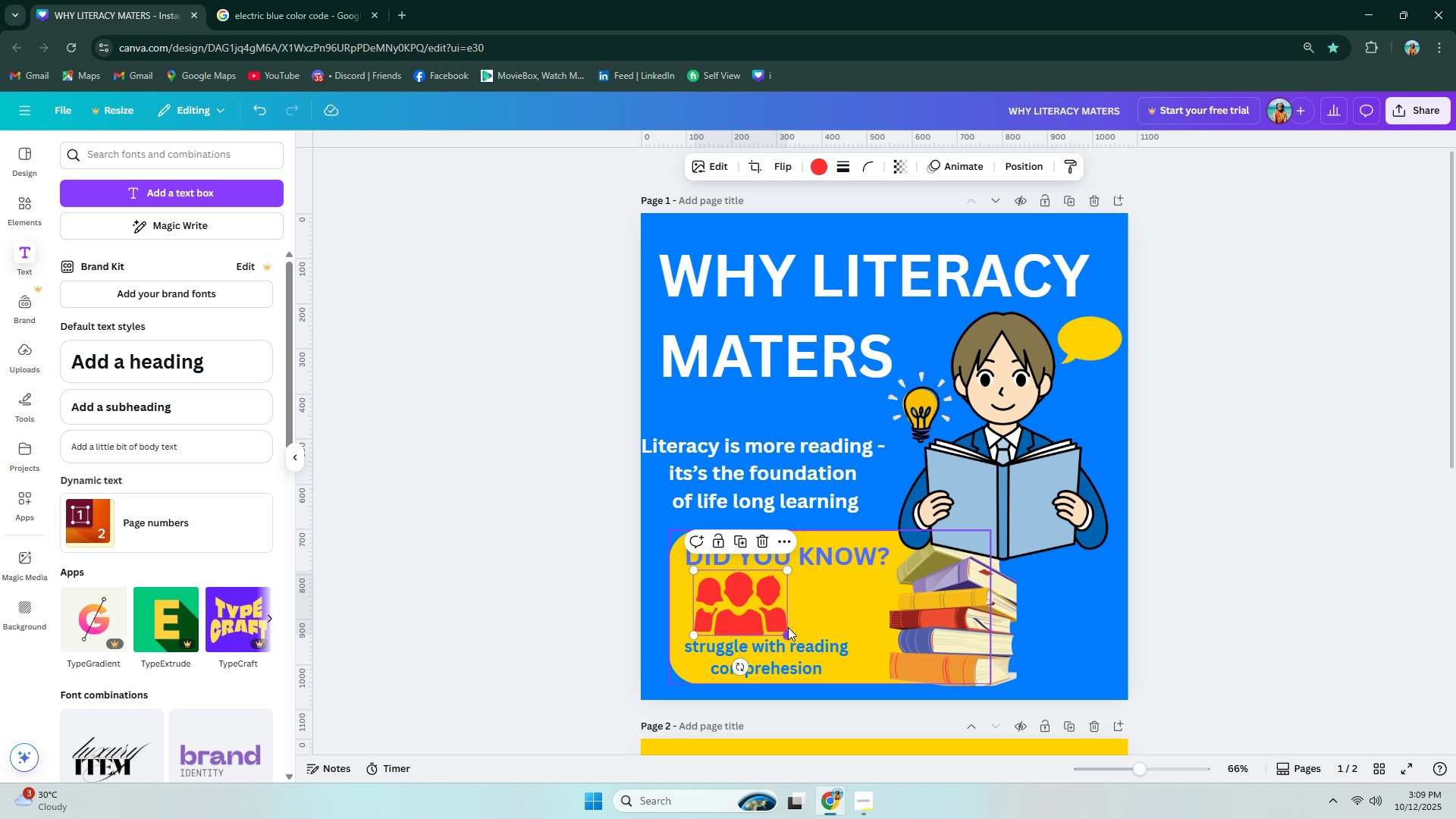 
double_click([788, 627])
 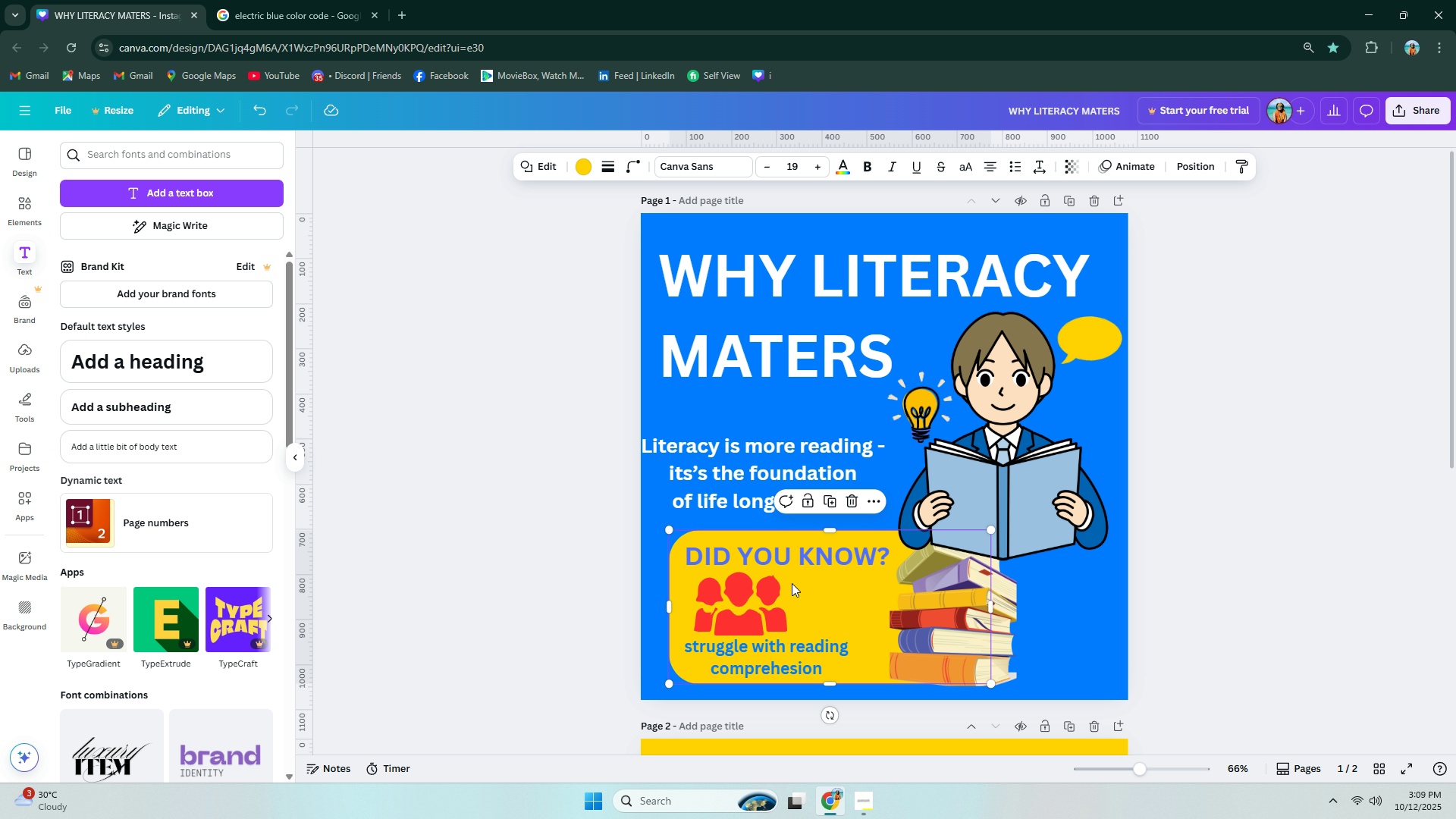 
wait(11.06)
 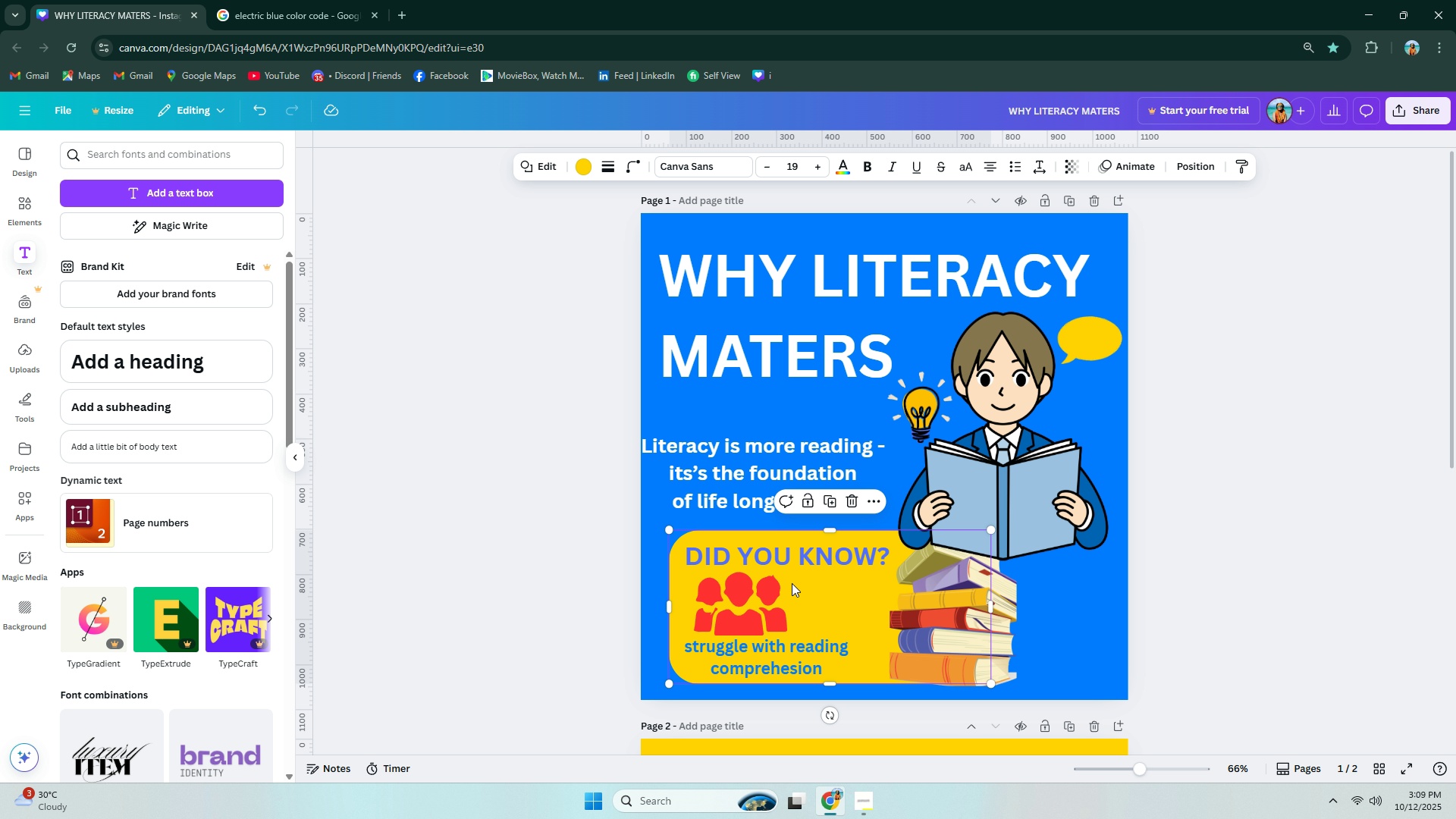 
left_click([1177, 561])
 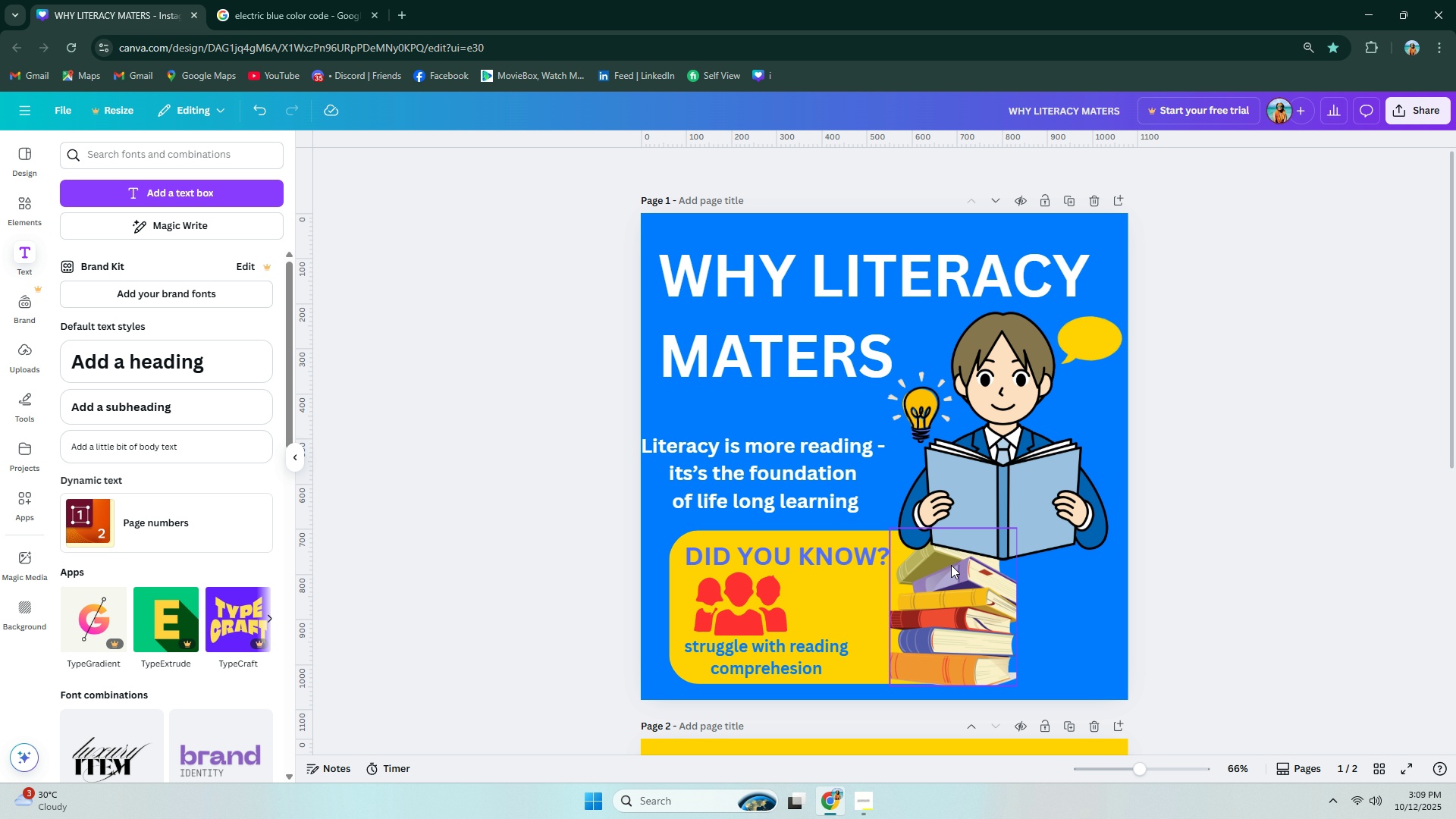 
left_click_drag(start_coordinate=[748, 474], to_coordinate=[766, 474])
 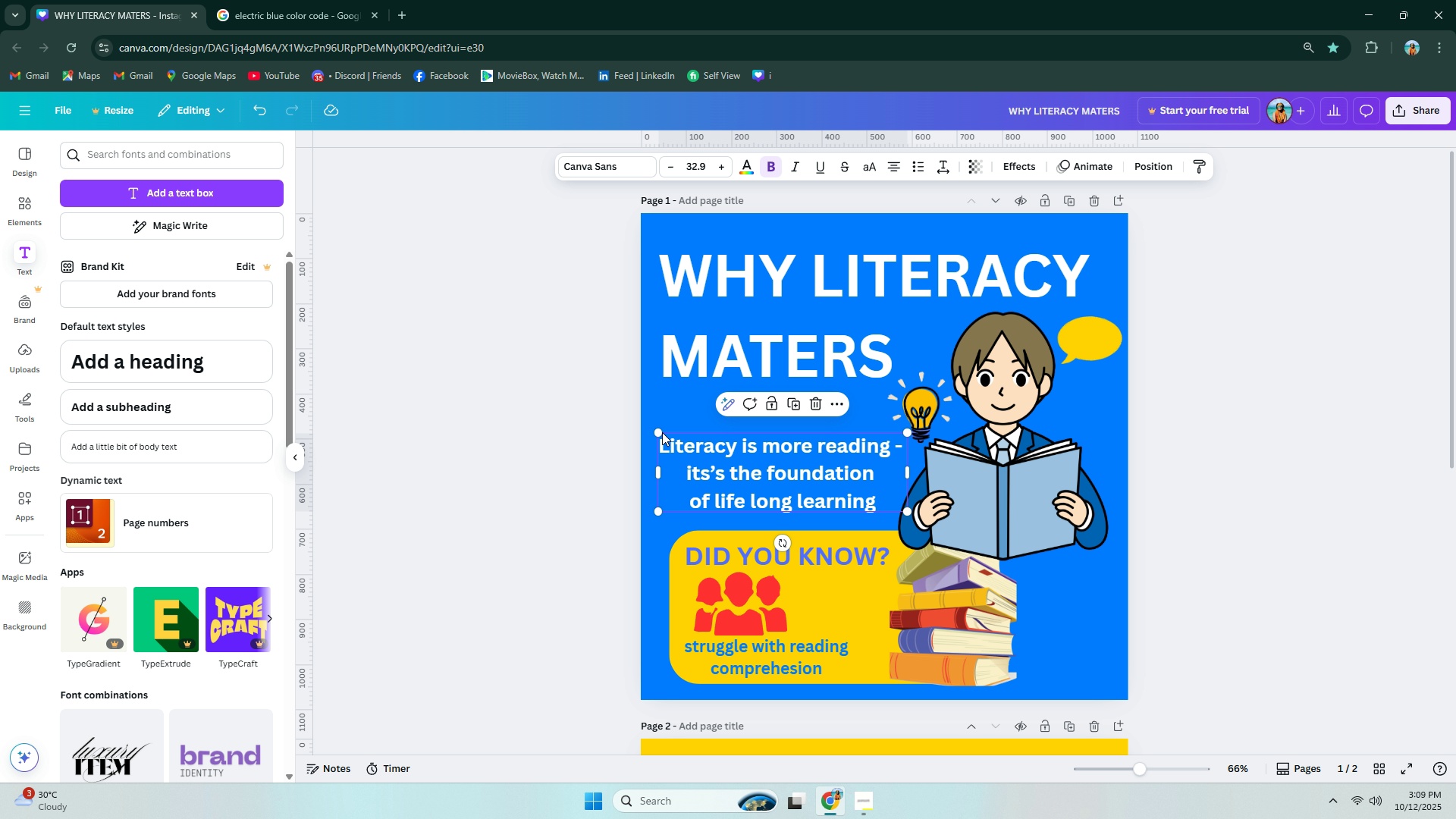 
left_click_drag(start_coordinate=[654, 430], to_coordinate=[642, 421])
 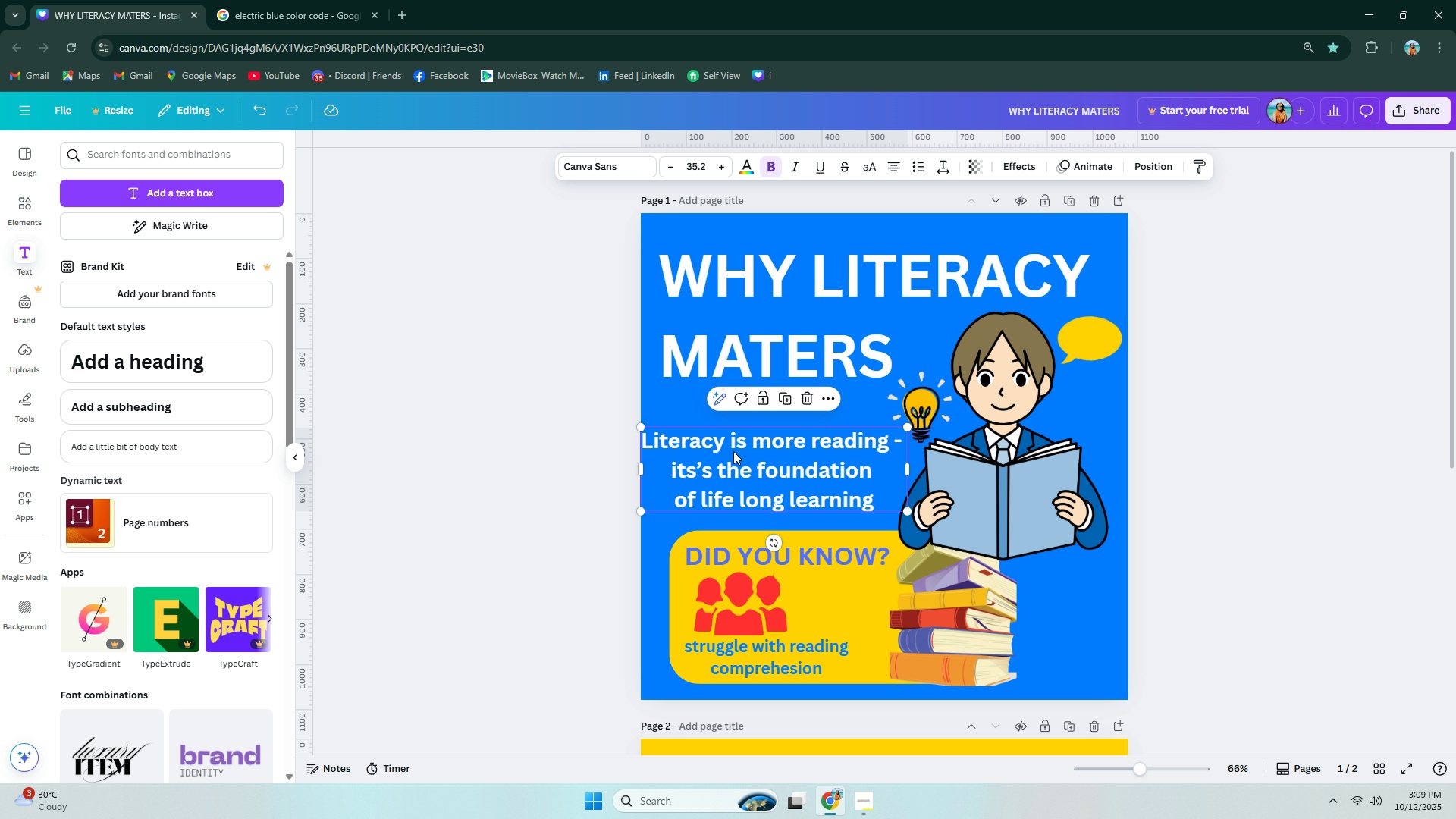 
left_click_drag(start_coordinate=[746, 457], to_coordinate=[755, 459])
 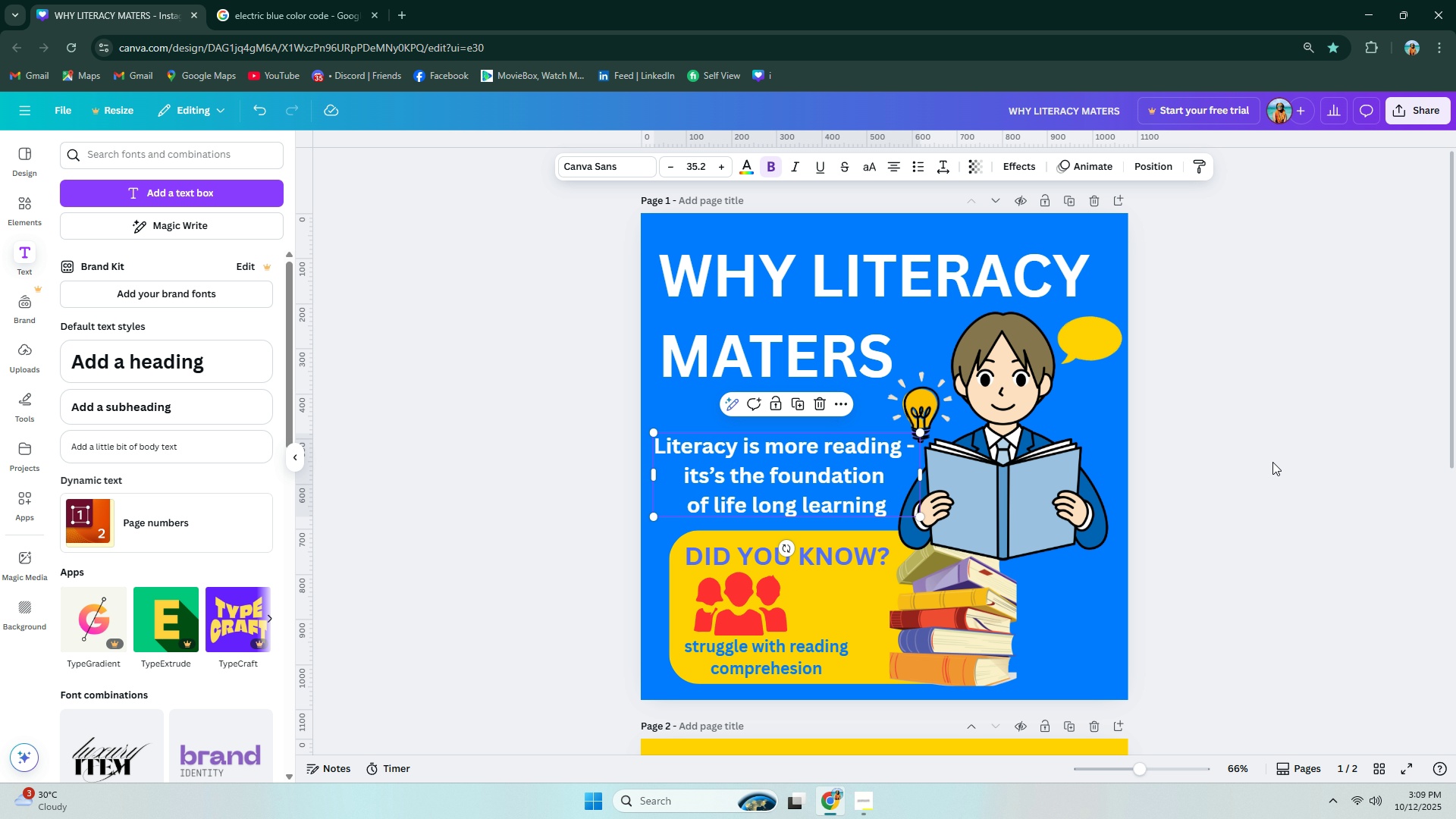 
left_click([1272, 462])
 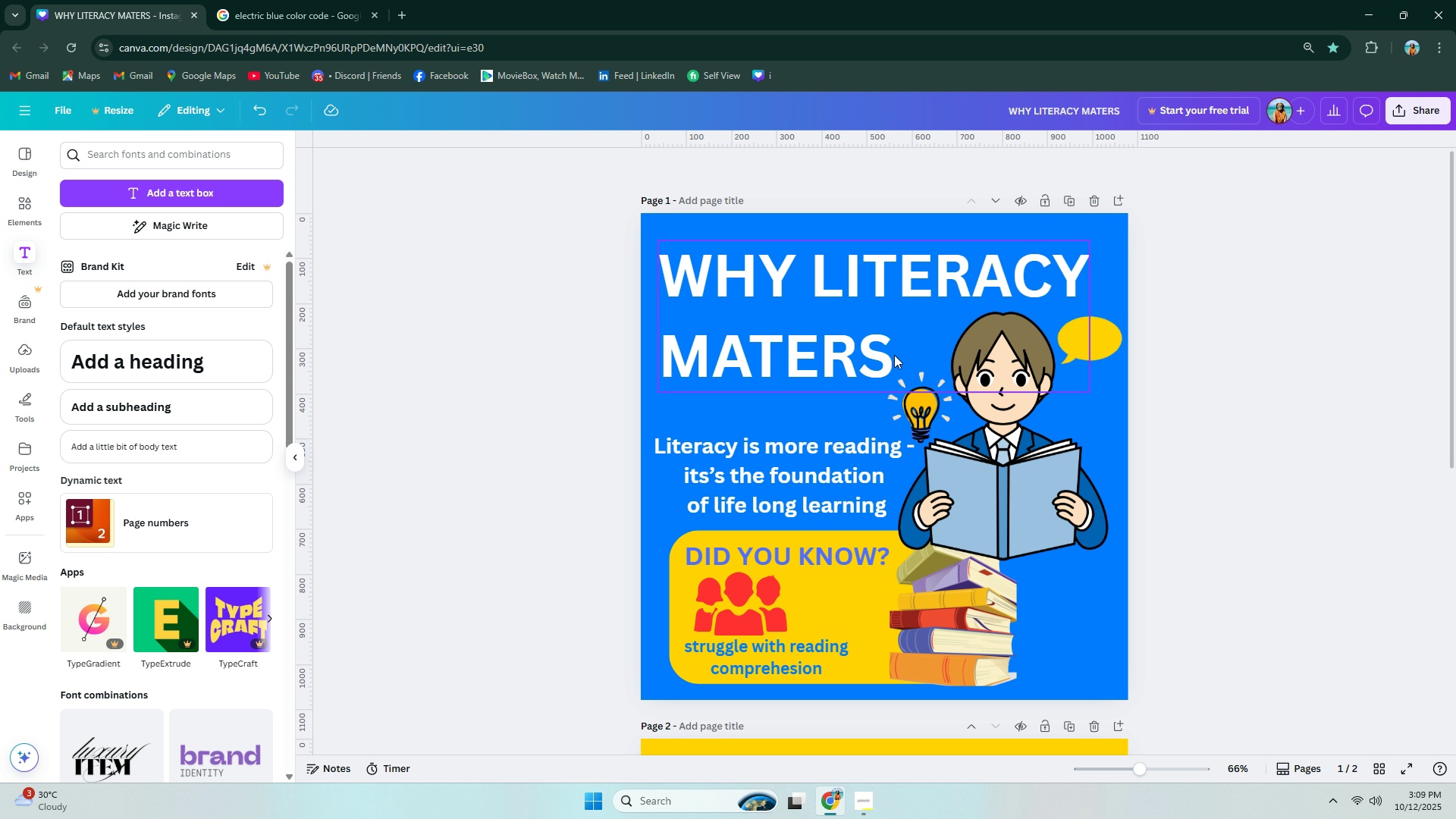 
left_click_drag(start_coordinate=[868, 337], to_coordinate=[864, 329])
 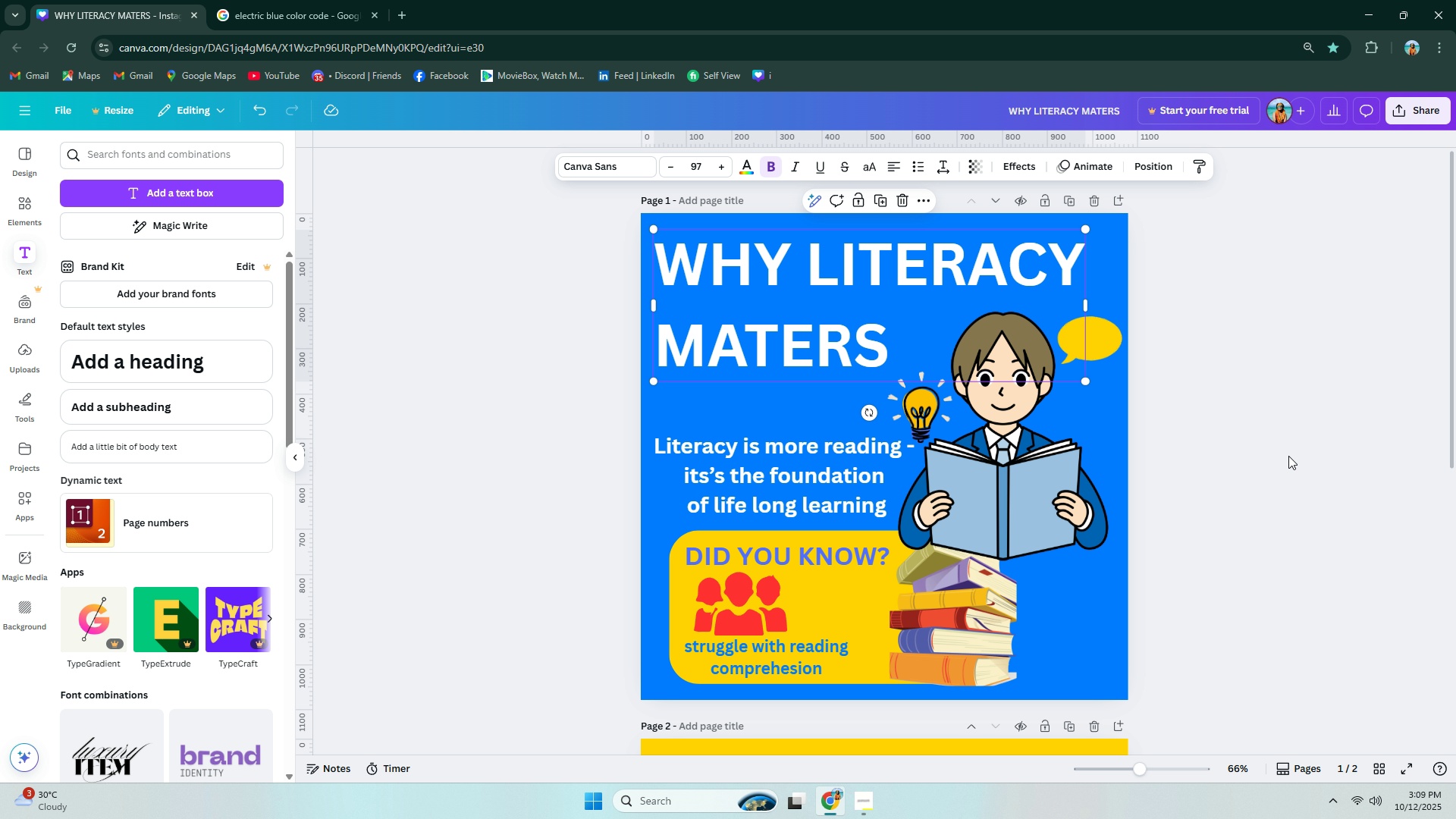 
left_click([1288, 456])
 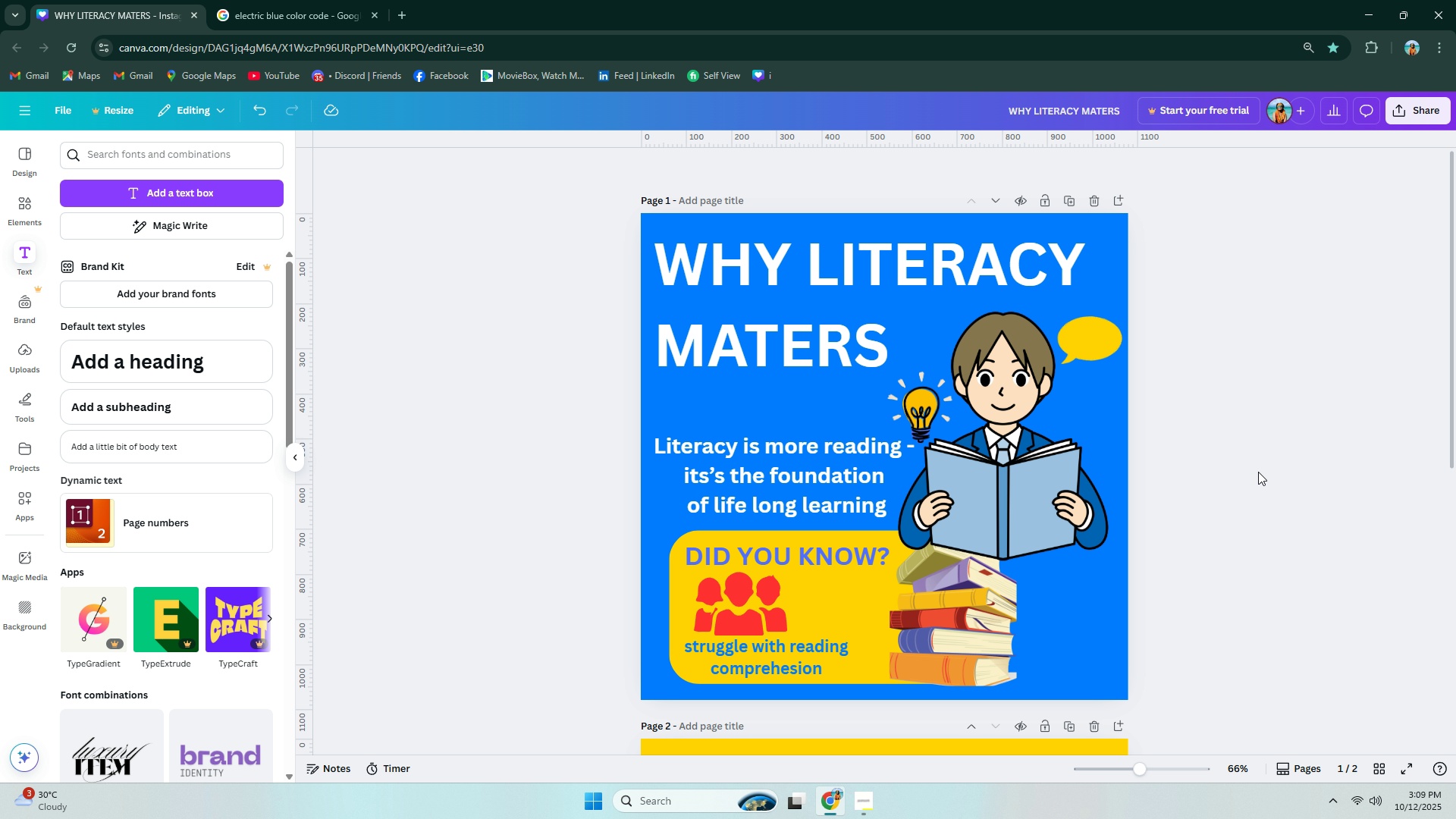 
scroll: coordinate [1234, 463], scroll_direction: down, amount: 9.0
 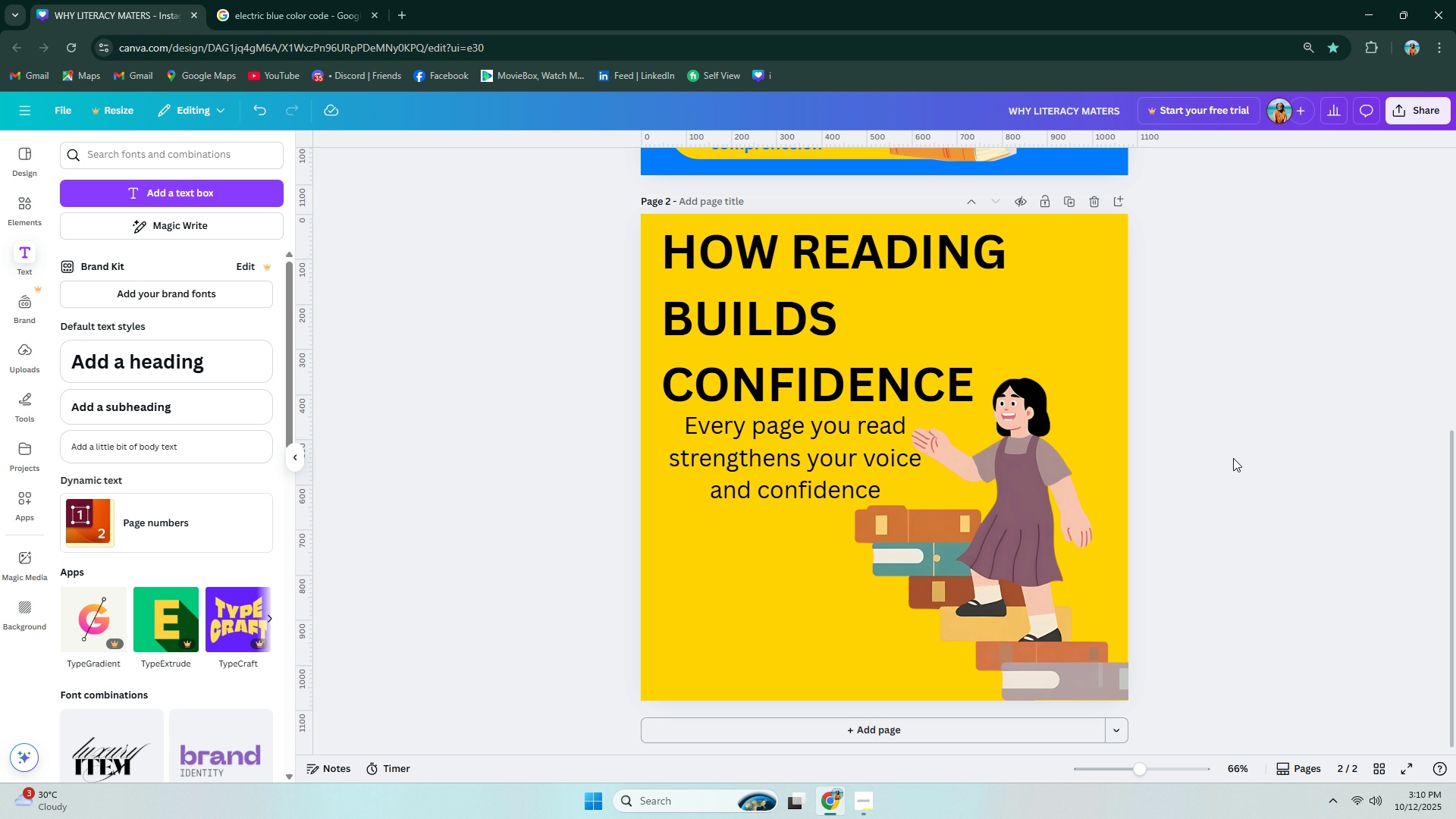 
wait(9.83)
 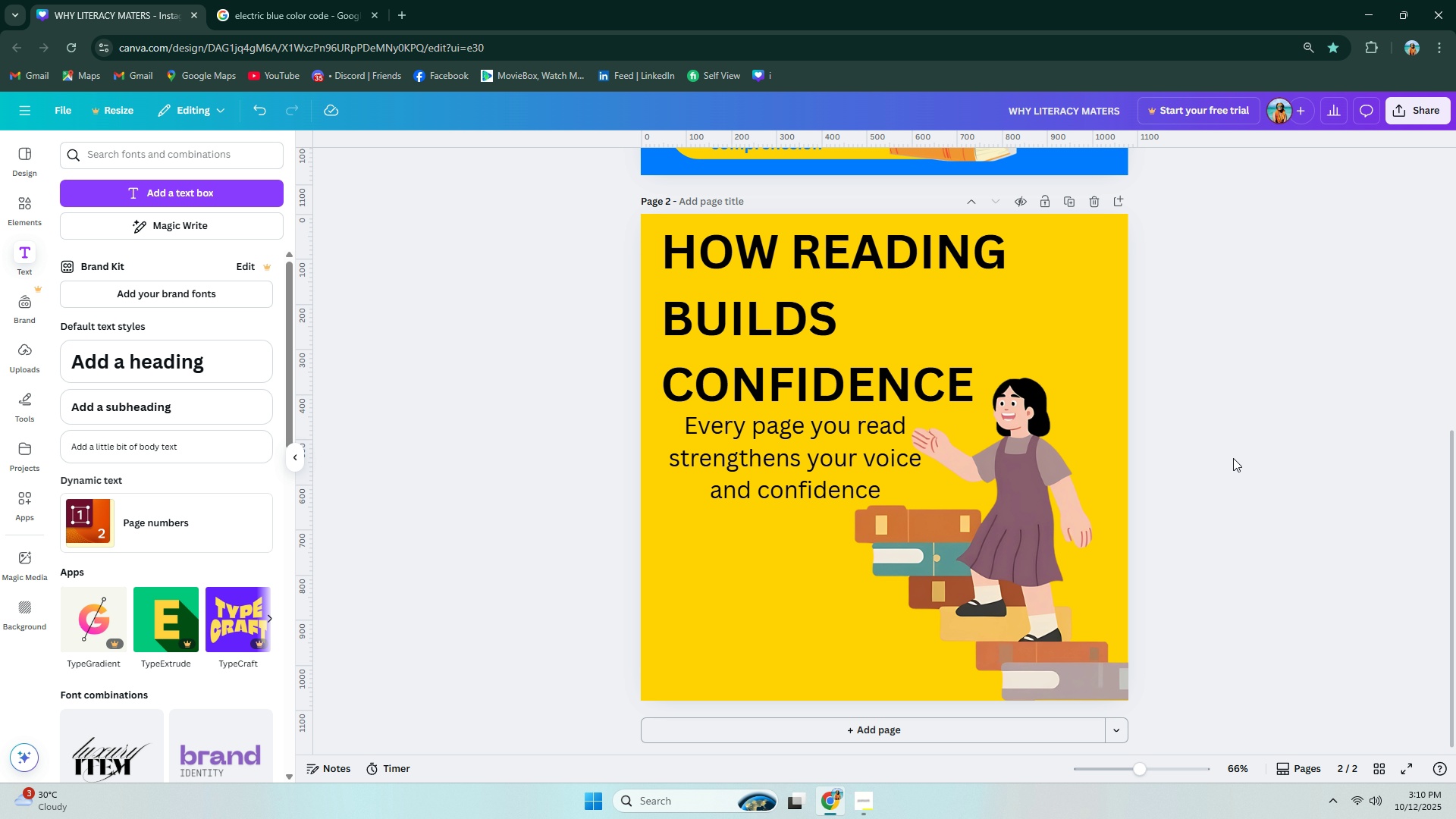 
left_click([822, 341])
 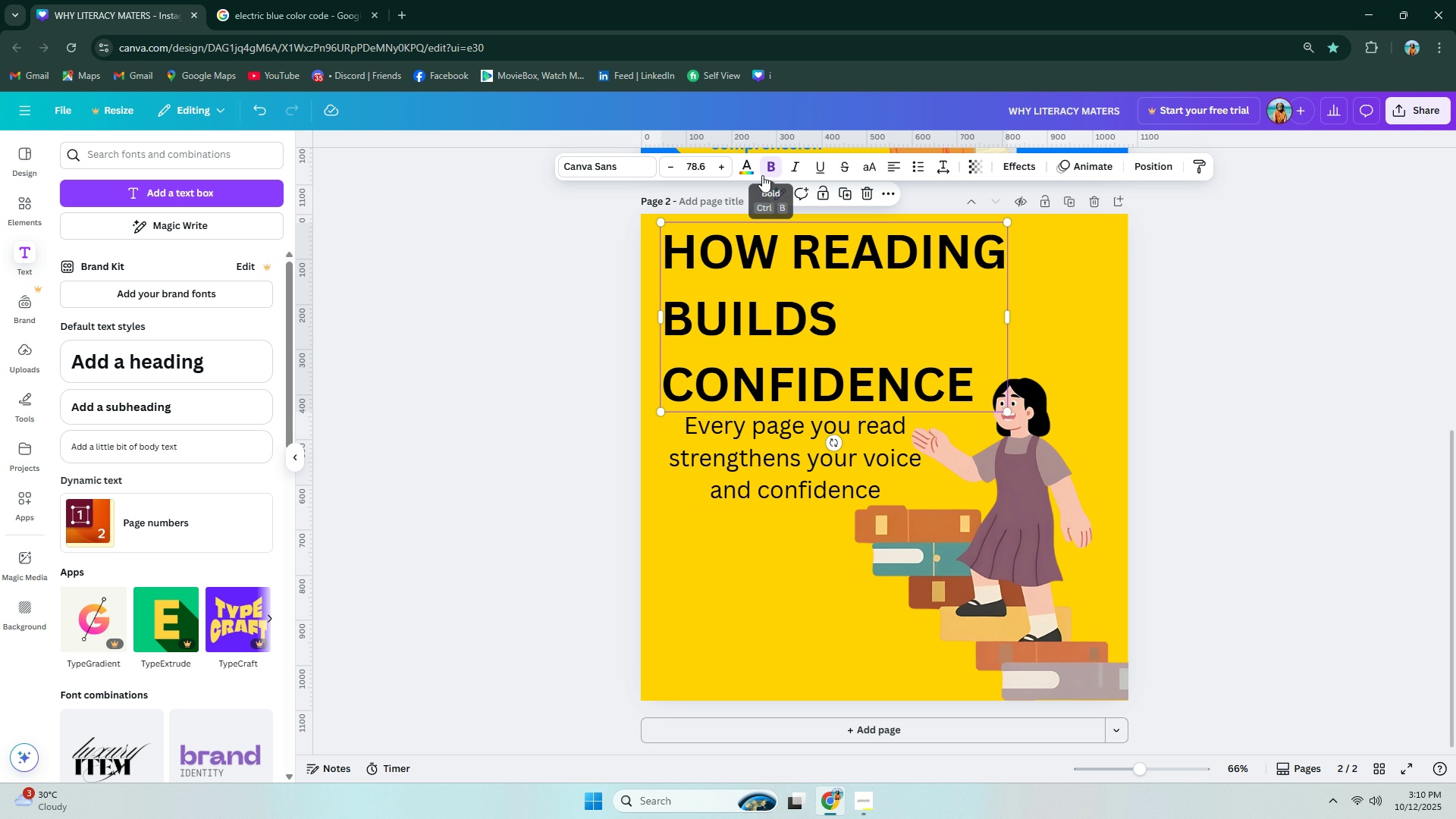 
left_click([748, 174])
 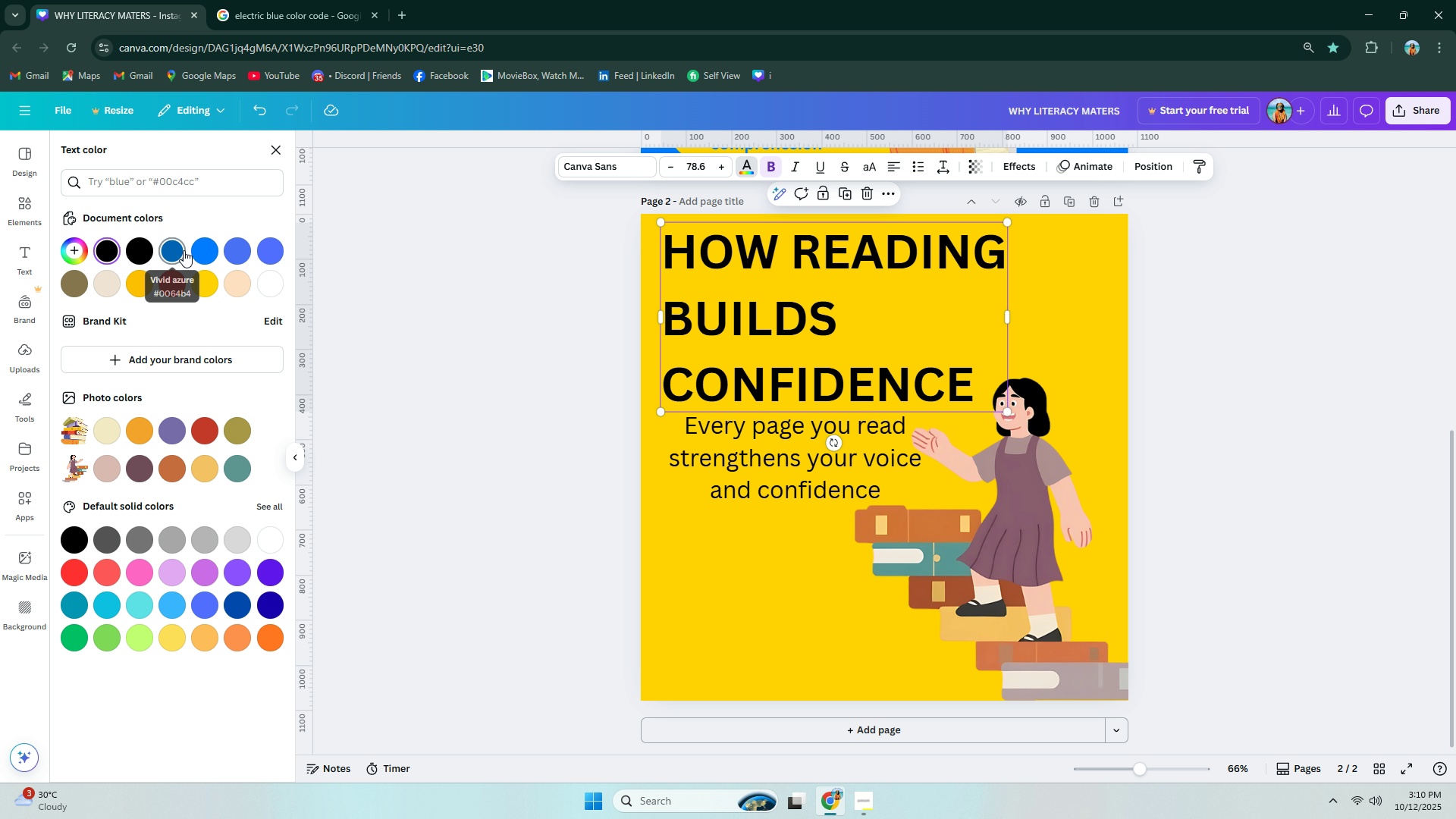 
left_click([184, 250])
 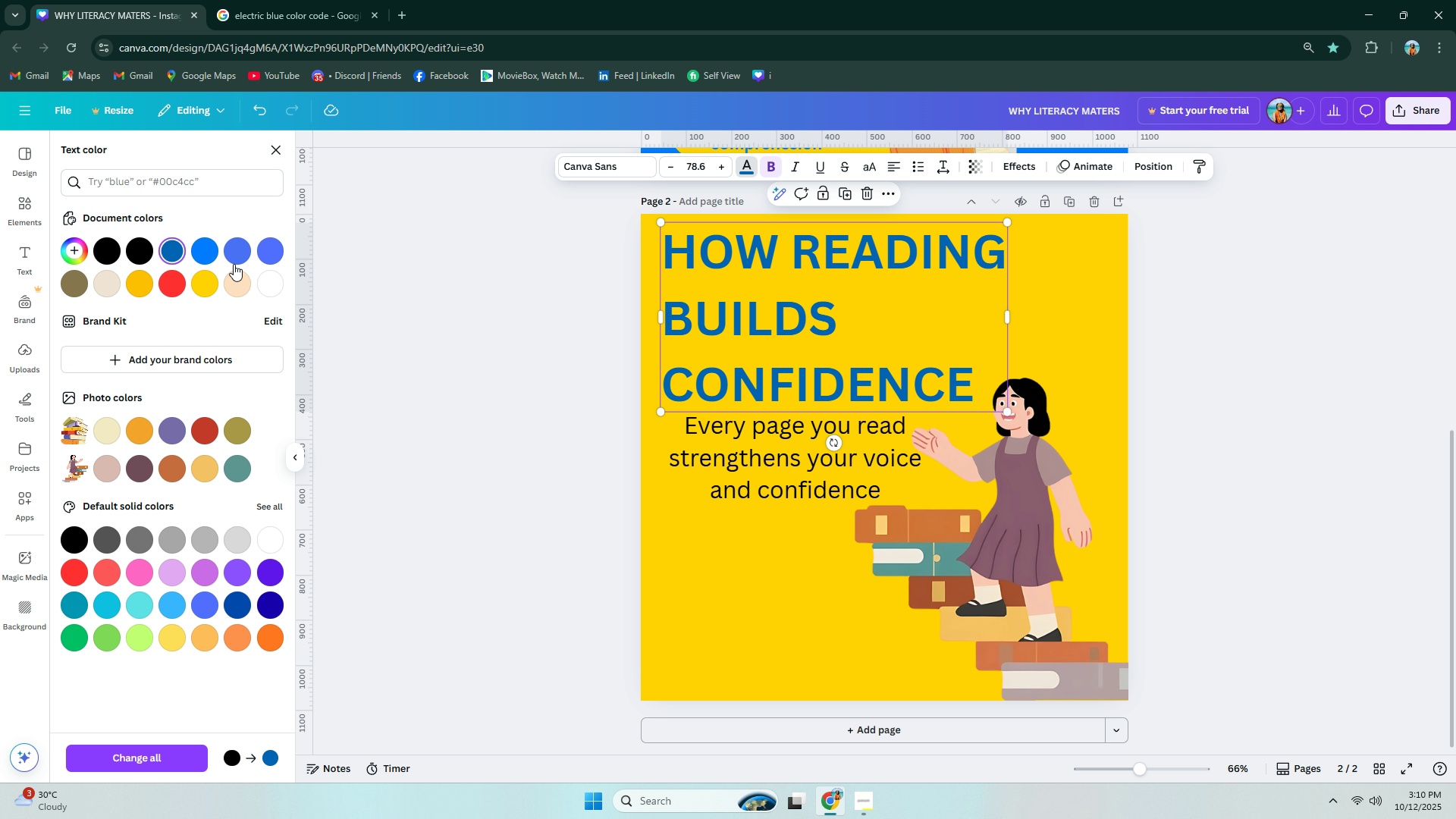 
left_click([209, 255])
 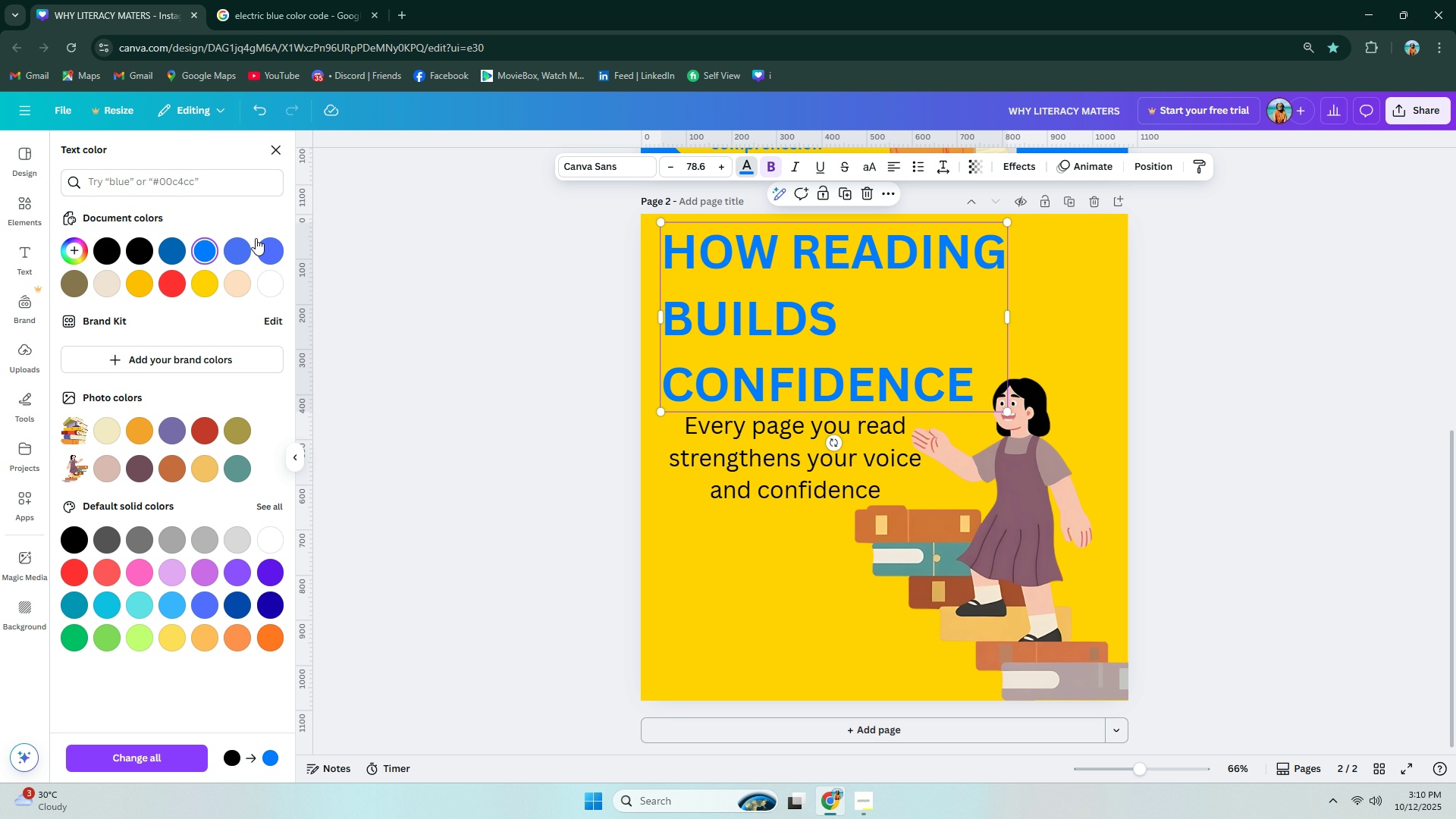 
left_click([240, 254])
 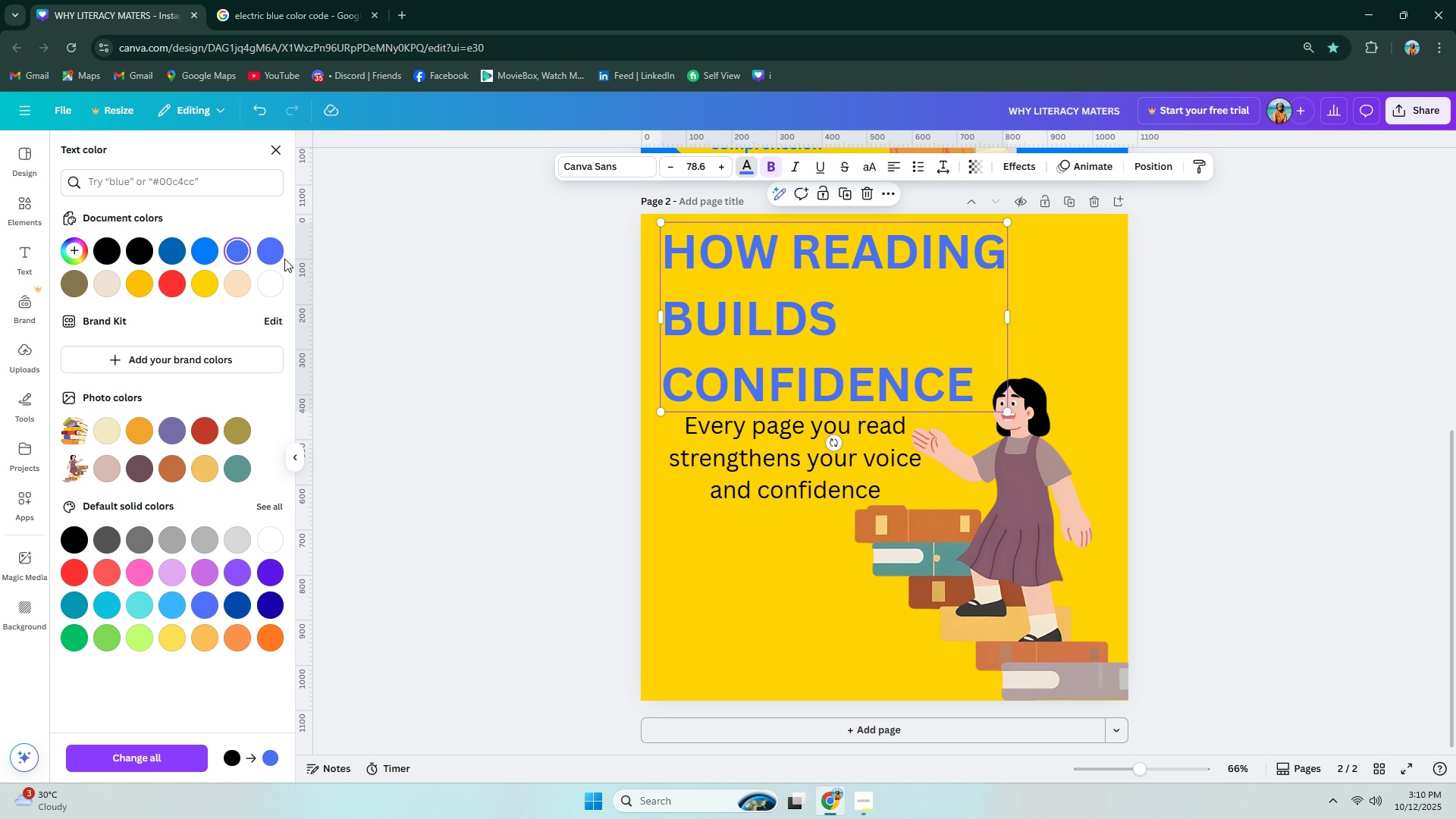 
left_click([278, 256])
 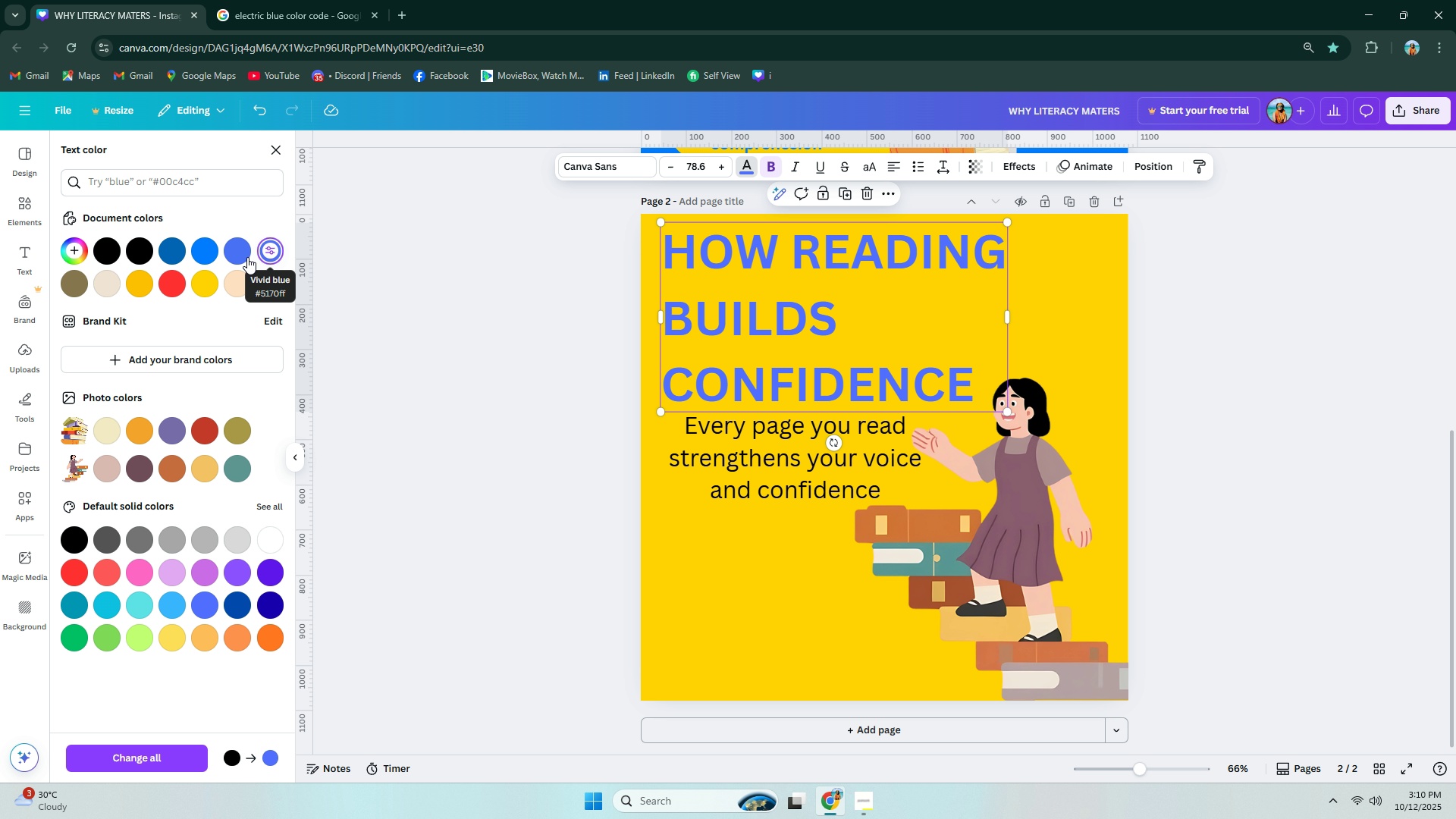 
left_click([234, 257])
 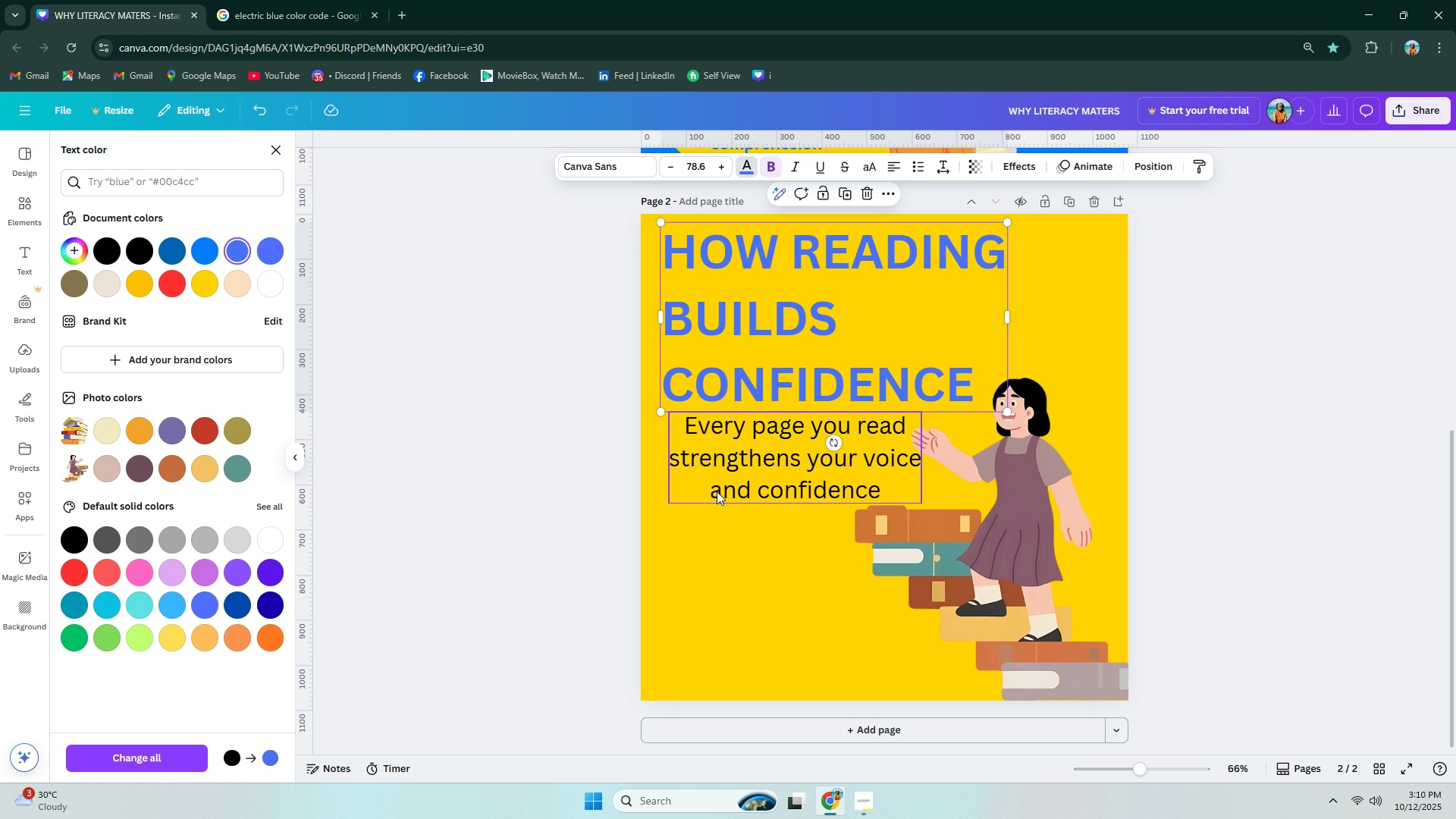 
left_click([724, 495])
 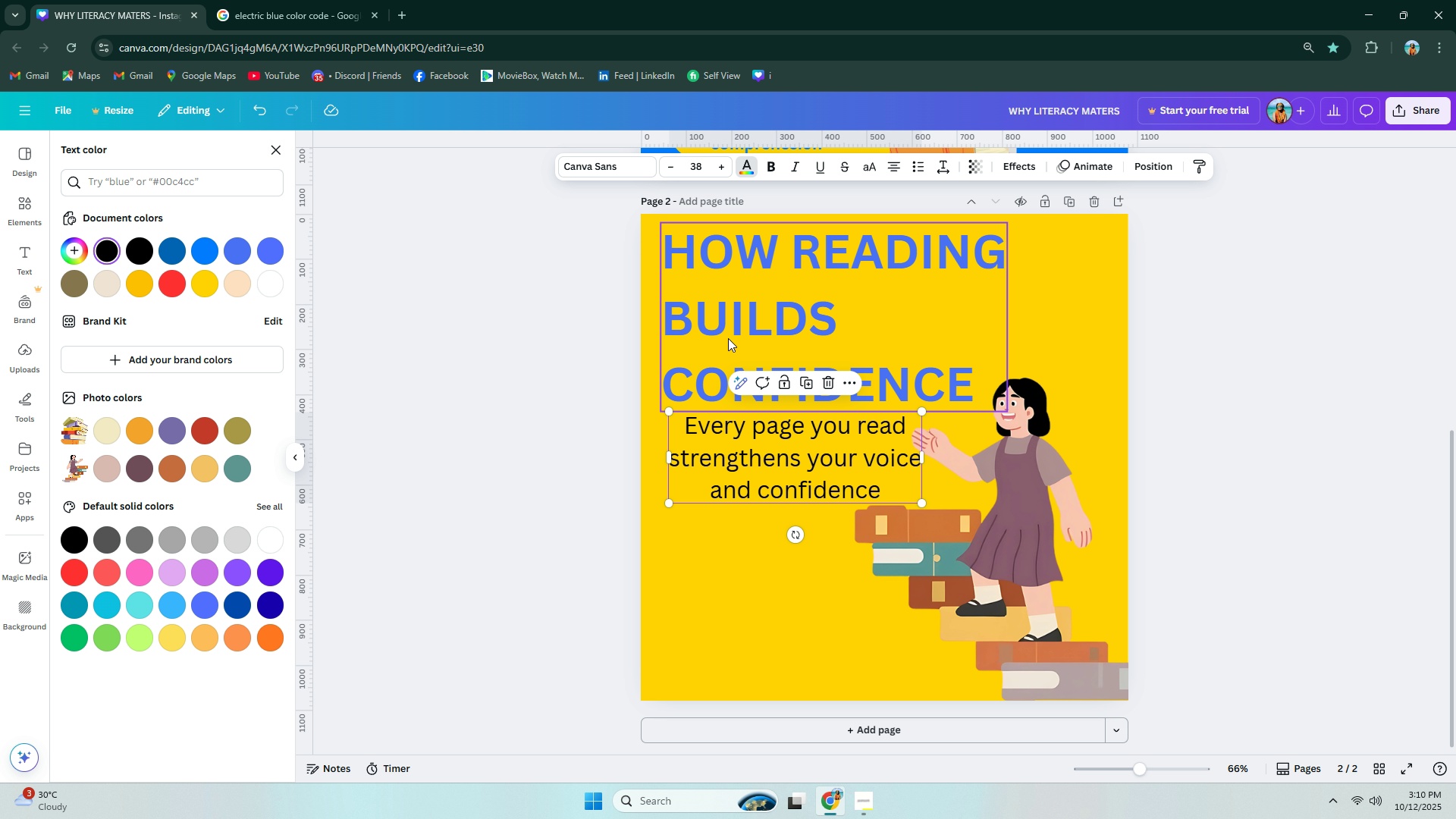 
scroll: coordinate [733, 333], scroll_direction: up, amount: 2.0
 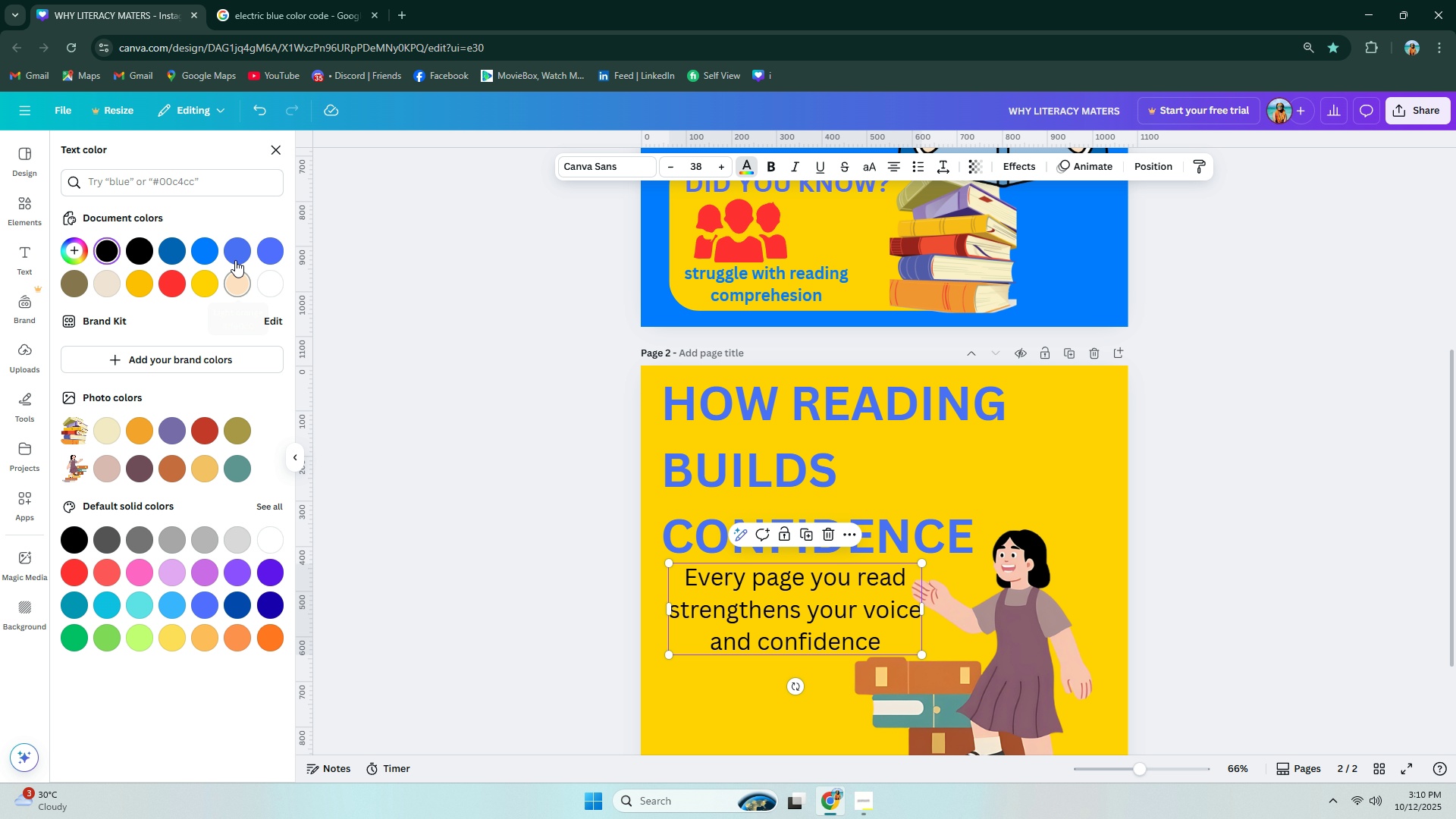 
left_click([235, 260])
 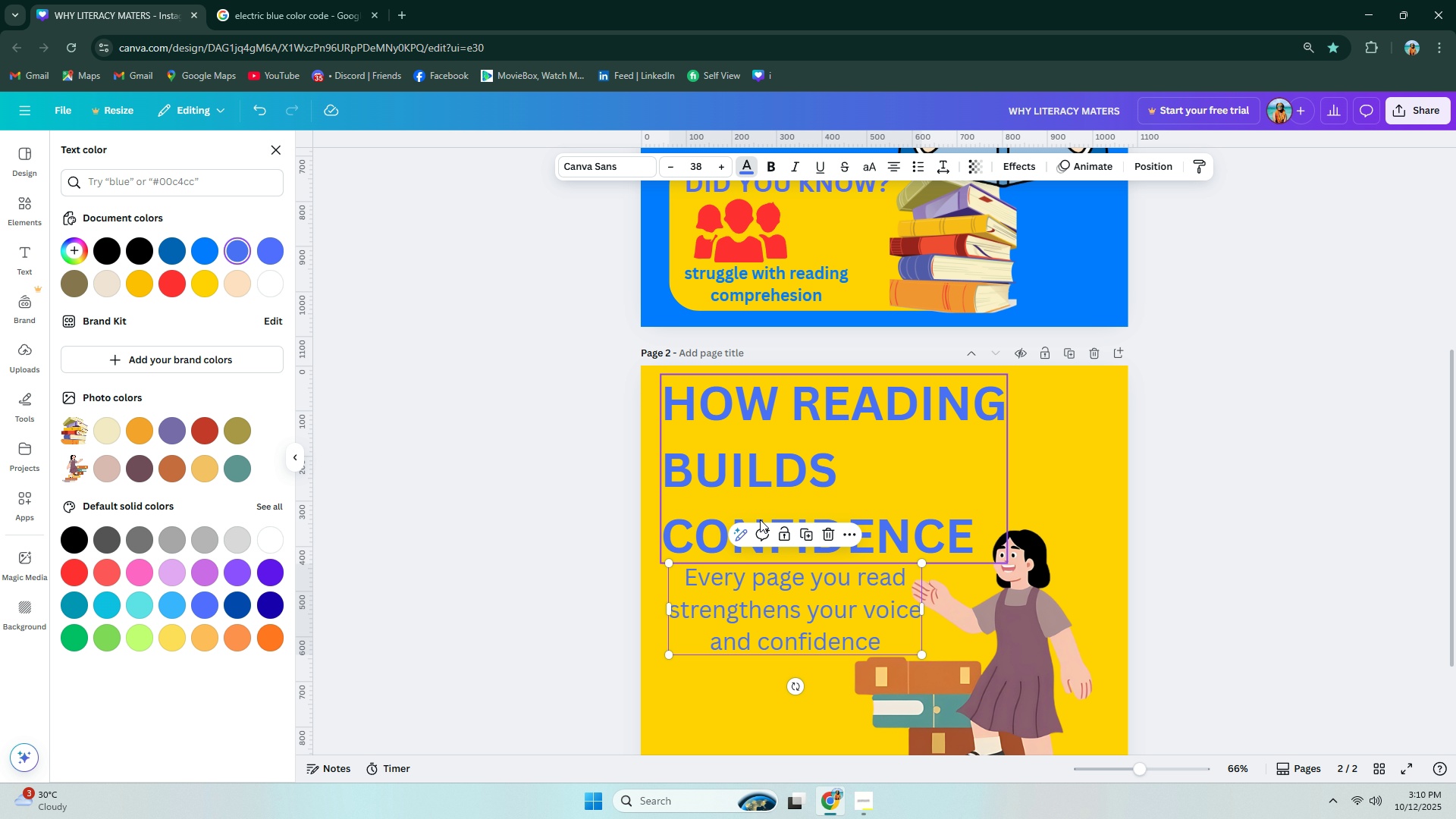 
scroll: coordinate [761, 518], scroll_direction: down, amount: 1.0
 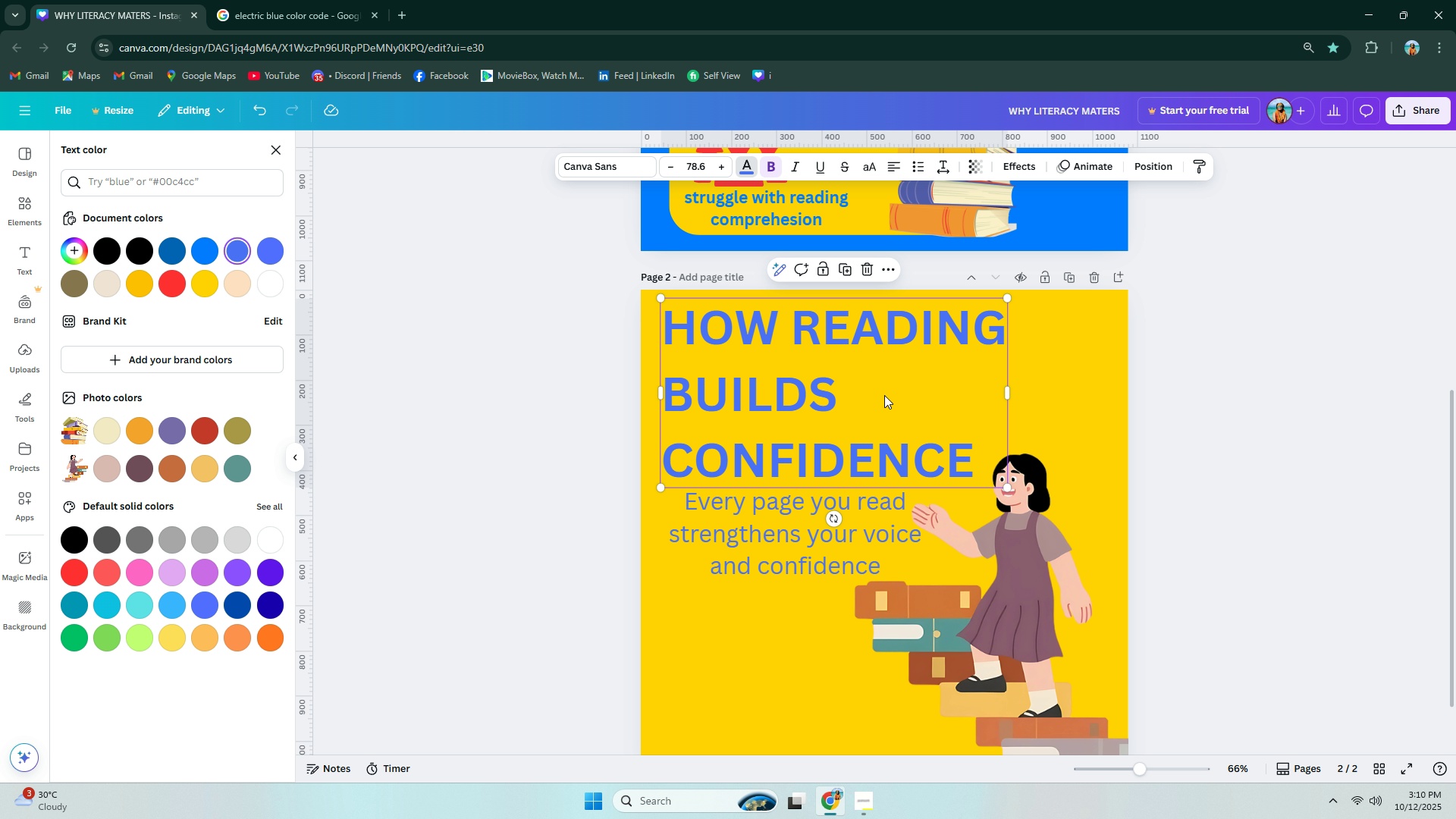 
left_click([807, 575])
 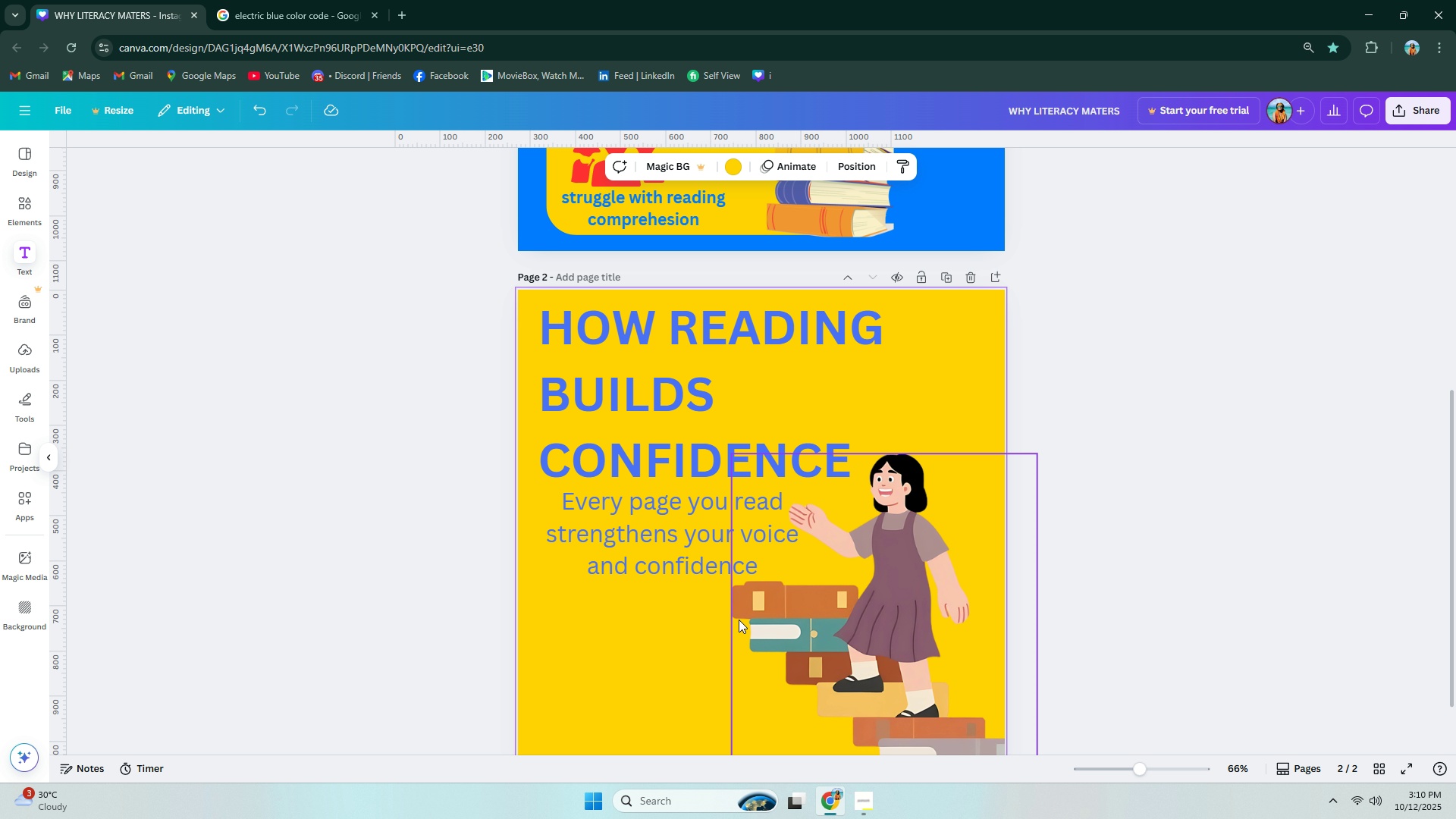 
left_click([739, 620])
 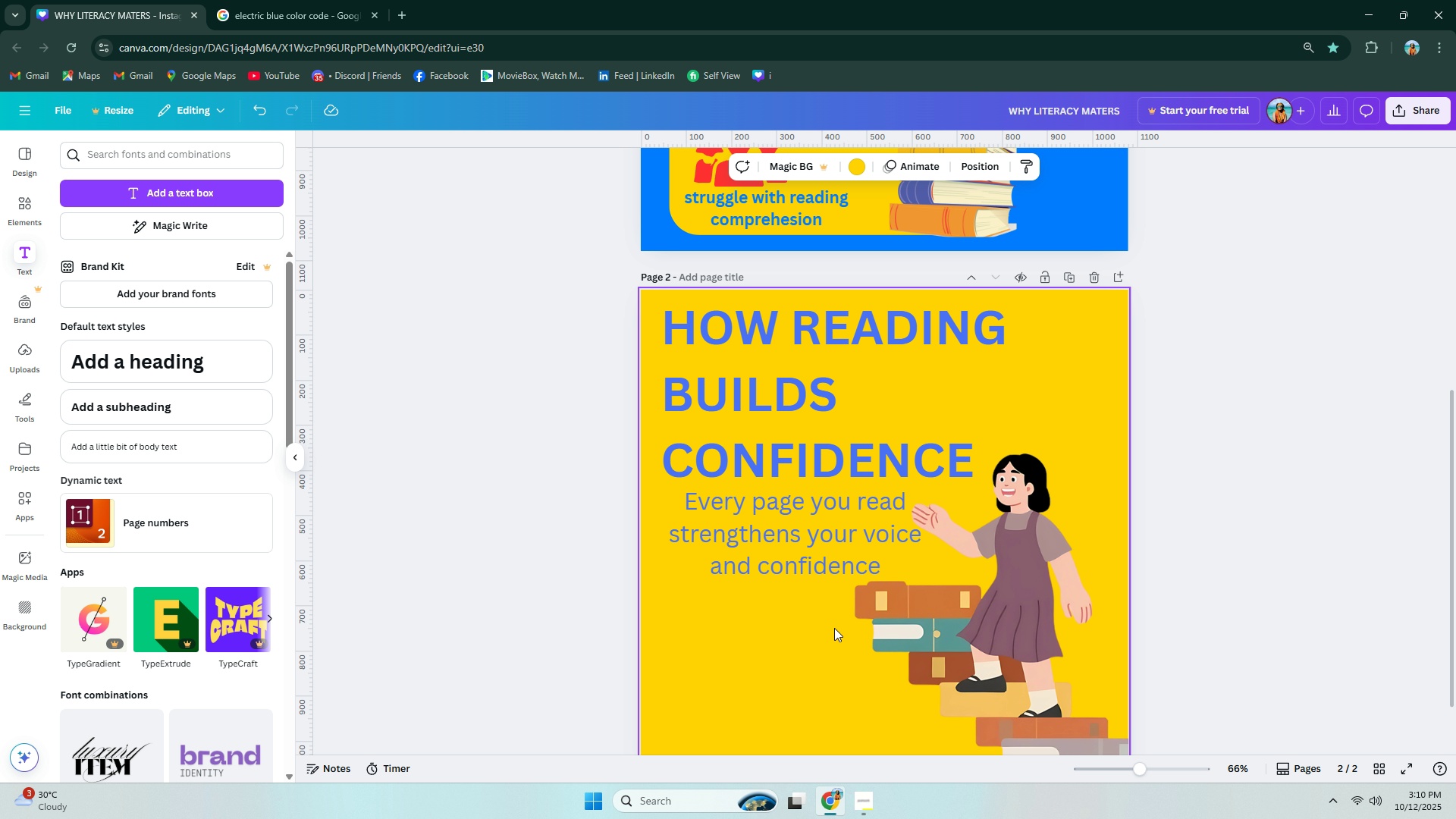 
scroll: coordinate [849, 620], scroll_direction: down, amount: 2.0
 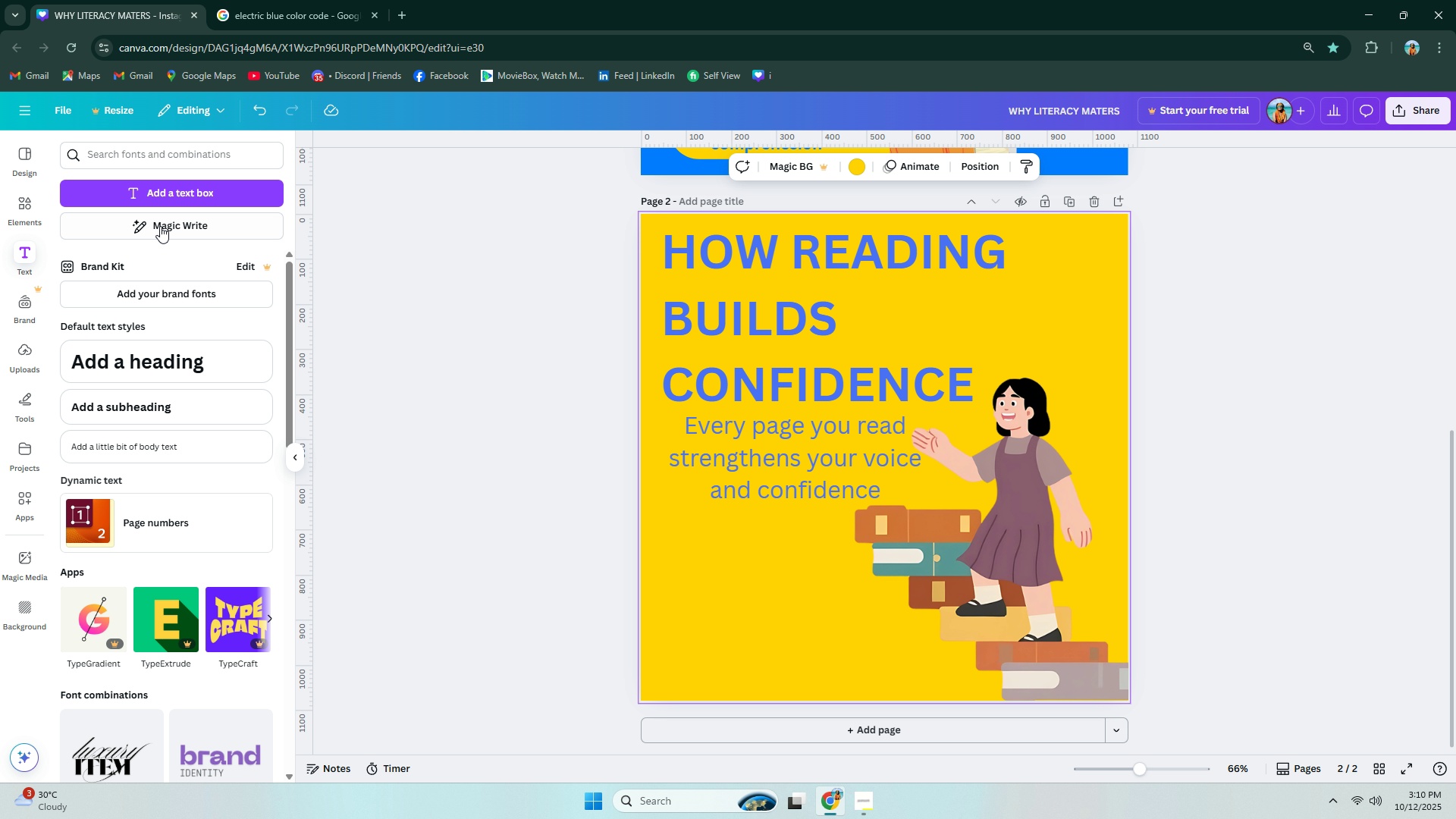 
left_click([165, 197])
 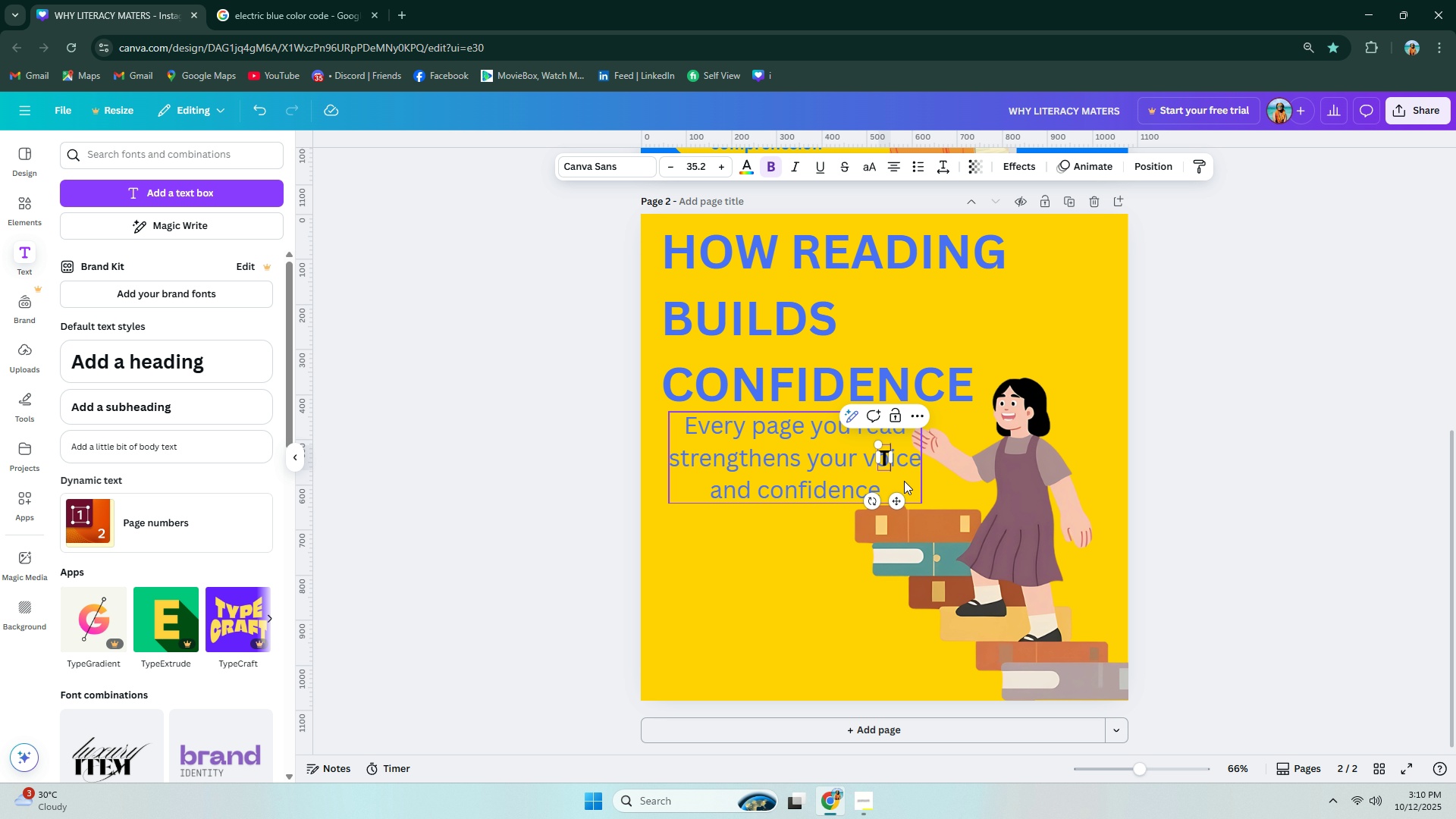 
type(THE LEVEL 3)
key(Backspace)
key(Backspace)
key(Backspace)
key(Backspace)
key(Backspace)
key(Backspace)
key(Backspace)
key(Backspace)
type(3)
key(Backspace)
type( 3)
key(Backspace)
type( )
key(Backspace)
type(3 LEVELS)
key(Backspace)
type(S OF)
 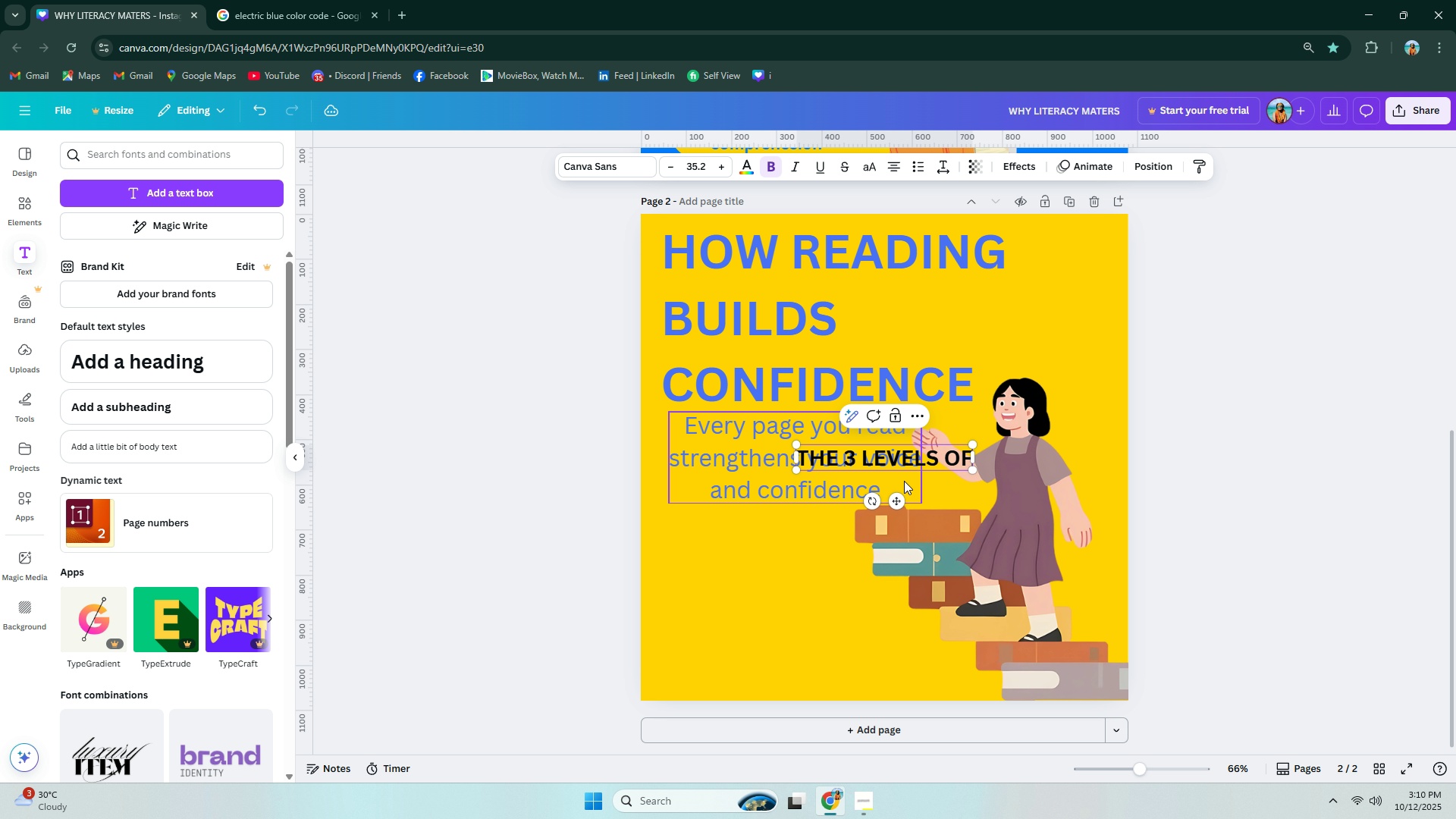 
key(Enter)
 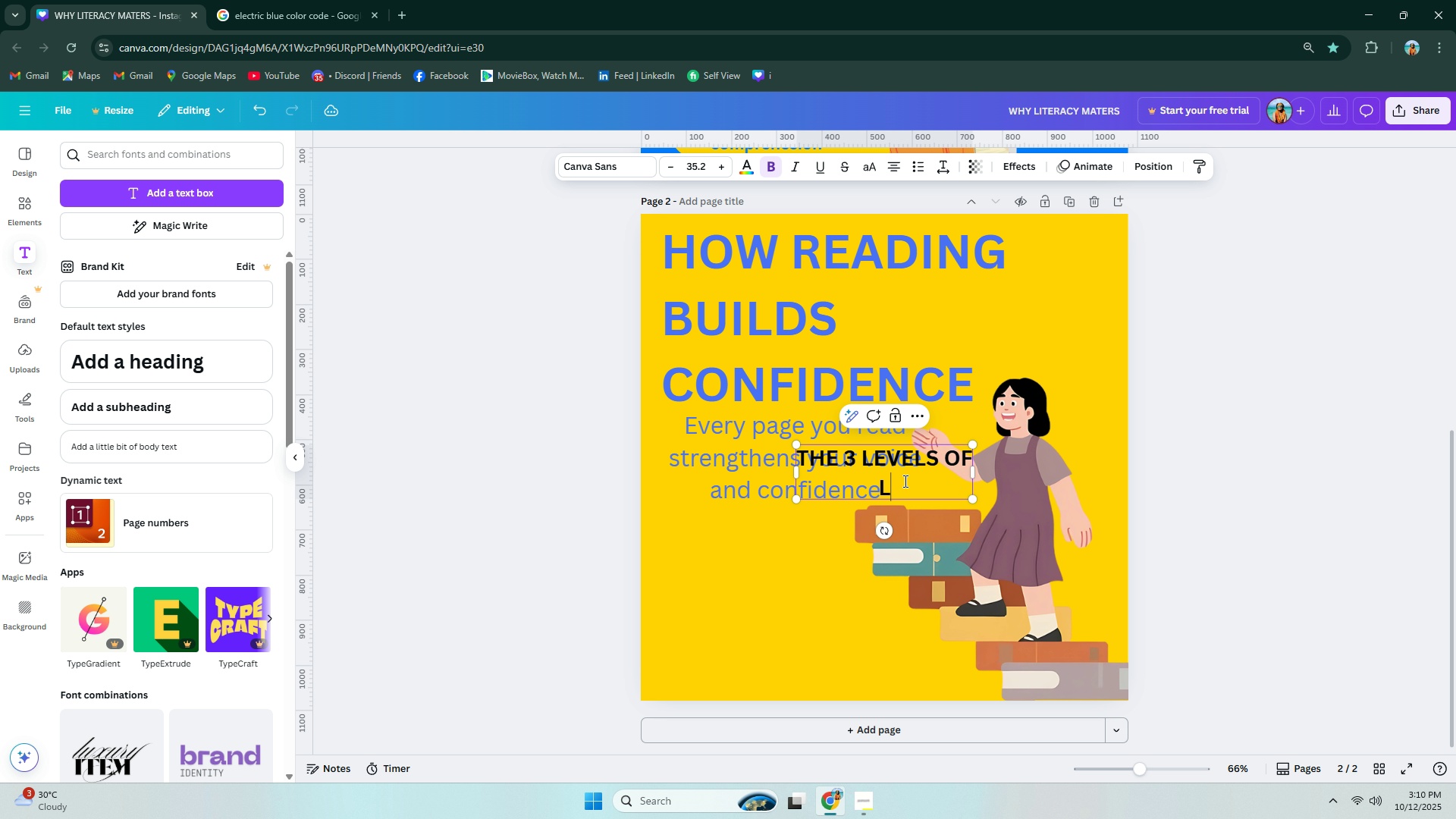 
type(LITEREA)
key(Backspace)
key(Backspace)
type(AY)
key(Backspace)
type(CY CONFIDENCE)
 